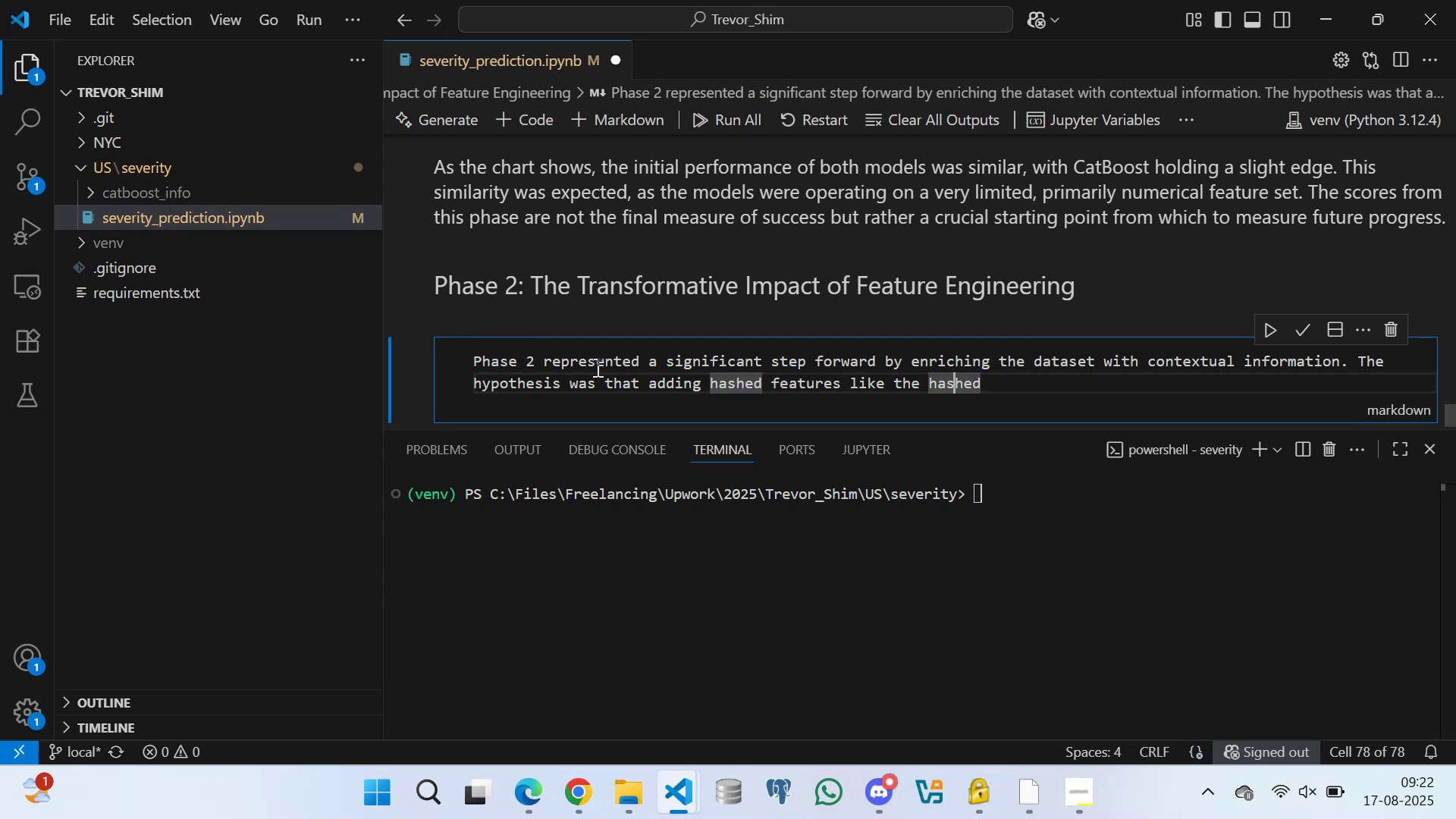 
key(ArrowRight)
 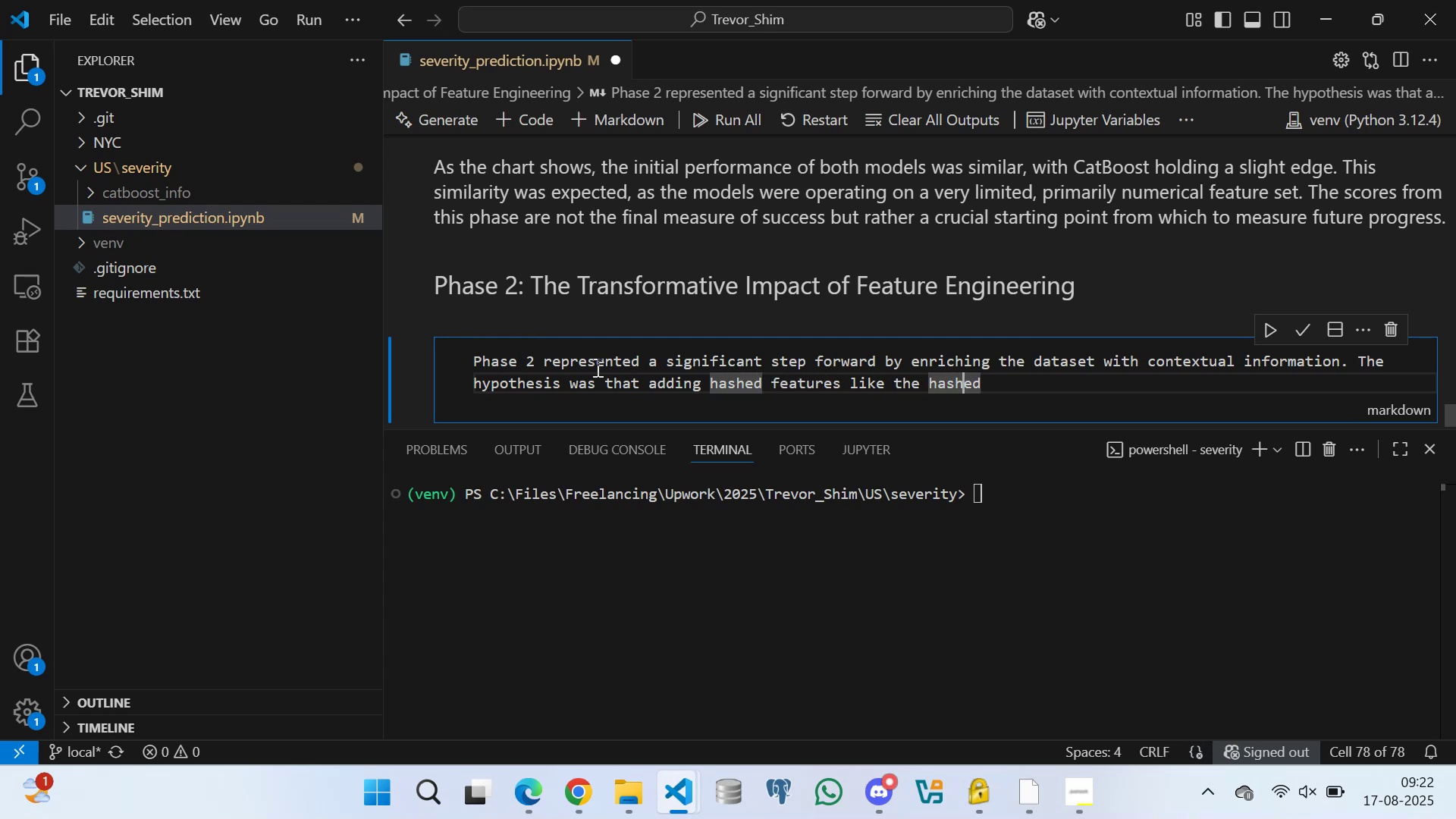 
key(ArrowRight)
 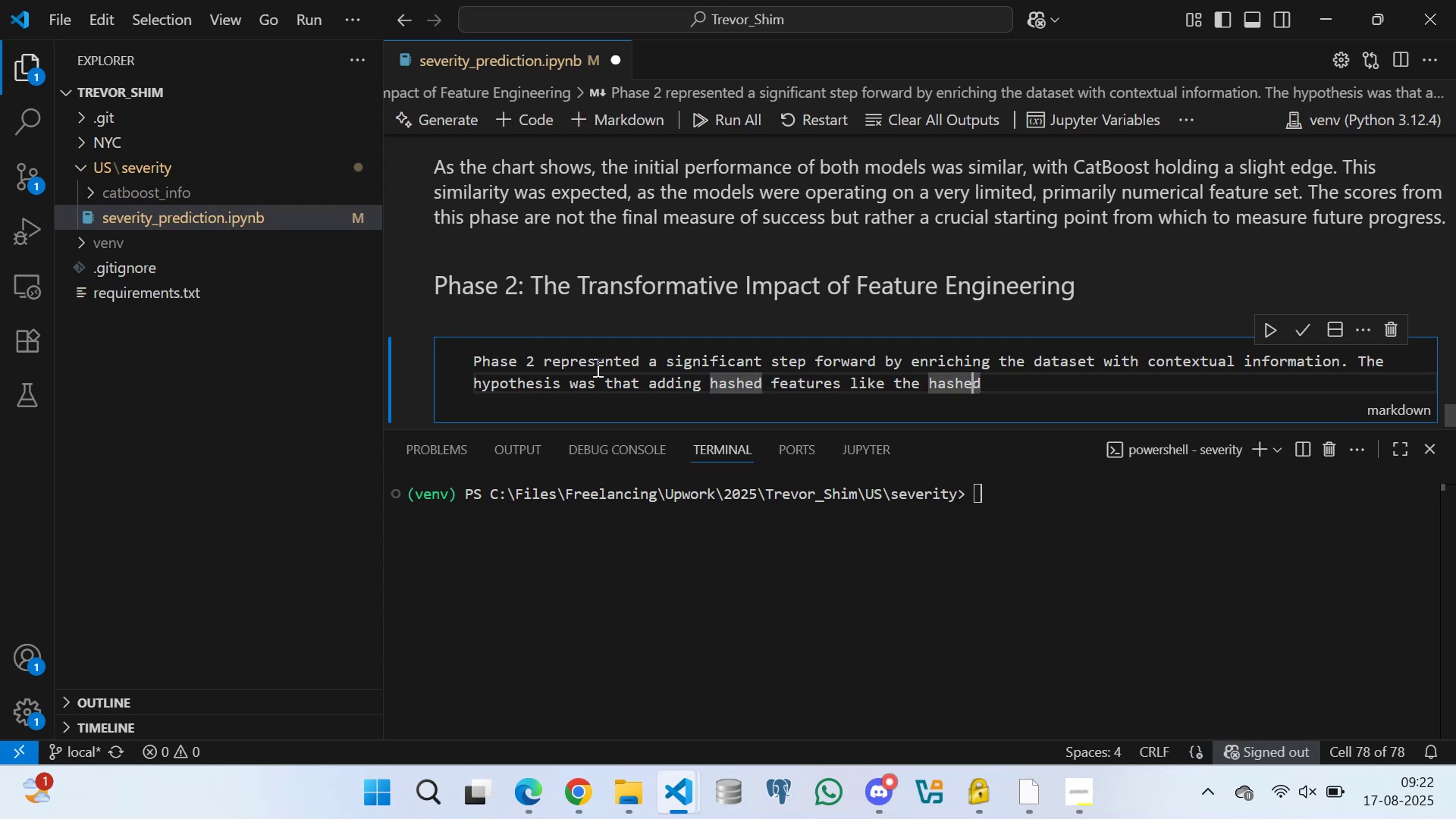 
key(ArrowRight)
 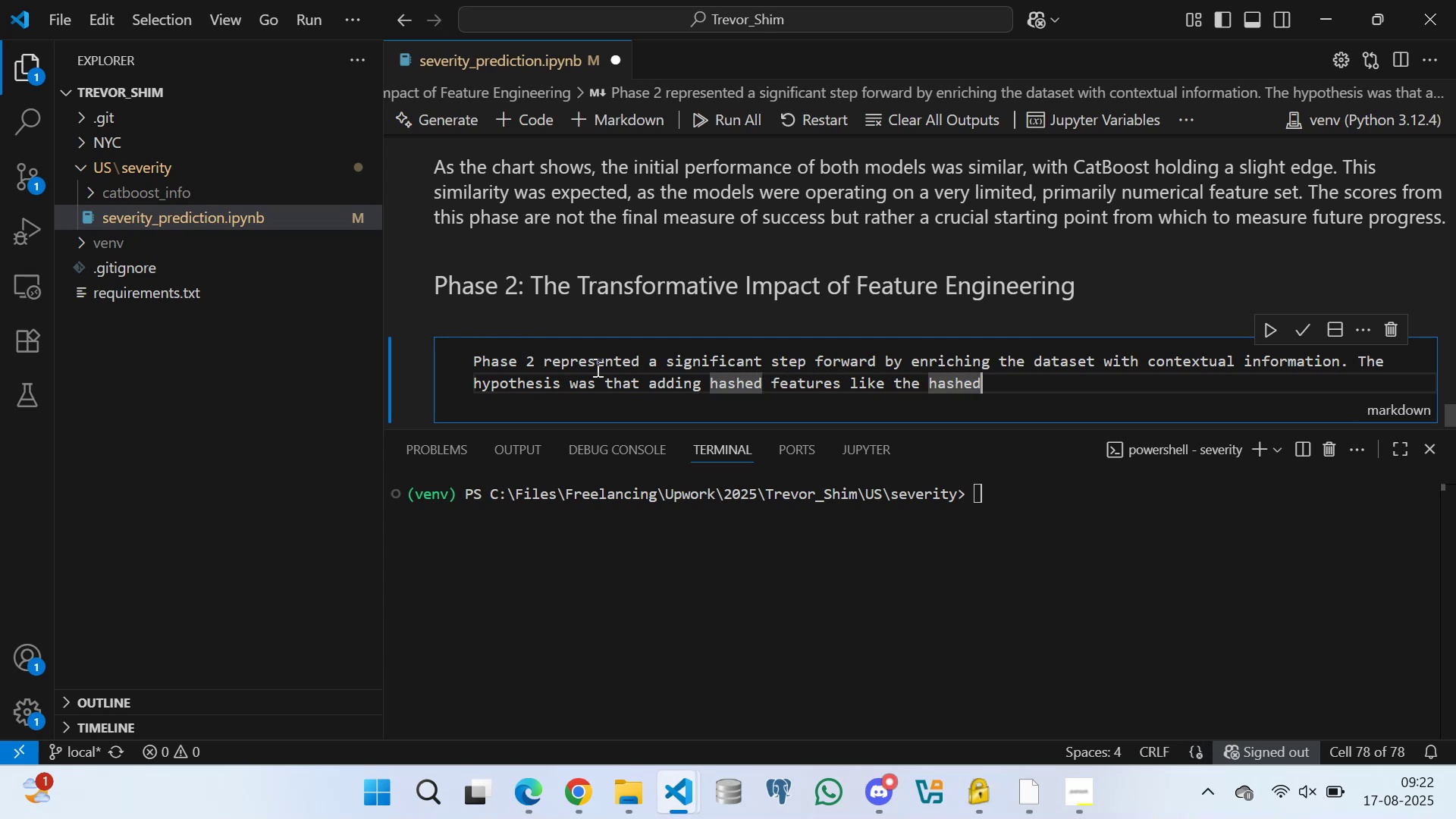 
key(ArrowRight)
 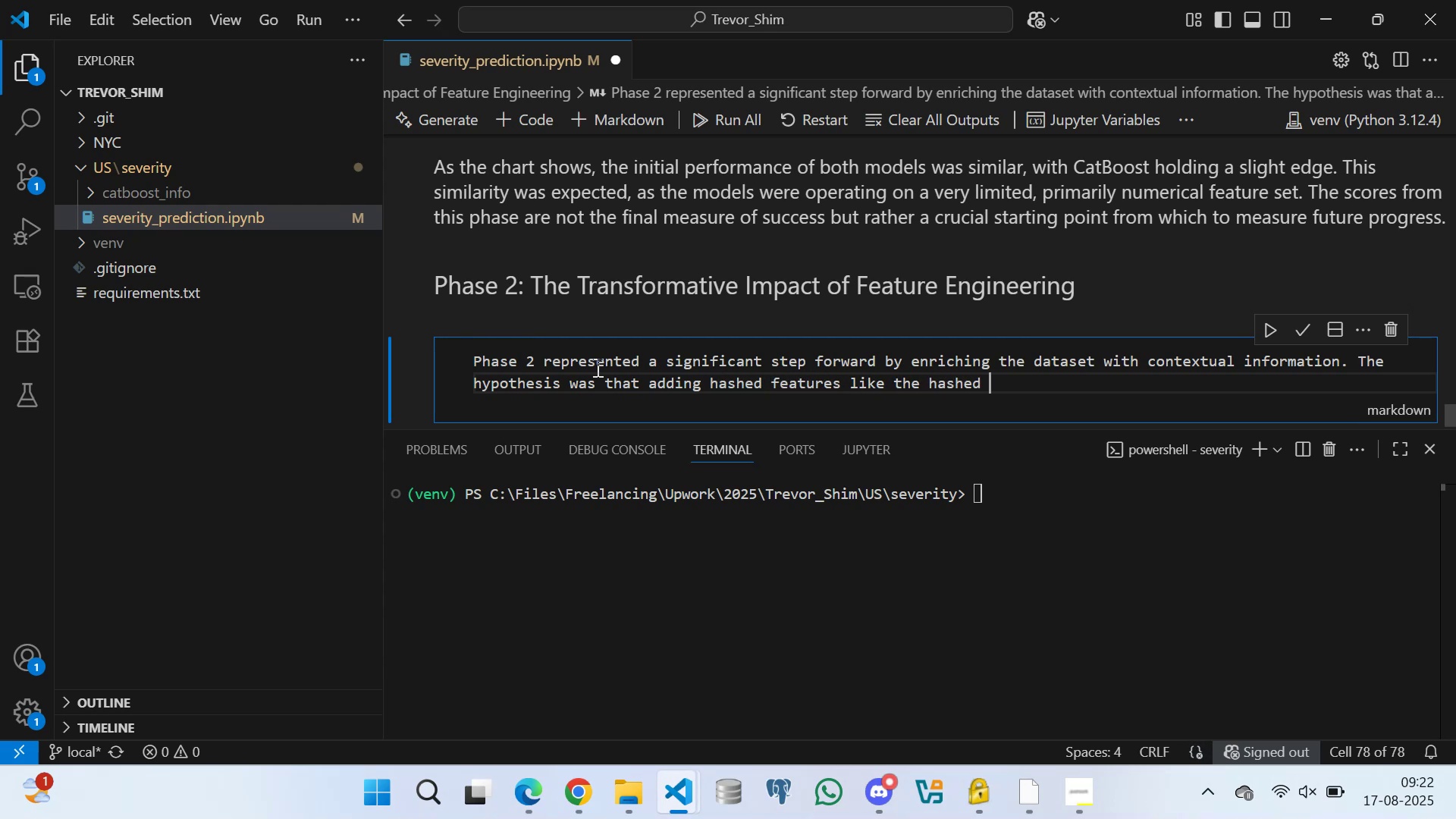 
key(Backspace)
key(Backspace)
key(Backspace)
key(Backspace)
key(Backspace)
key(Backspace)
key(Backspace)
type(City/)
 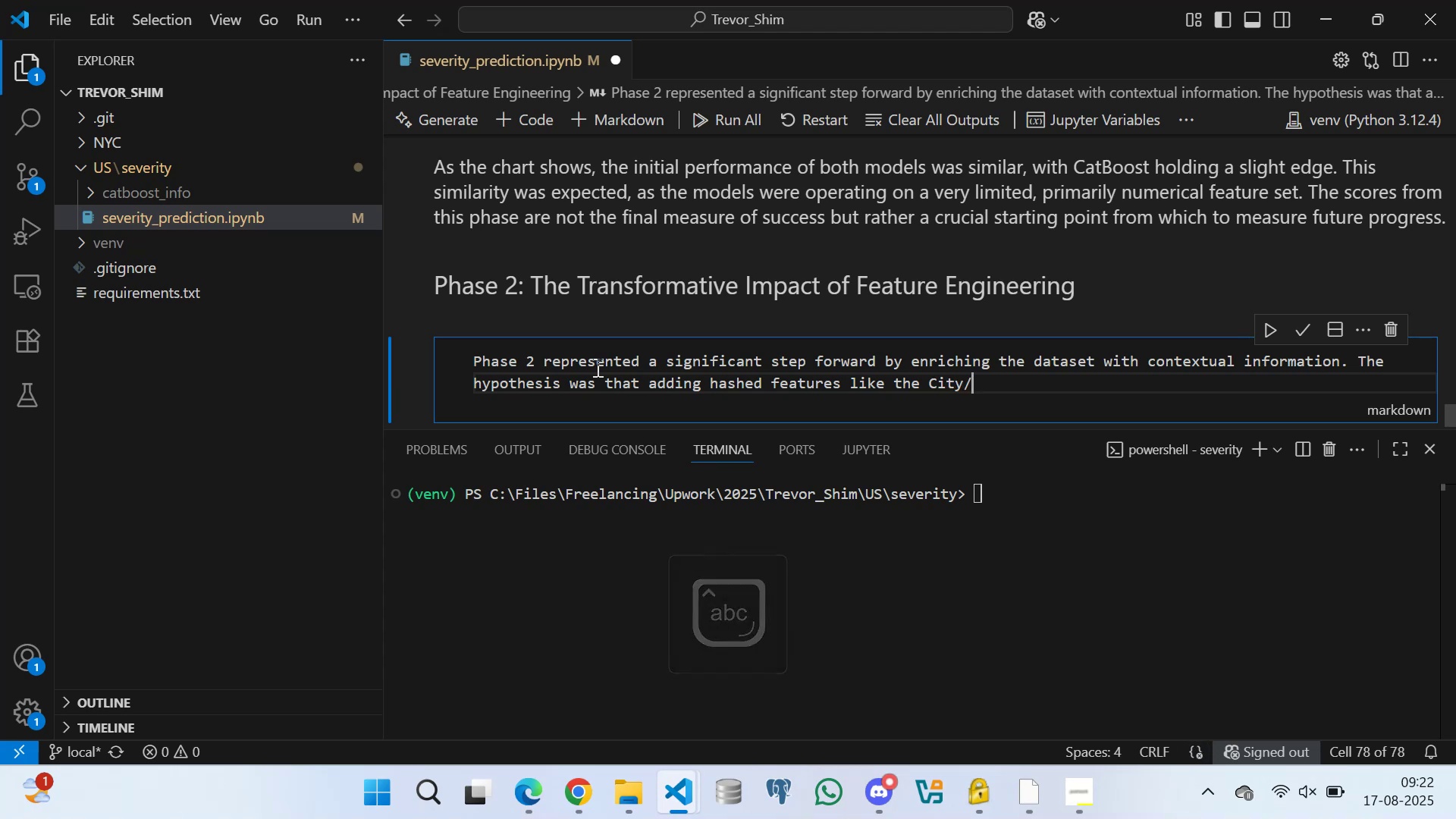 
key(Backspace)
type( and specific weather conditions wold )
key(Backspace)
key(Backspace)
key(Backspace)
type(uld provide )
 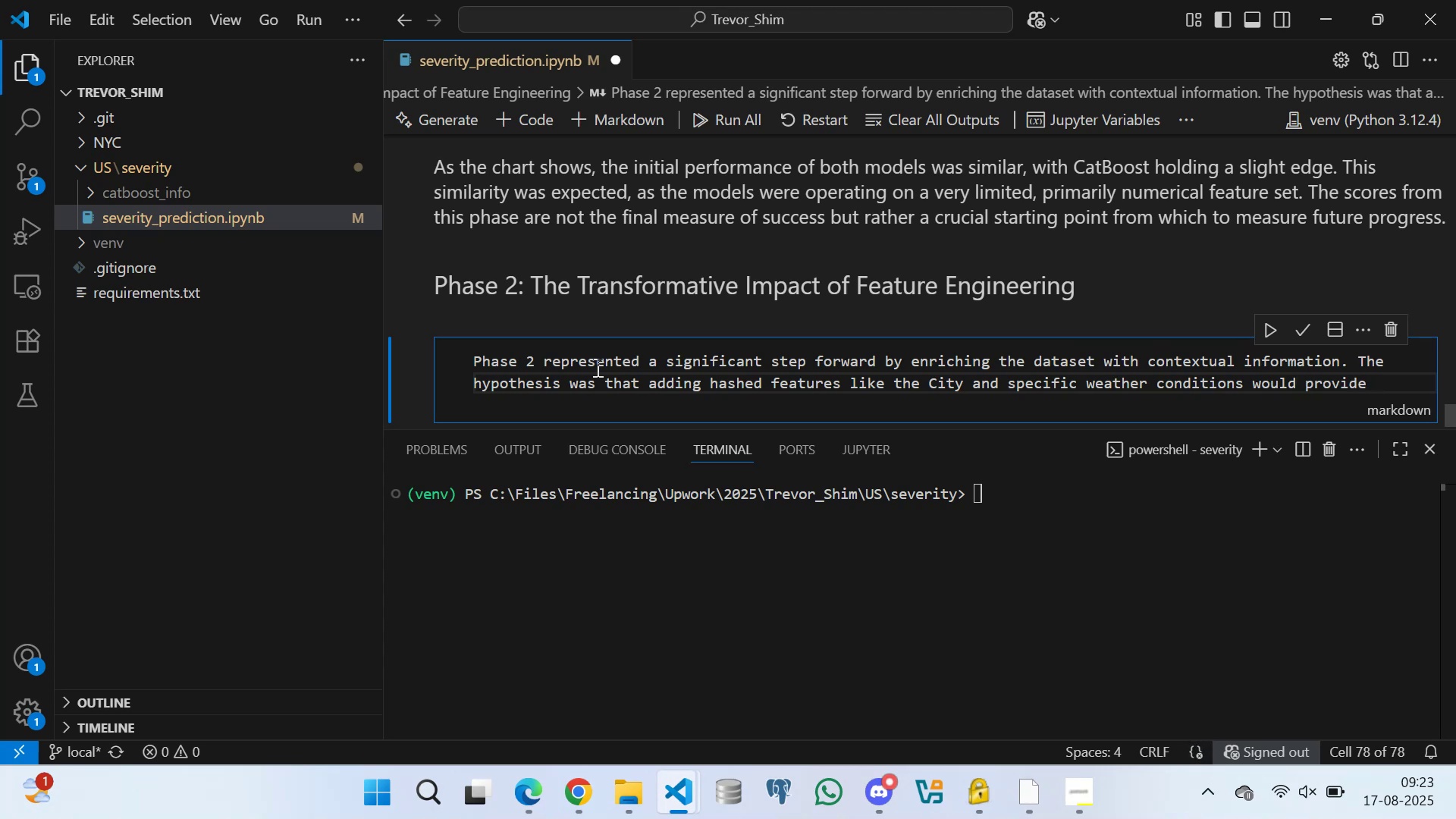 
type(the models with a much deper)
key(Backspace)
key(Backspace)
key(Backspace)
type(eper understanding )
 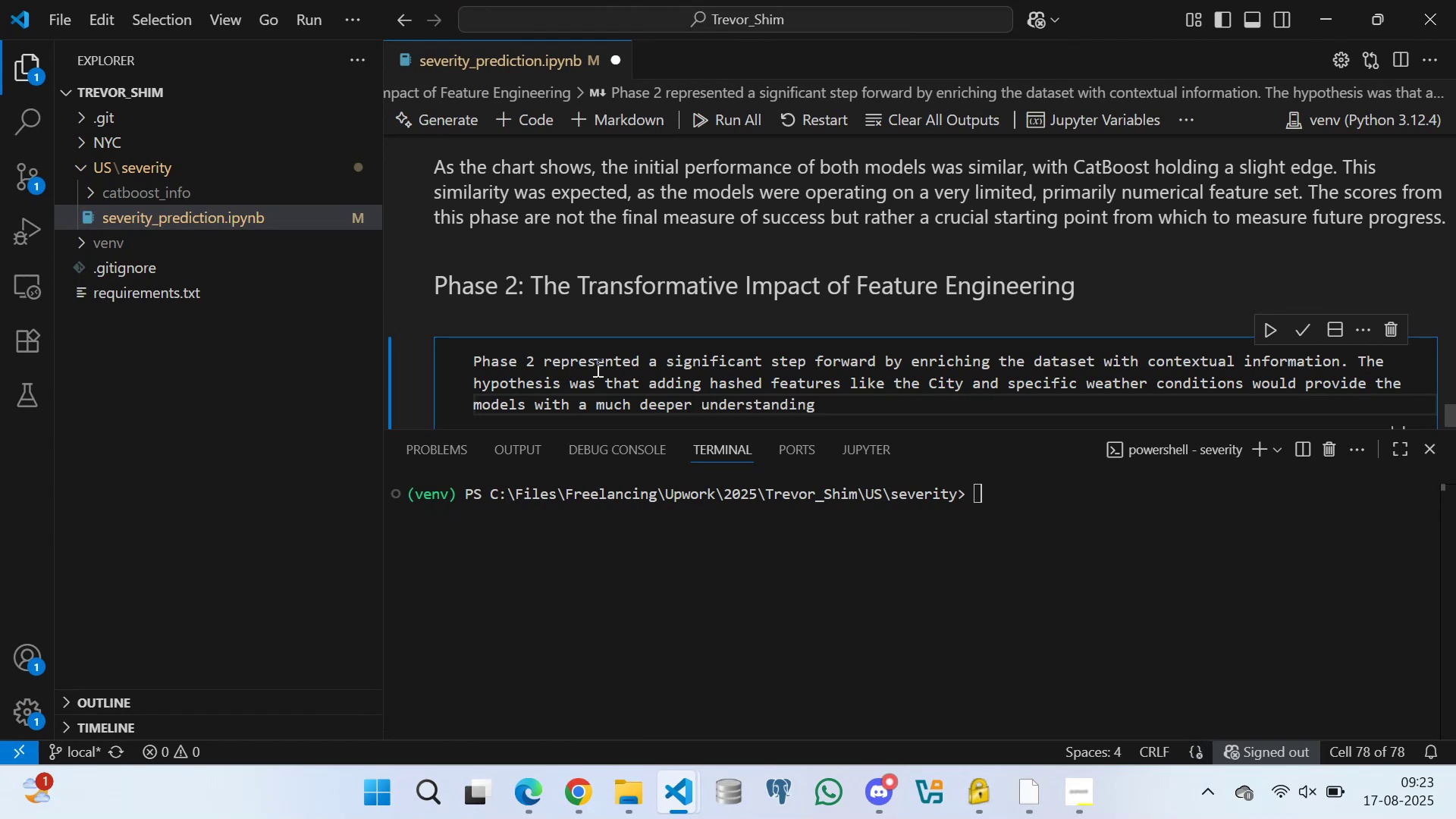 
type(of the factors contributio)
key(Backspace)
type(ng )
 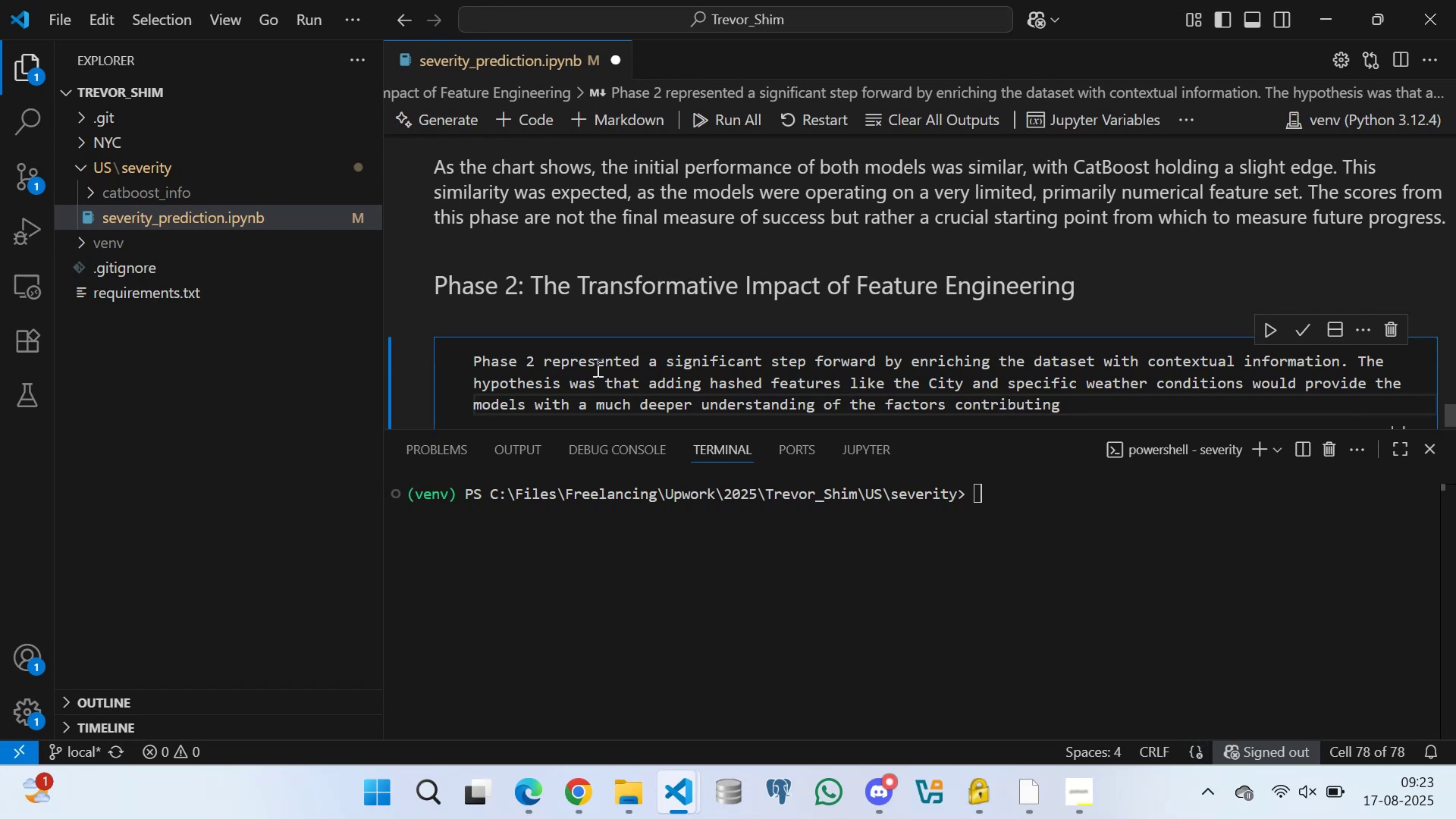 
type(to crash severity. Both City and weather )
 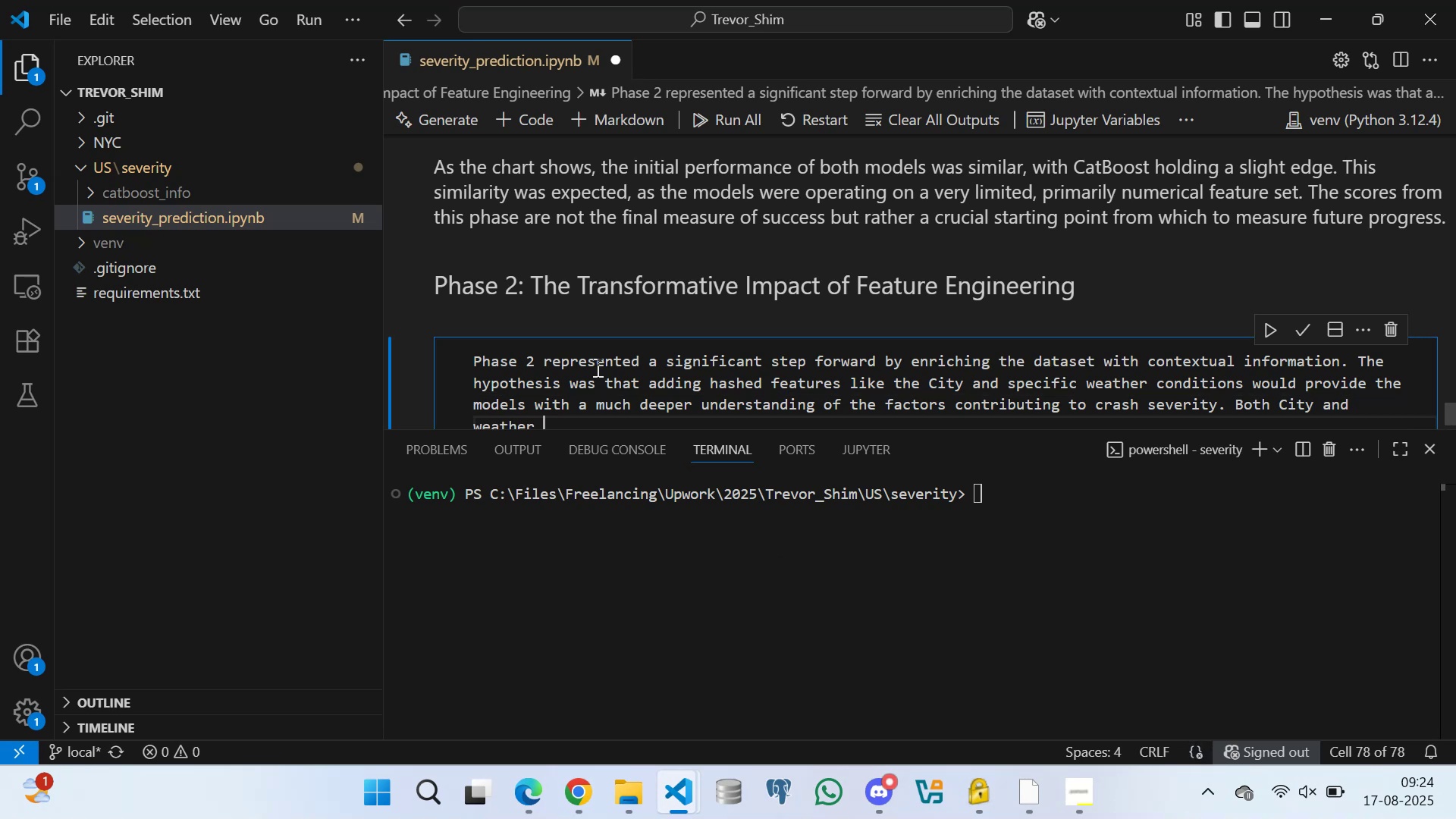 
wait(5.68)
 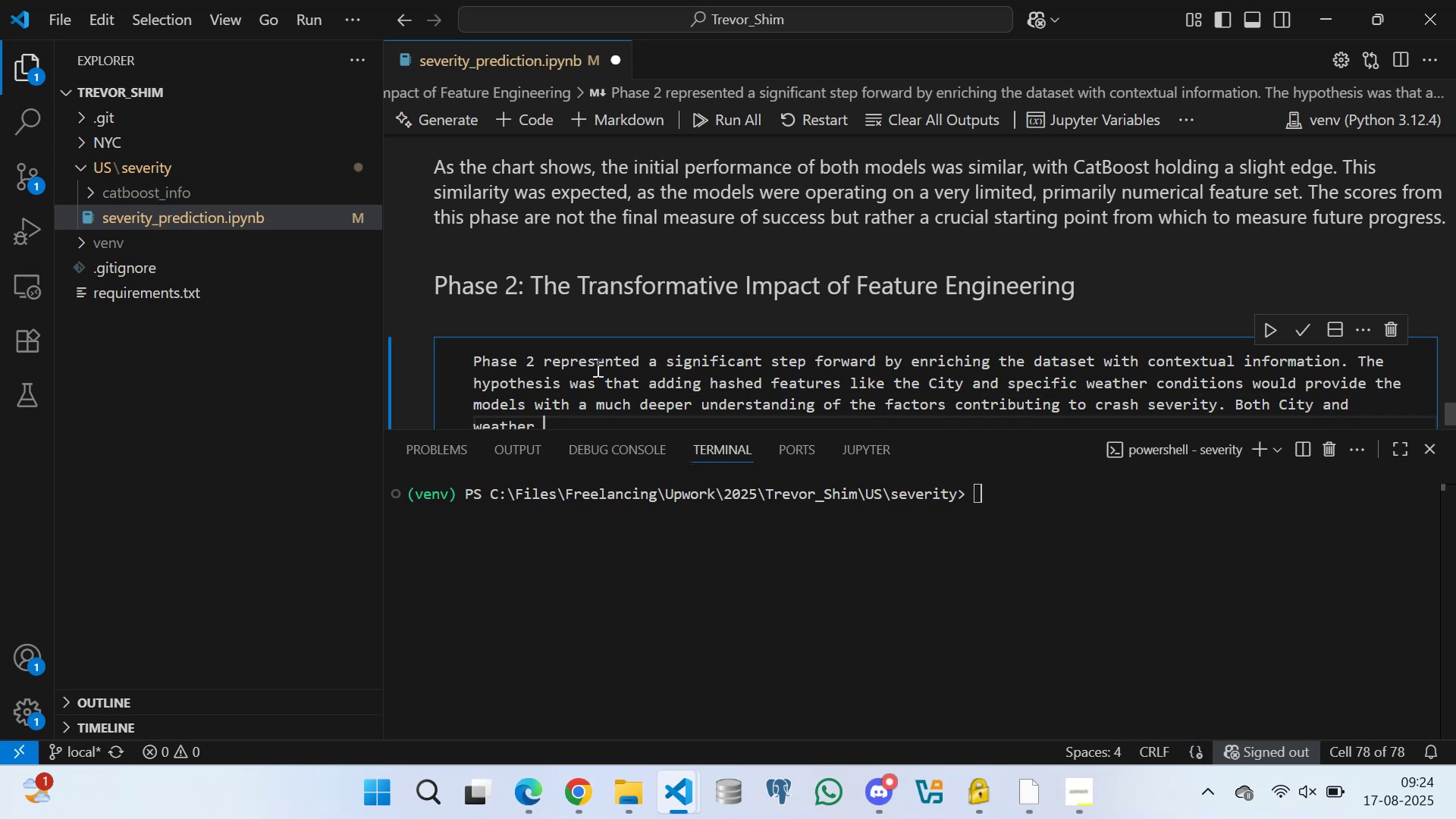 
type(are considered )
 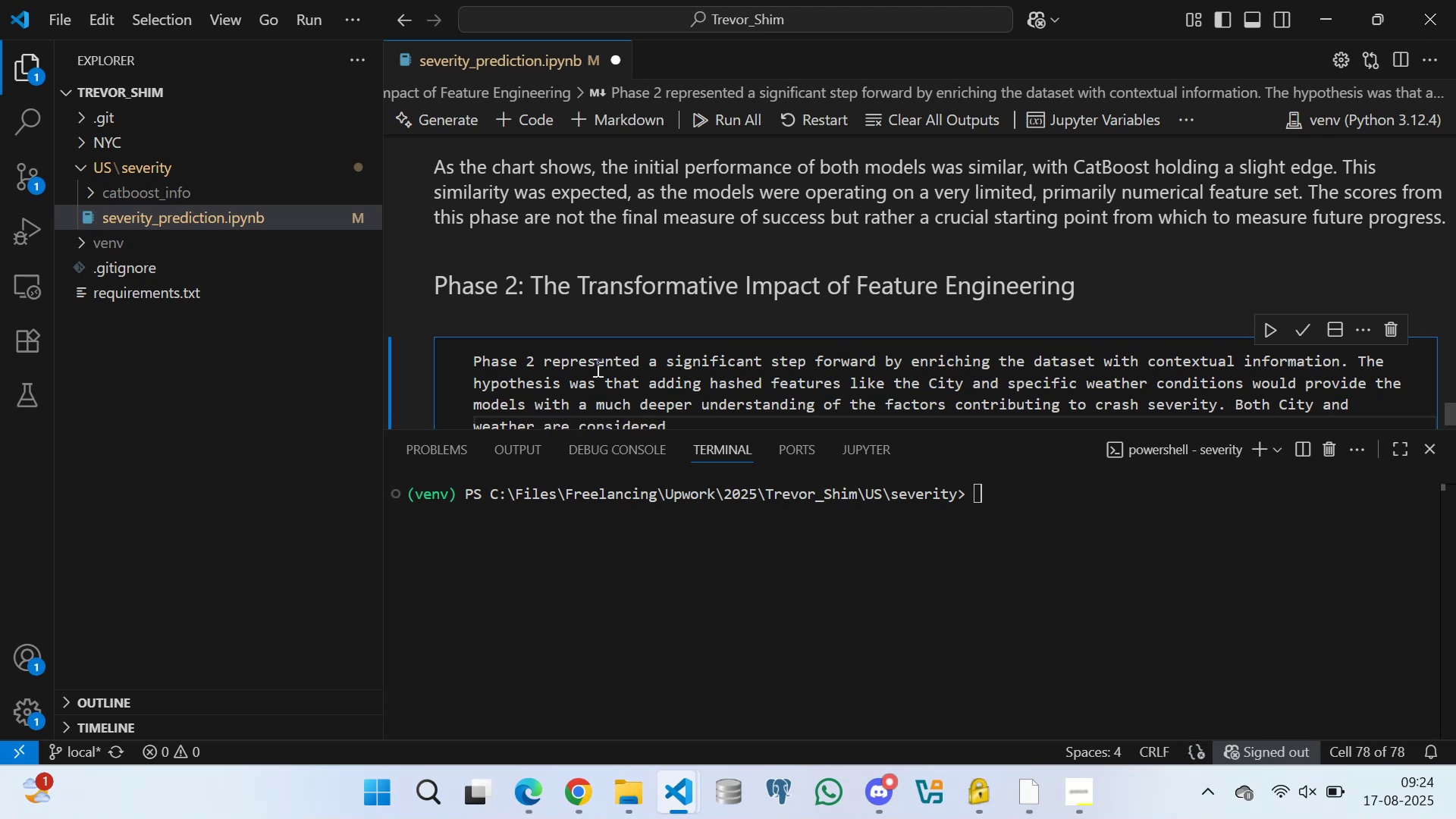 
key(Enter)
 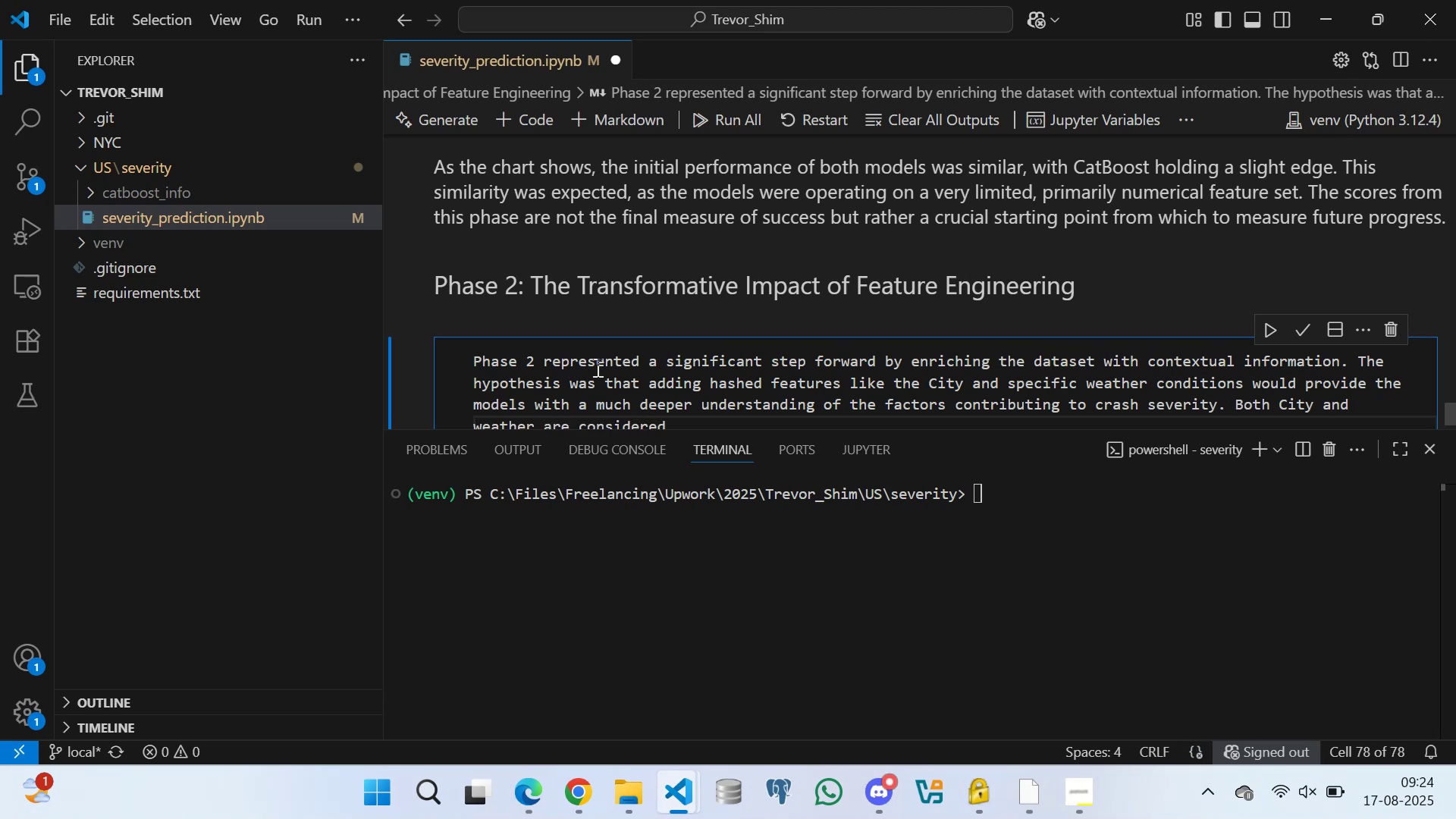 
key(Enter)
 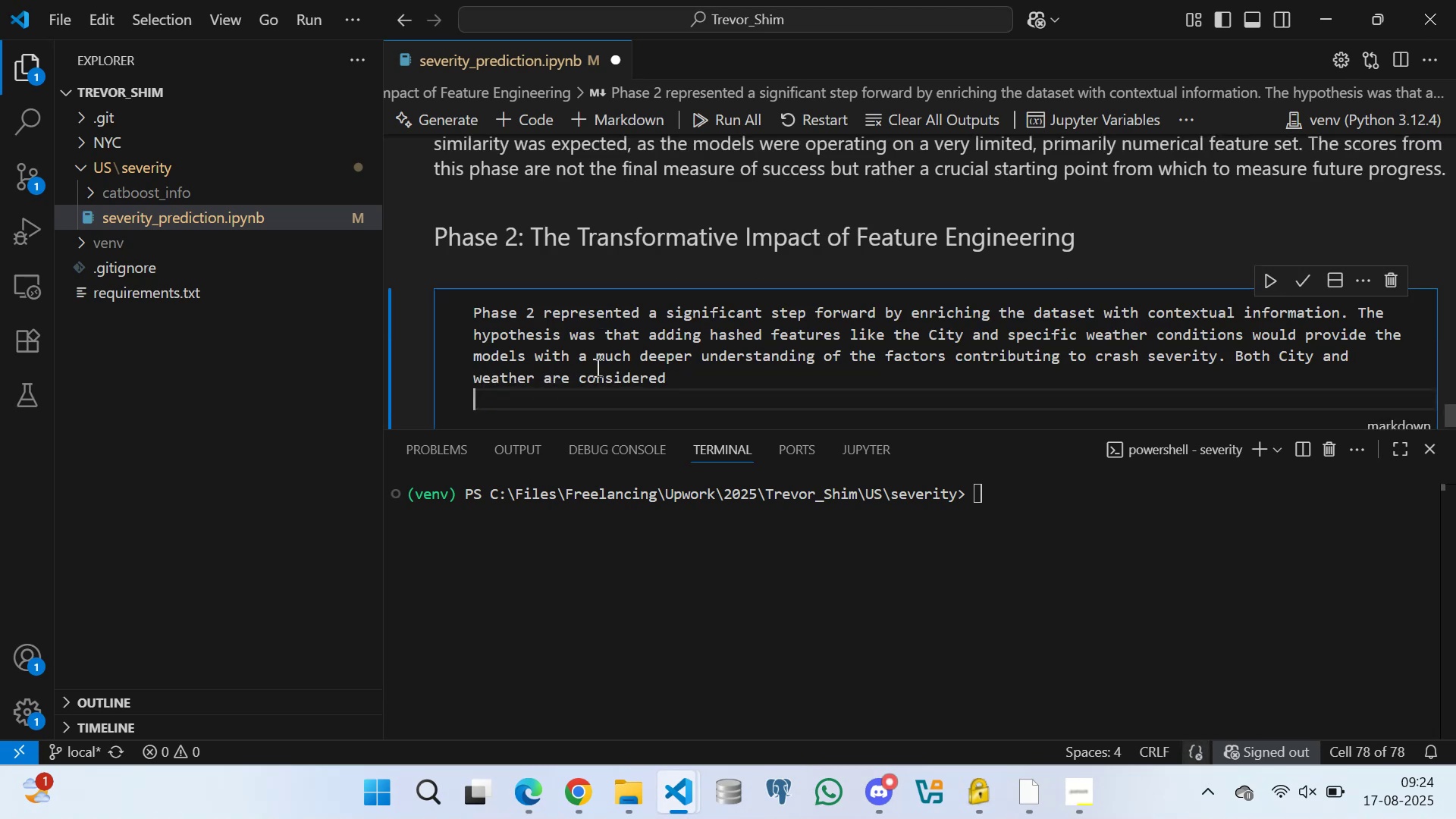 
key(Enter)
 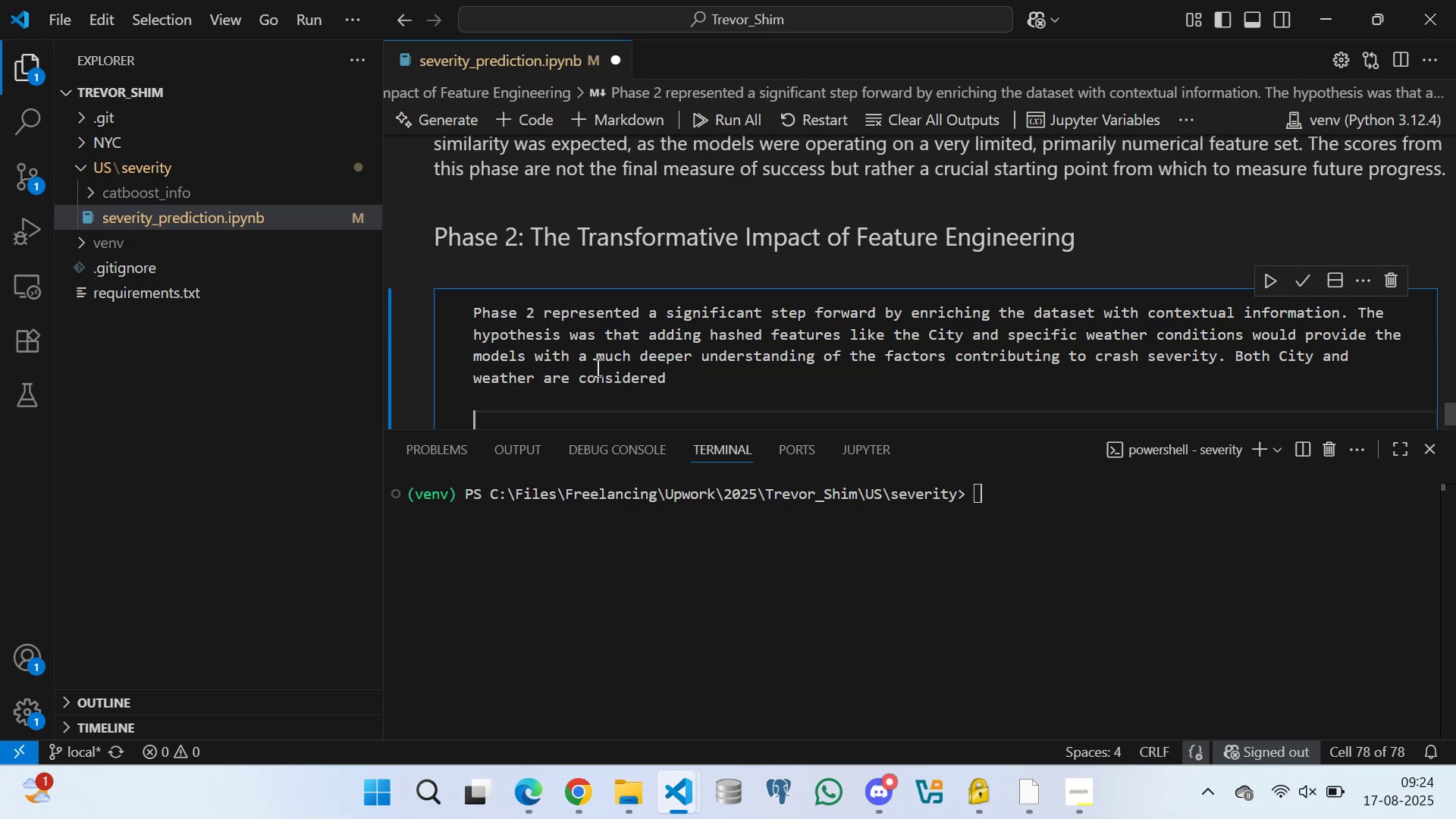 
key(Enter)
 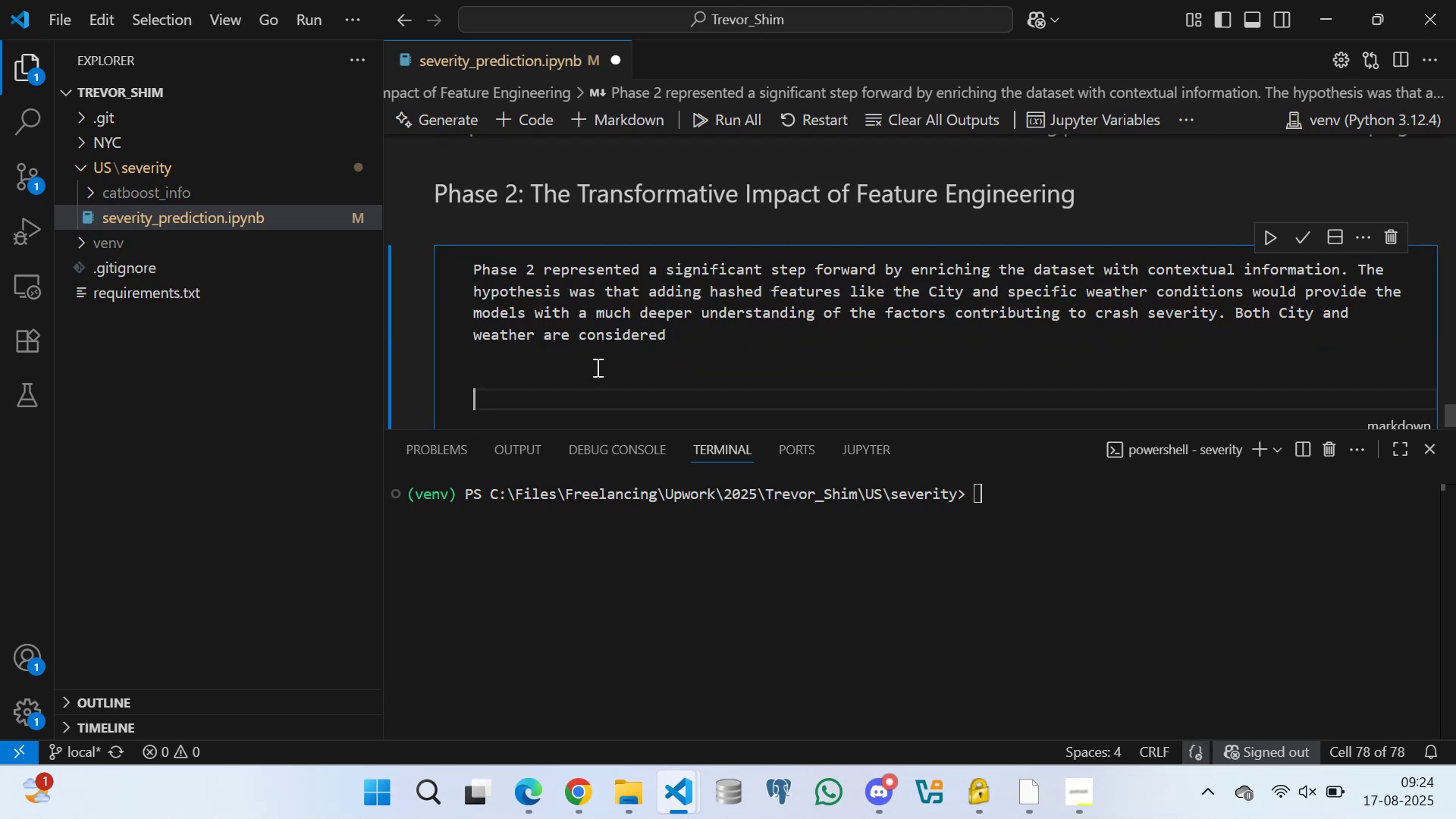 
key(Enter)
 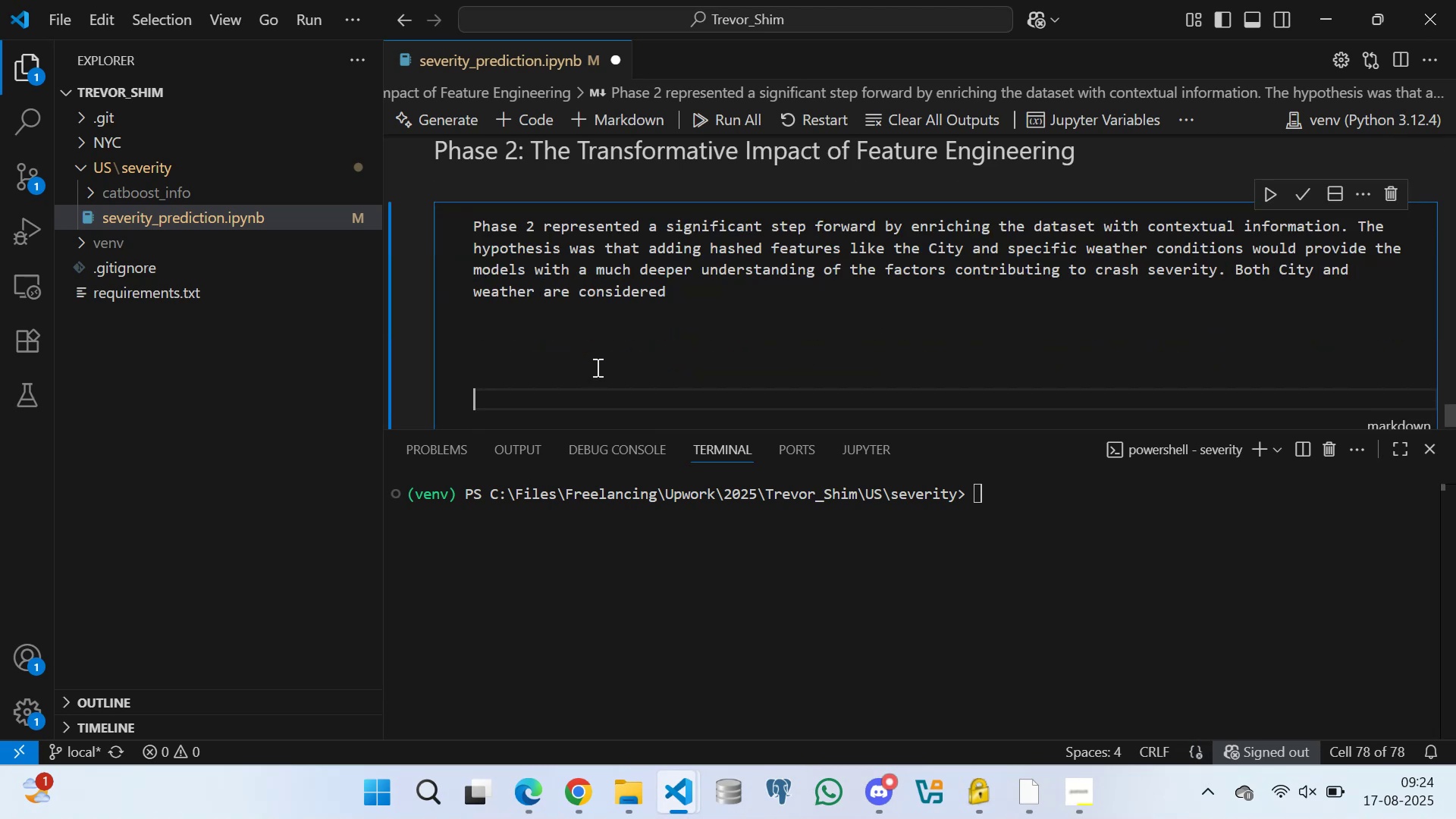 
key(Enter)
 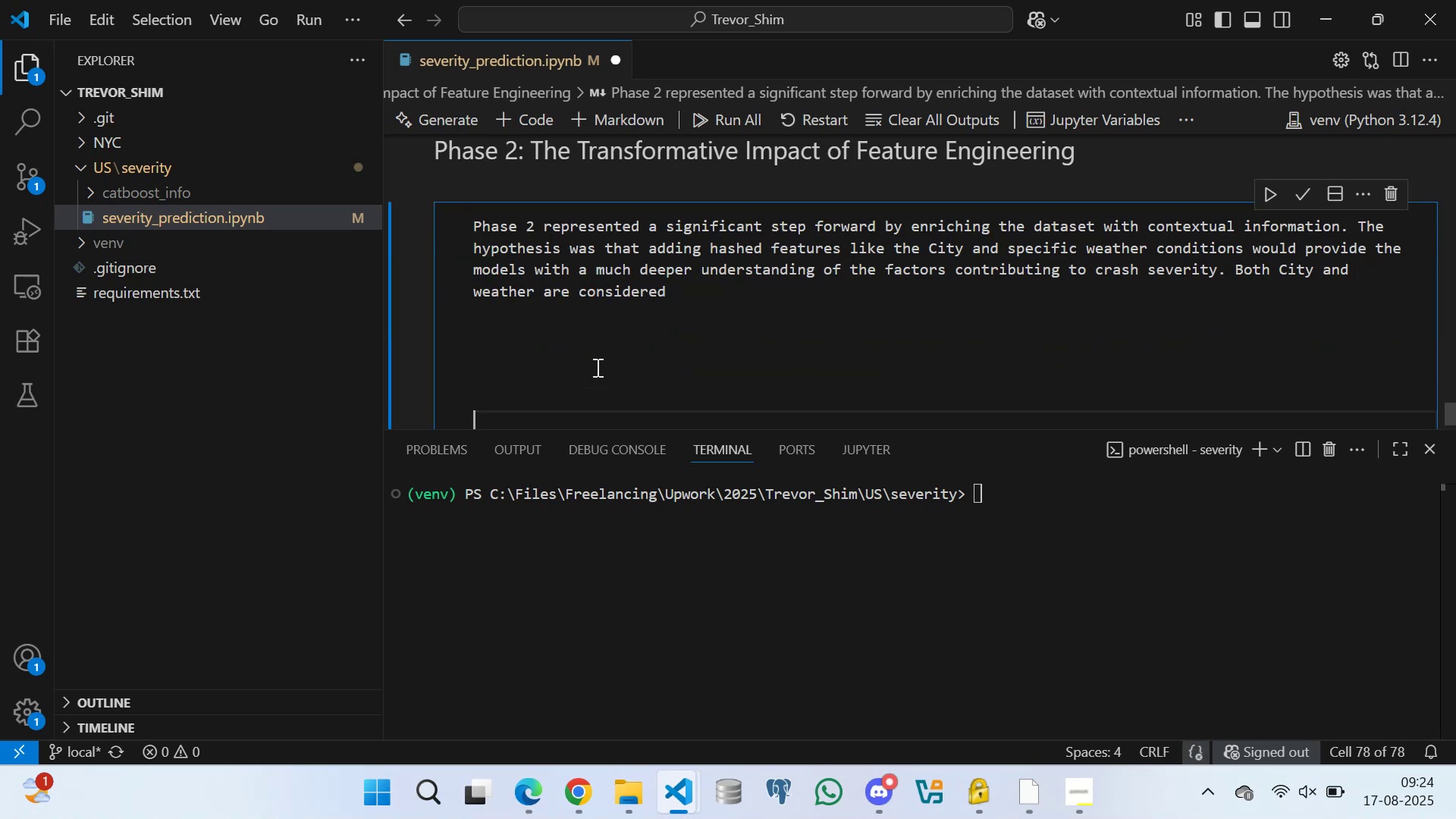 
key(ArrowUp)
 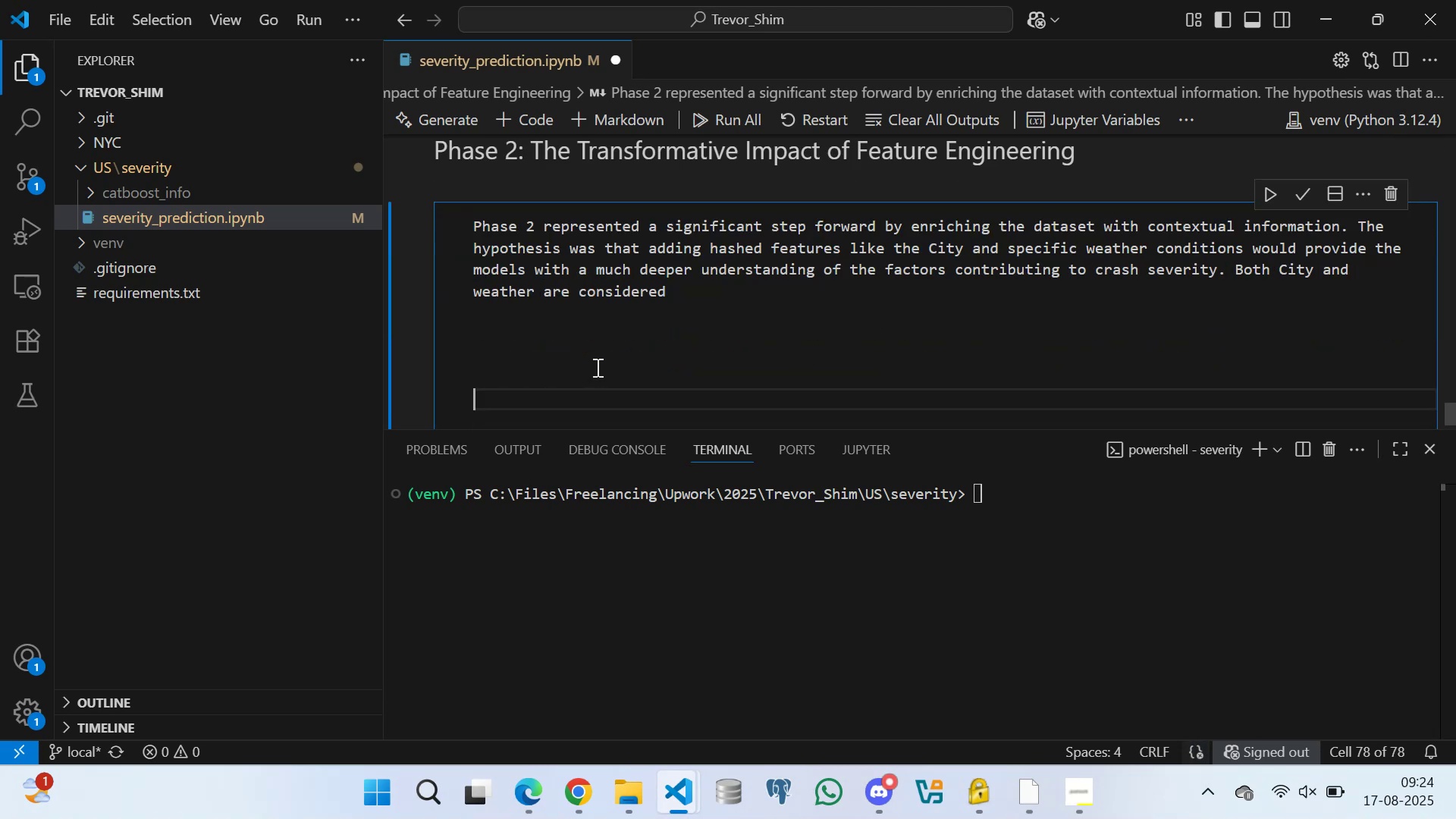 
key(ArrowUp)
 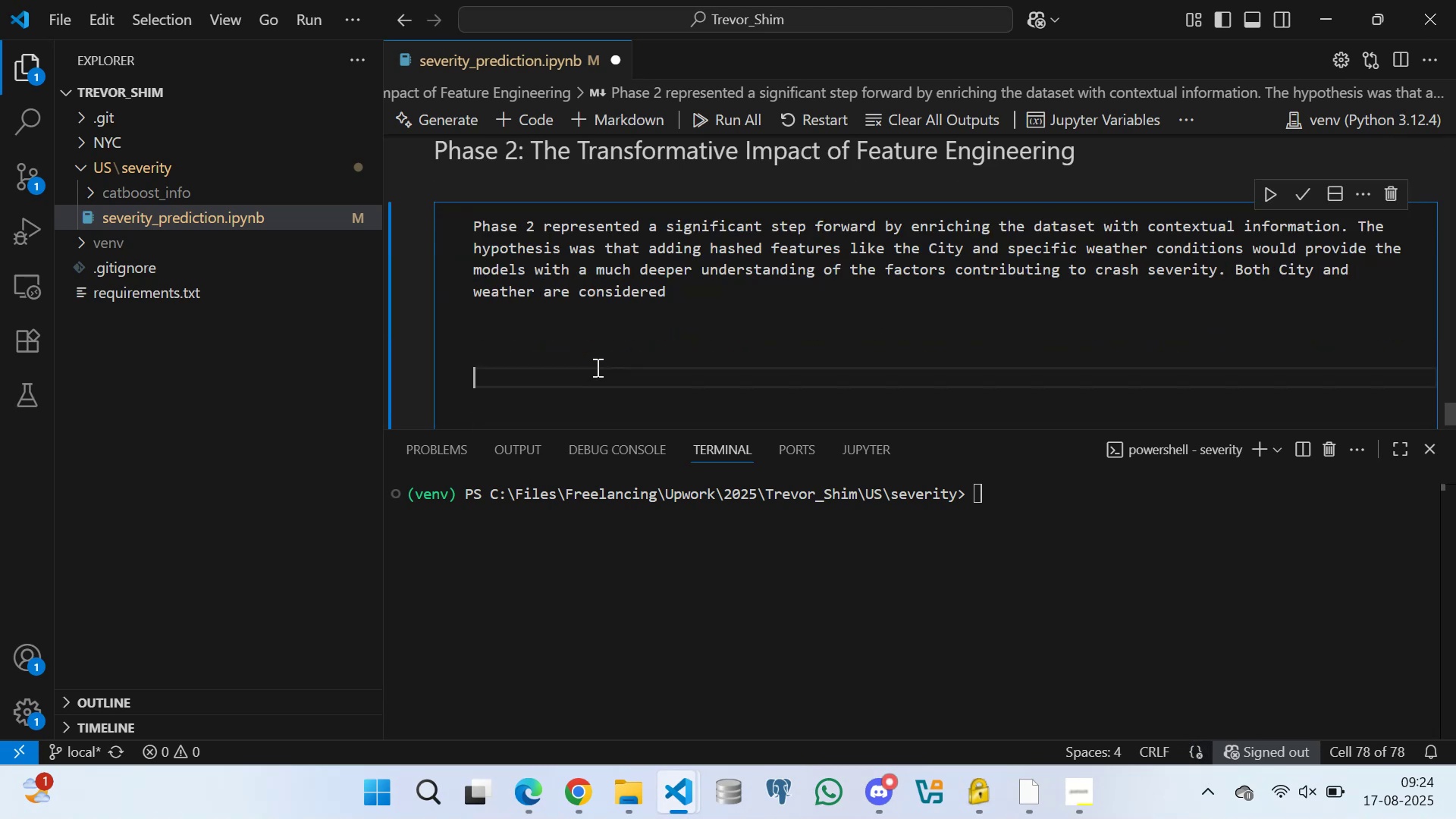 
key(ArrowUp)
 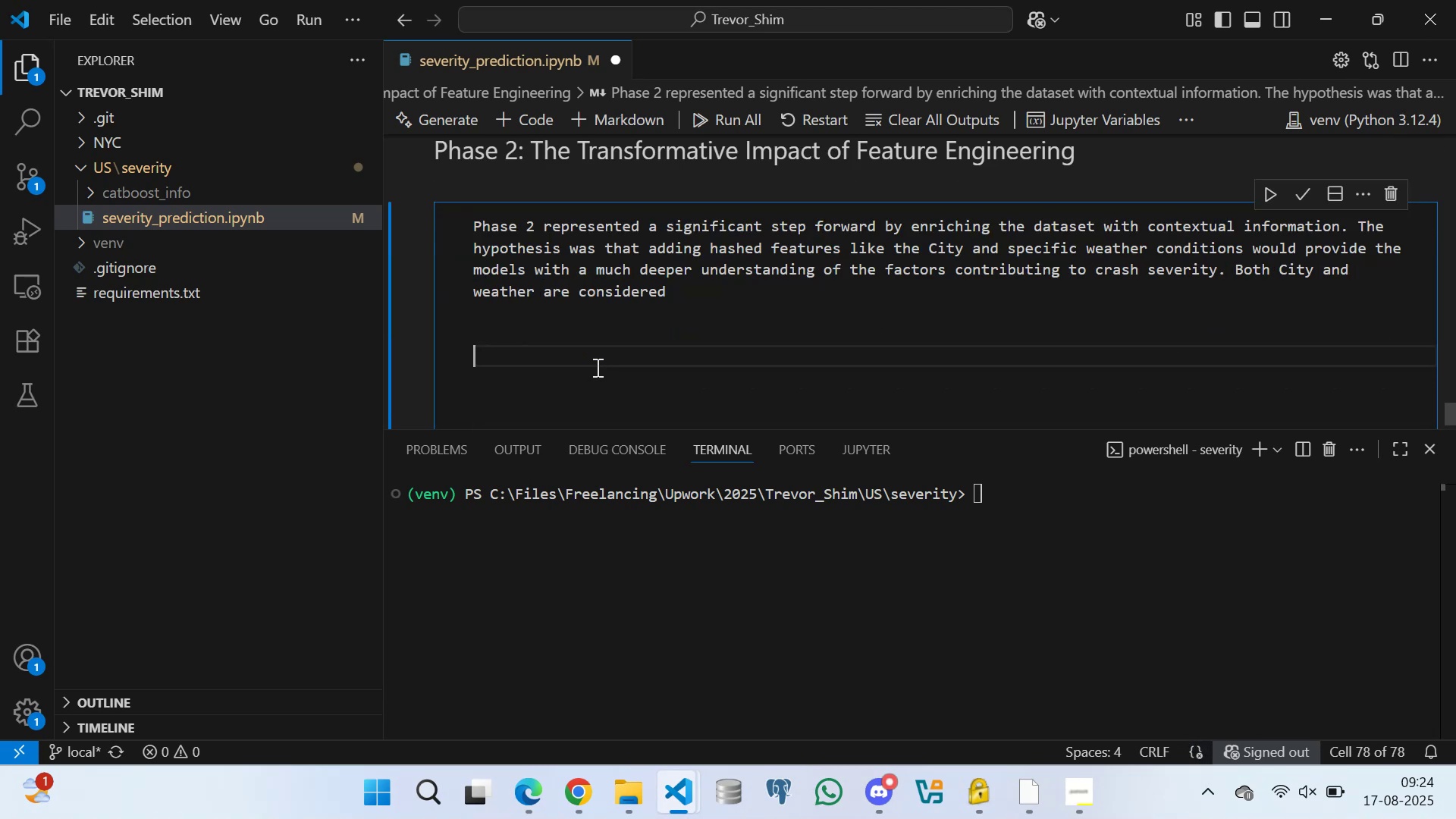 
key(ArrowUp)
 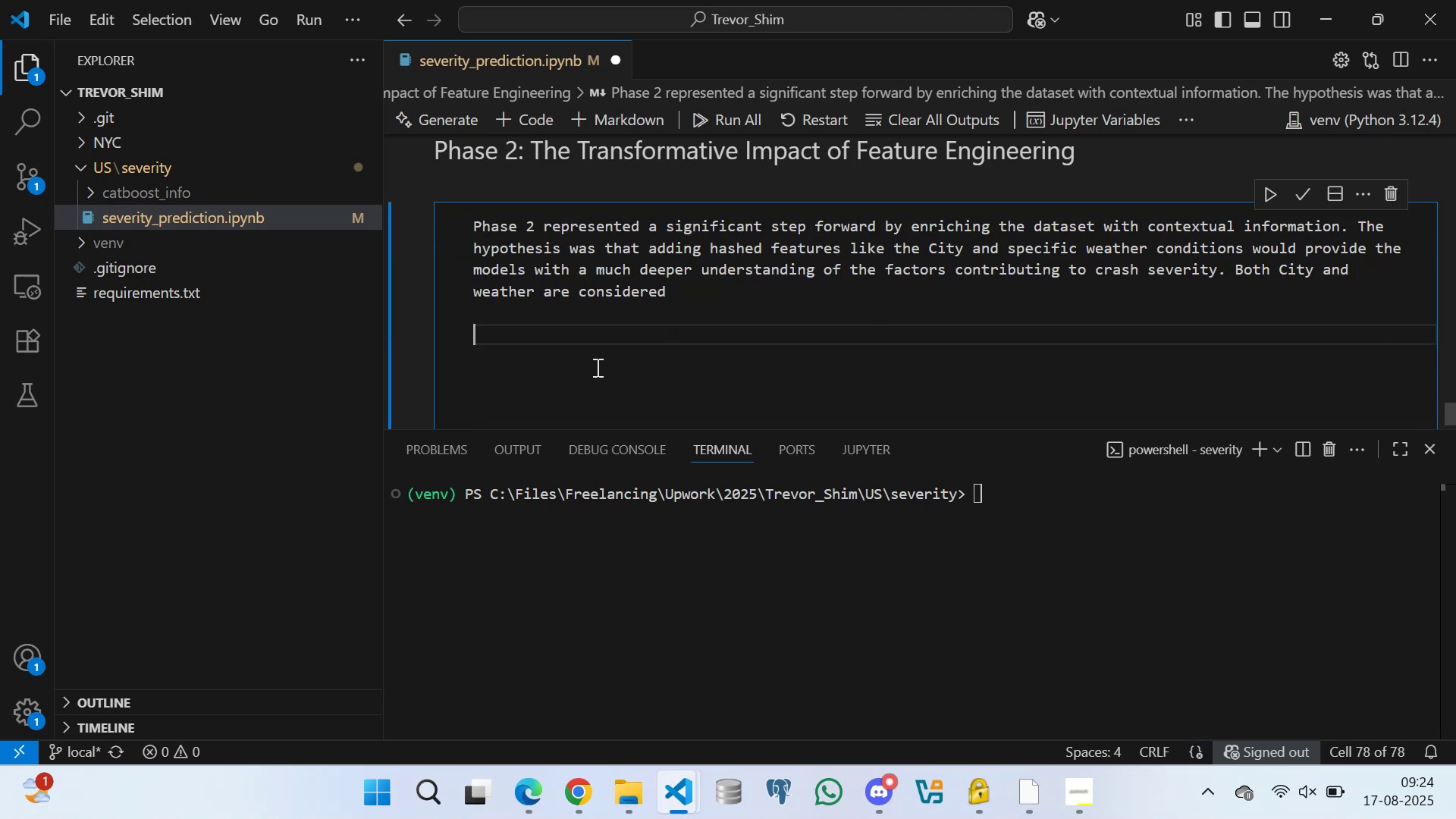 
key(ArrowUp)
 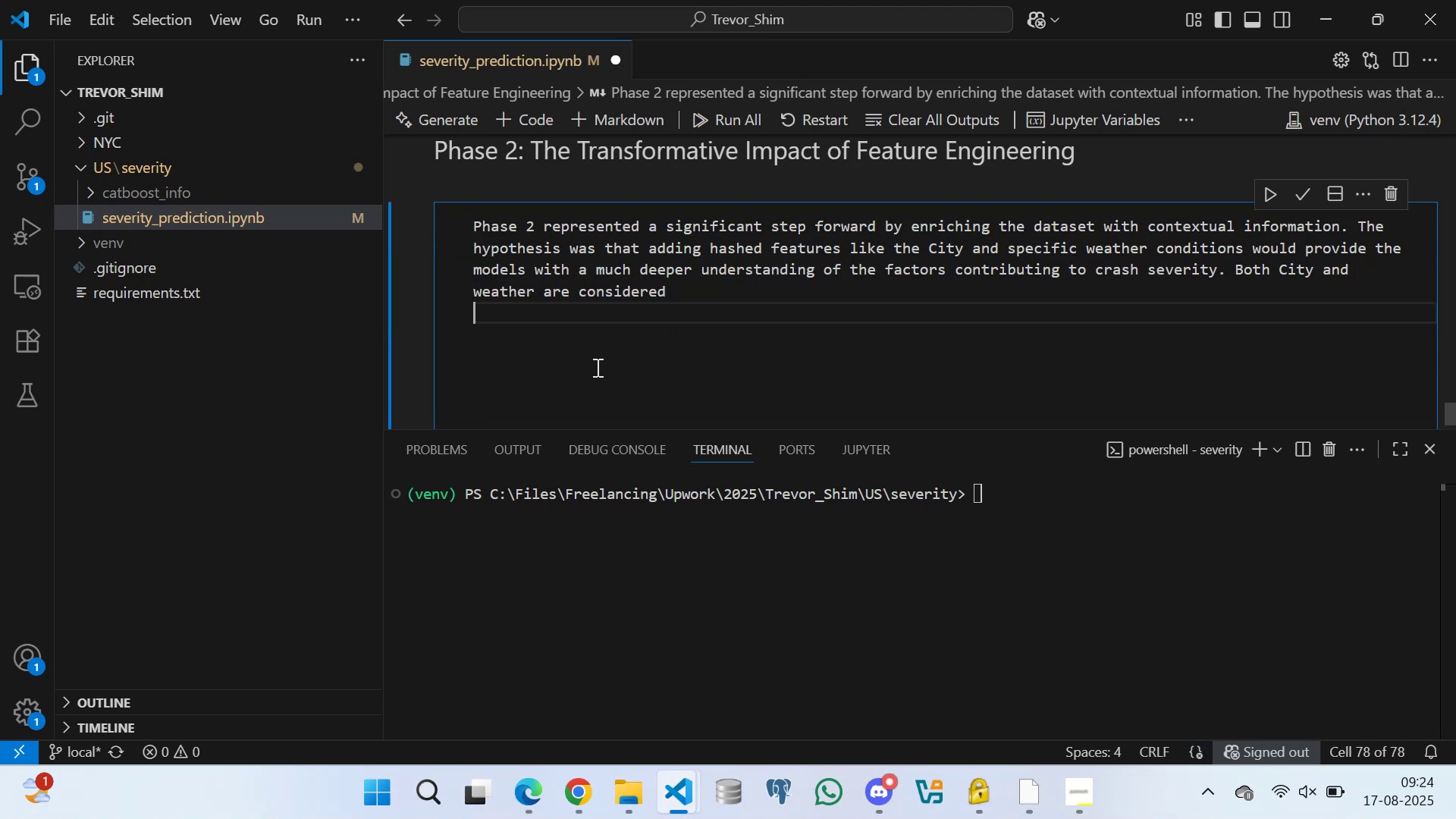 
key(ArrowUp)
 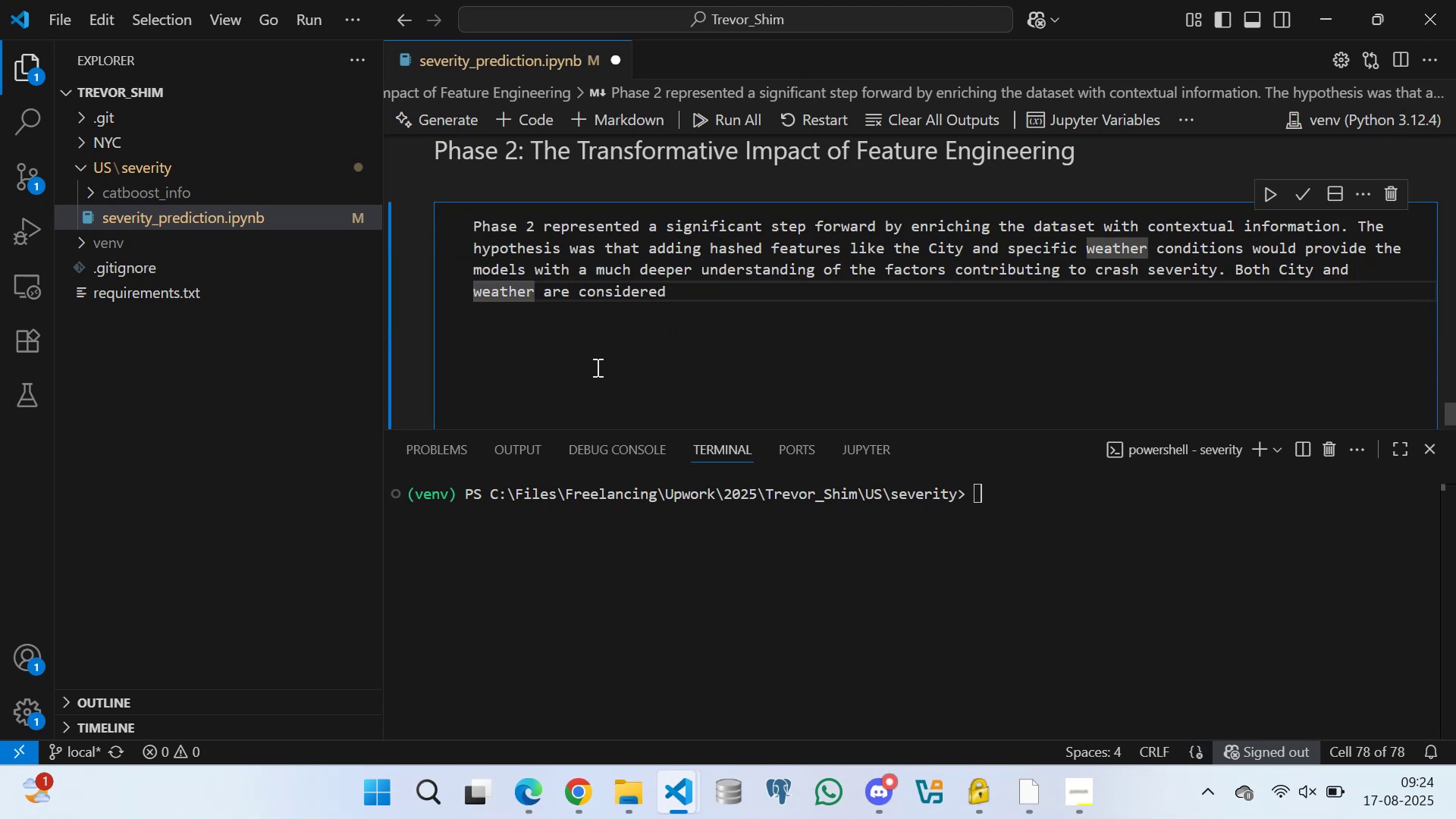 
hold_key(key=ArrowRight, duration=0.81)
 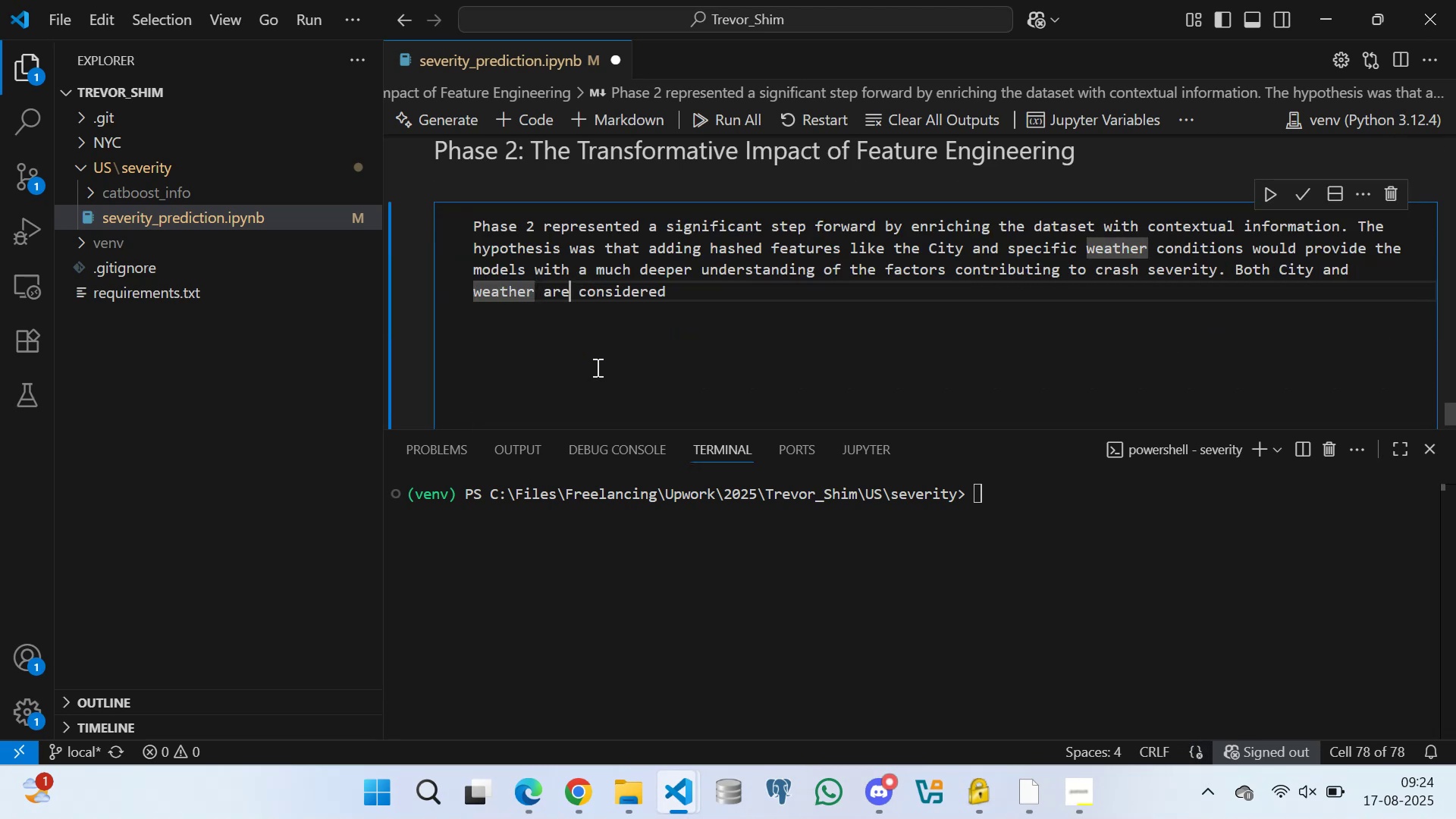 
key(ArrowRight)
 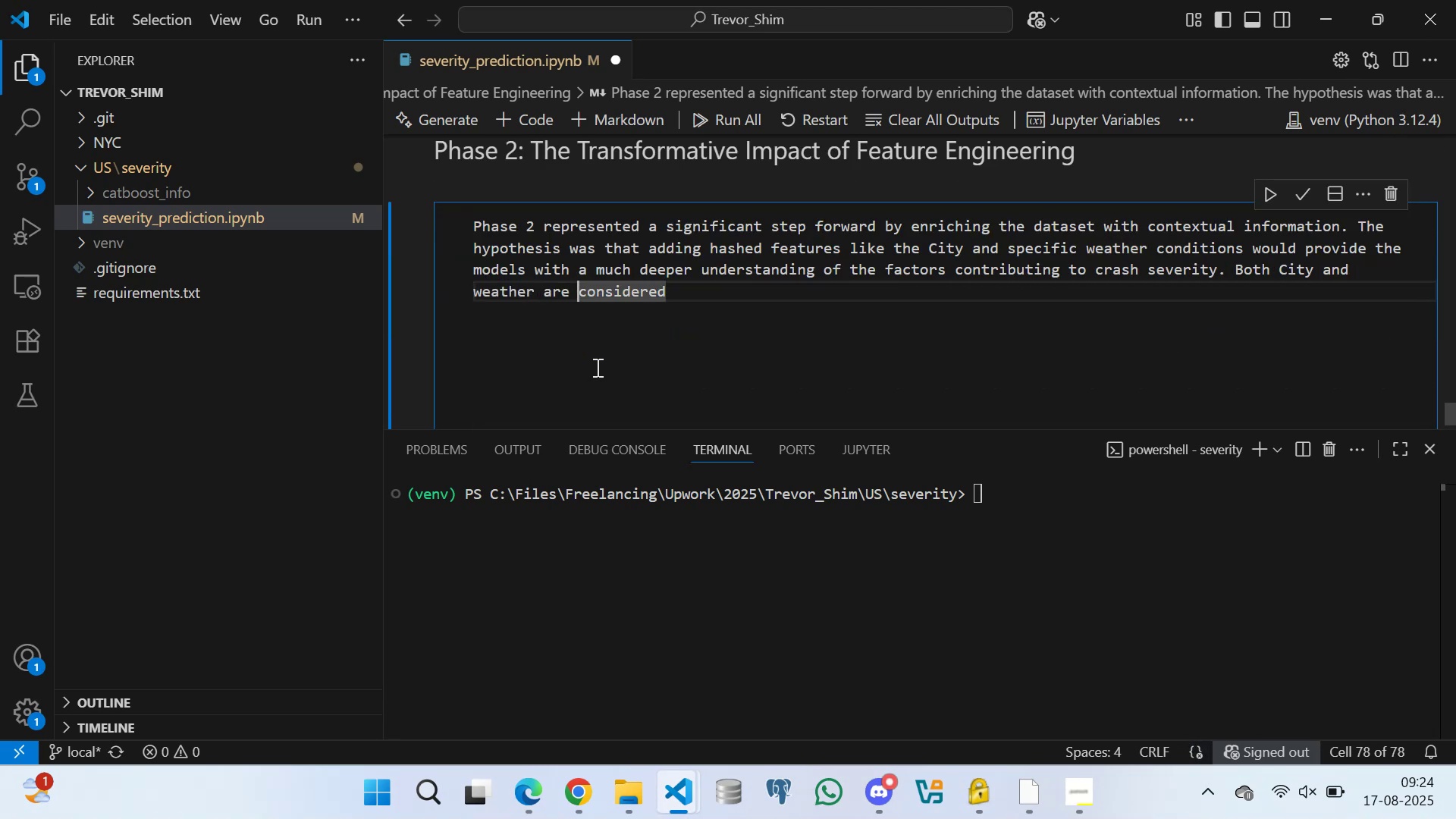 
key(ArrowRight)
 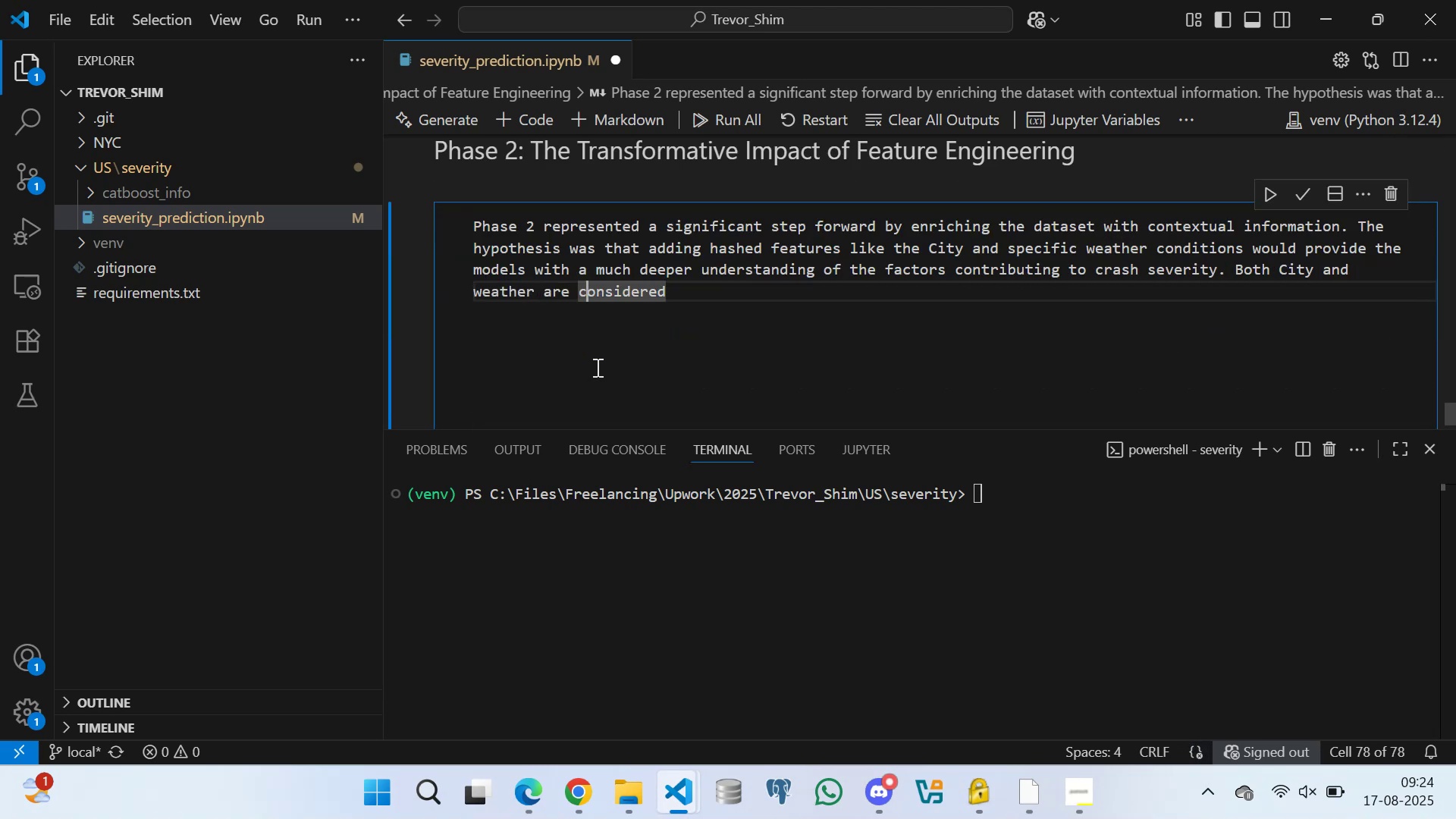 
key(ArrowRight)
 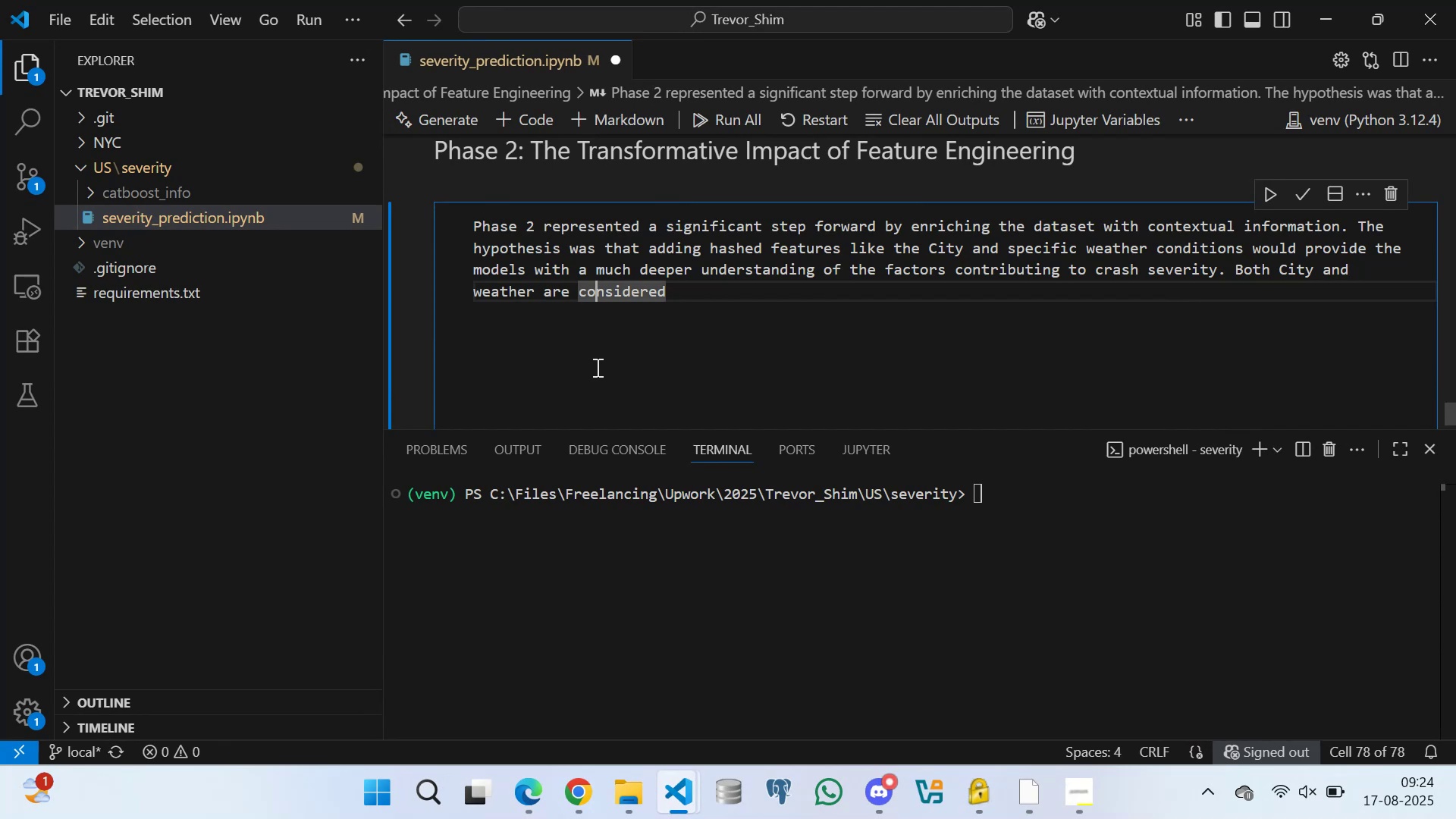 
key(ArrowRight)
 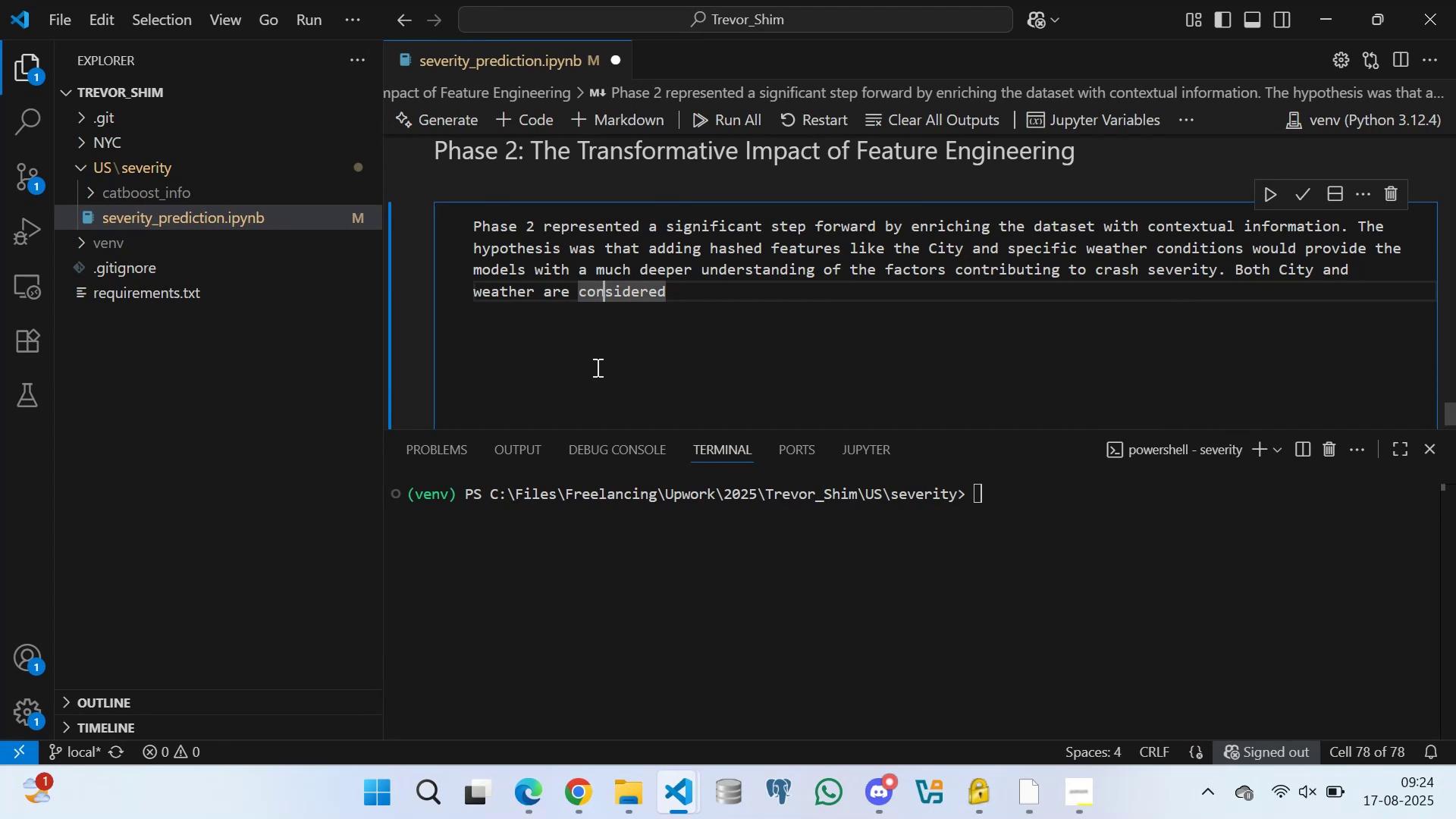 
key(ArrowRight)
 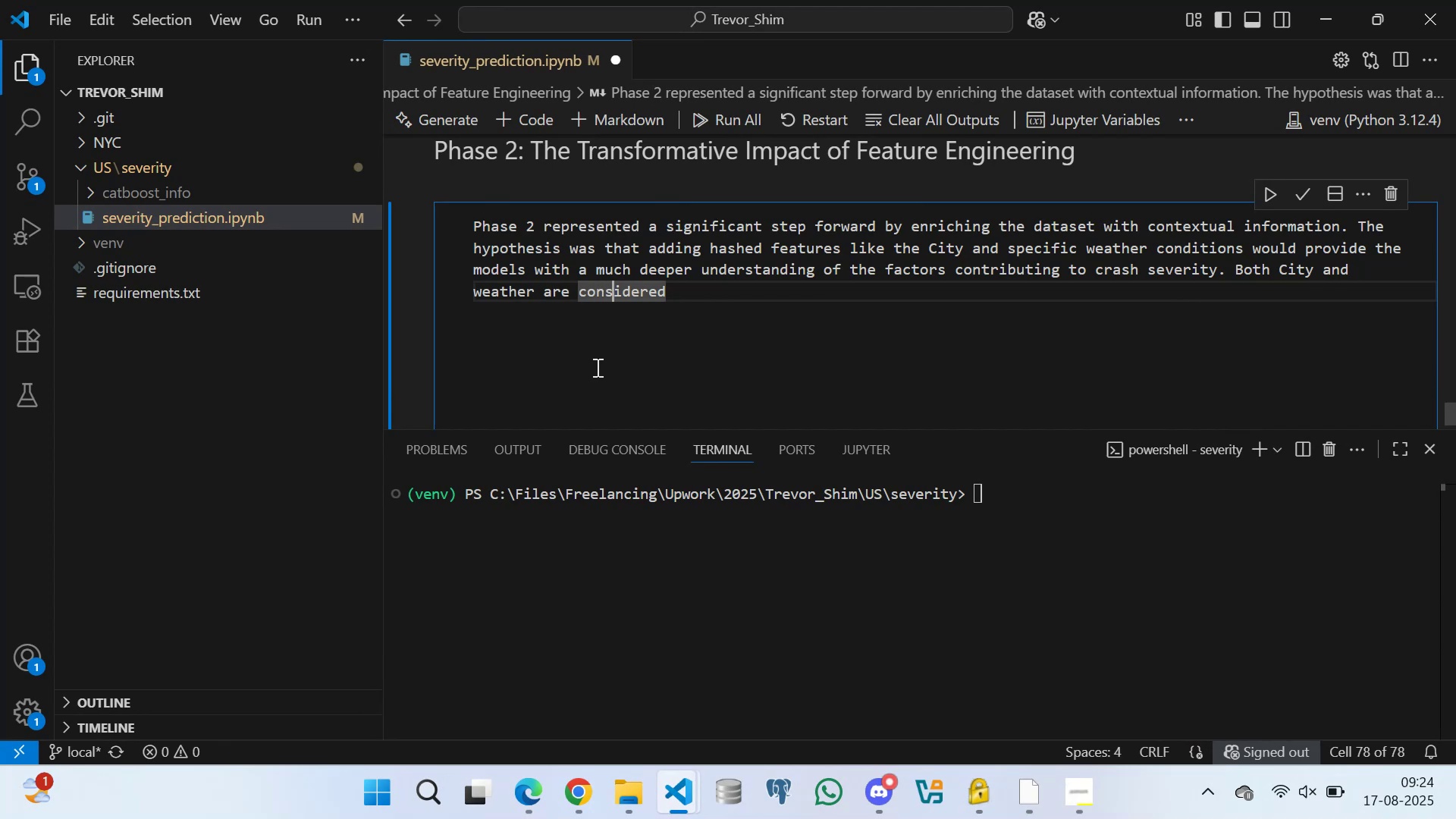 
key(ArrowRight)
 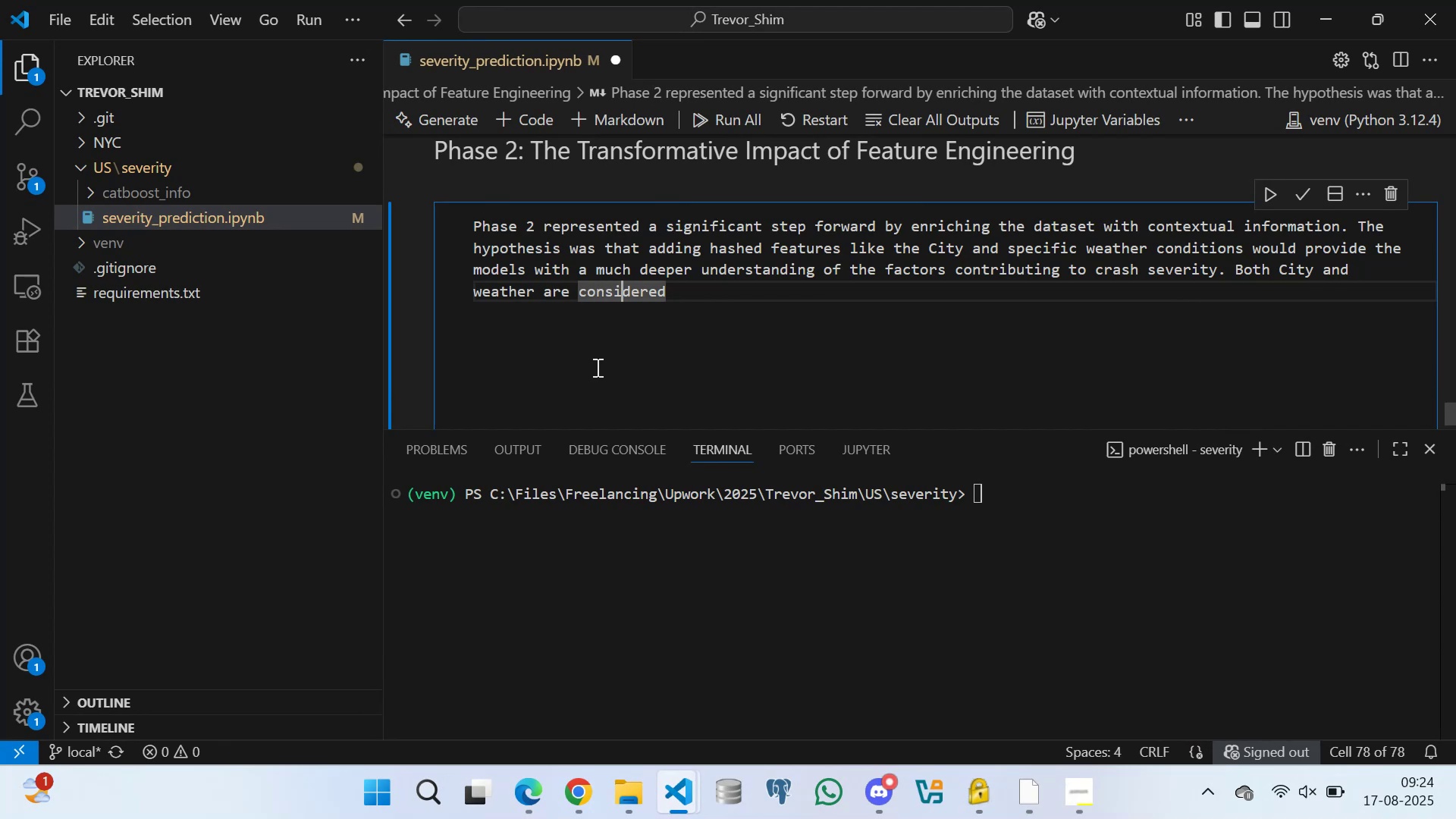 
key(ArrowRight)
 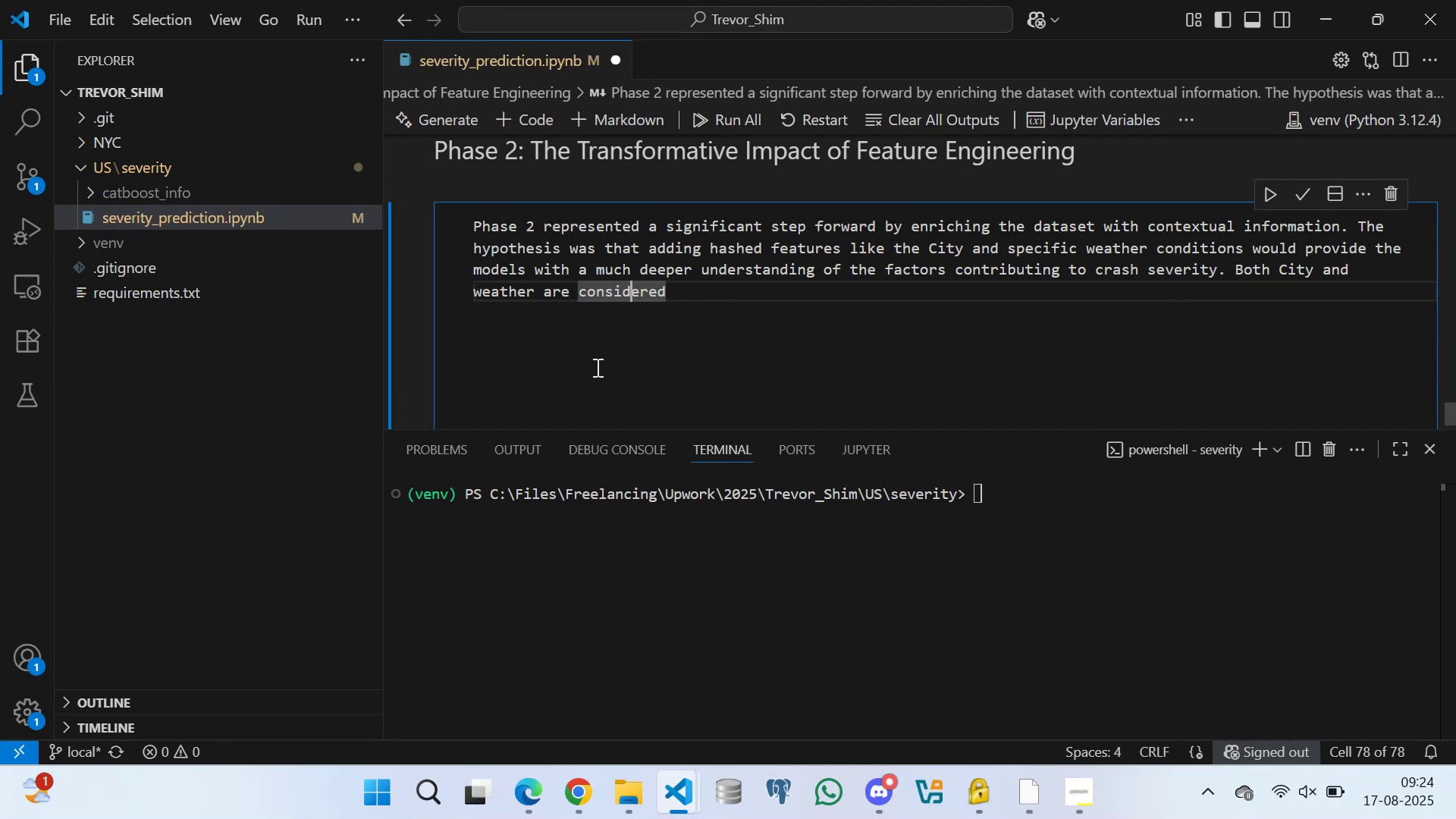 
key(ArrowRight)
 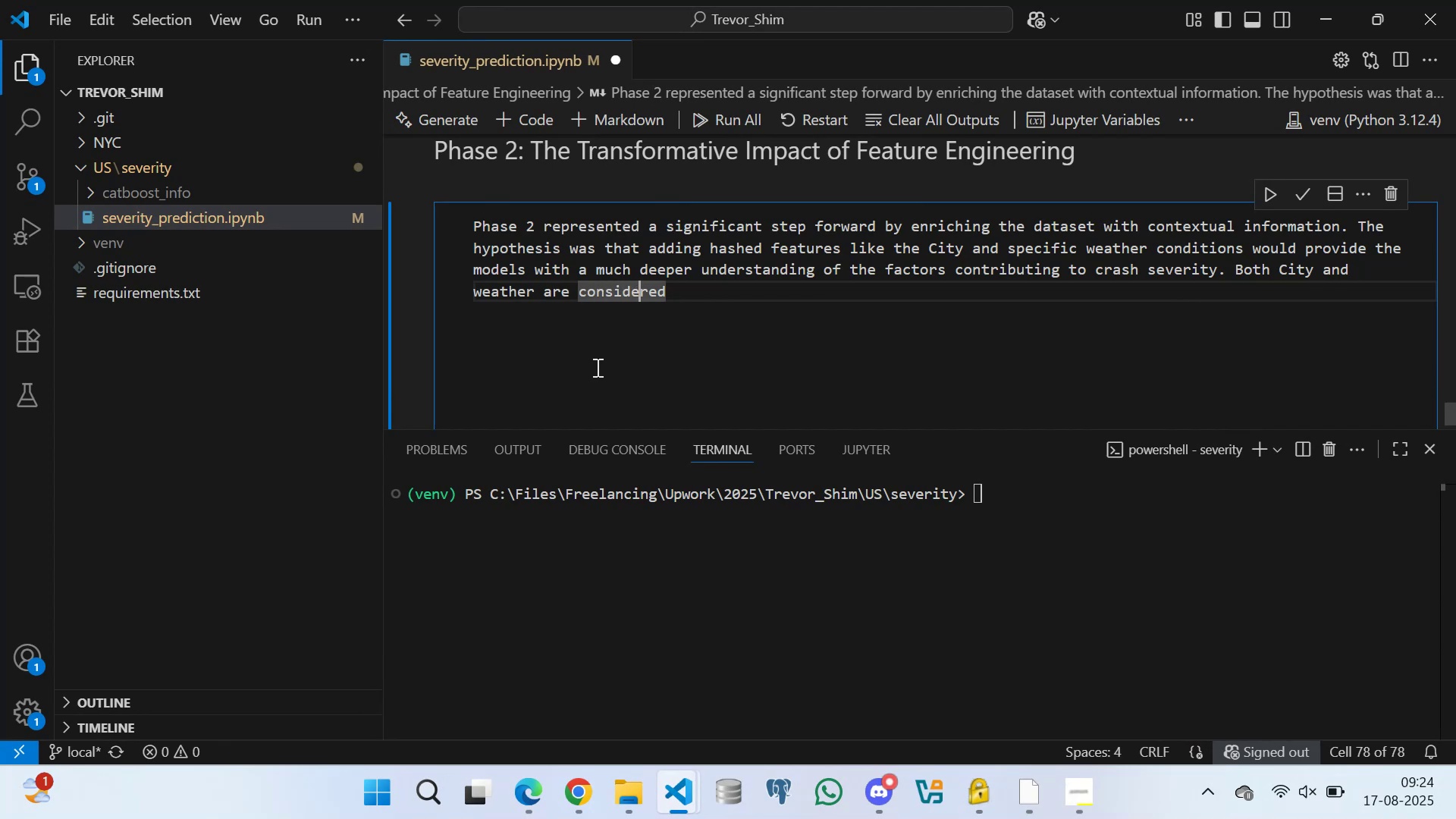 
key(ArrowRight)
 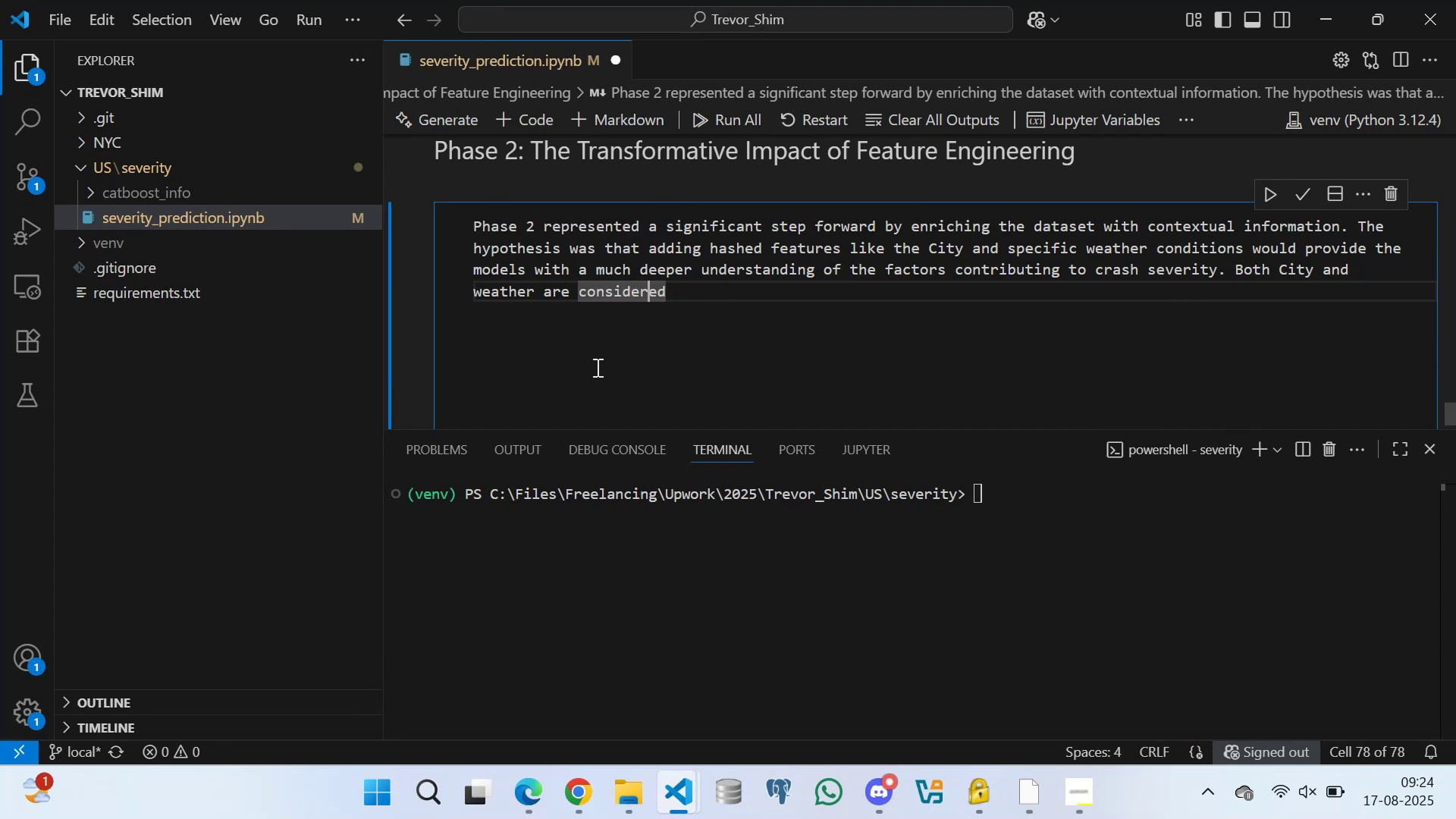 
key(ArrowRight)
 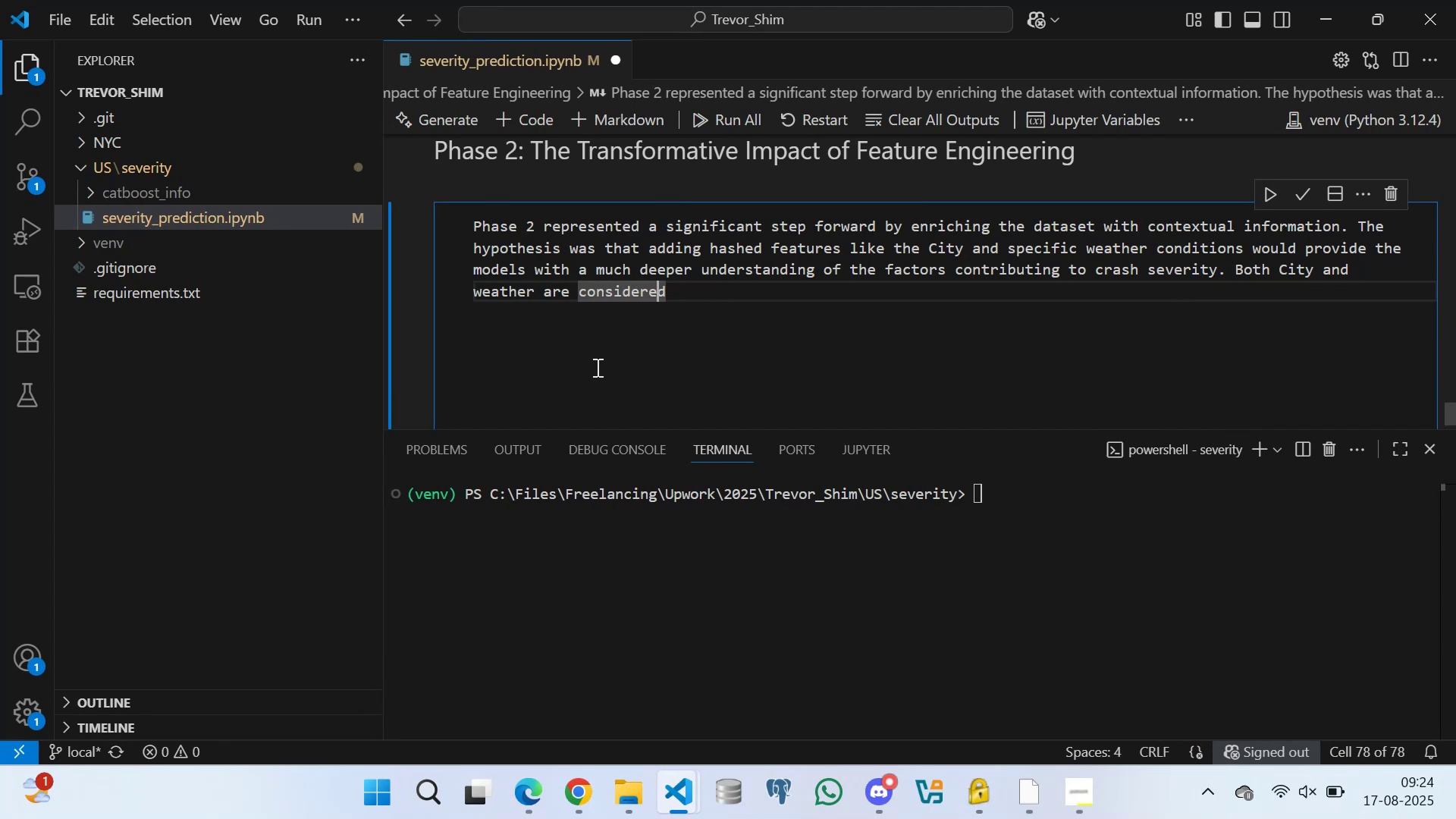 
key(ArrowRight)
 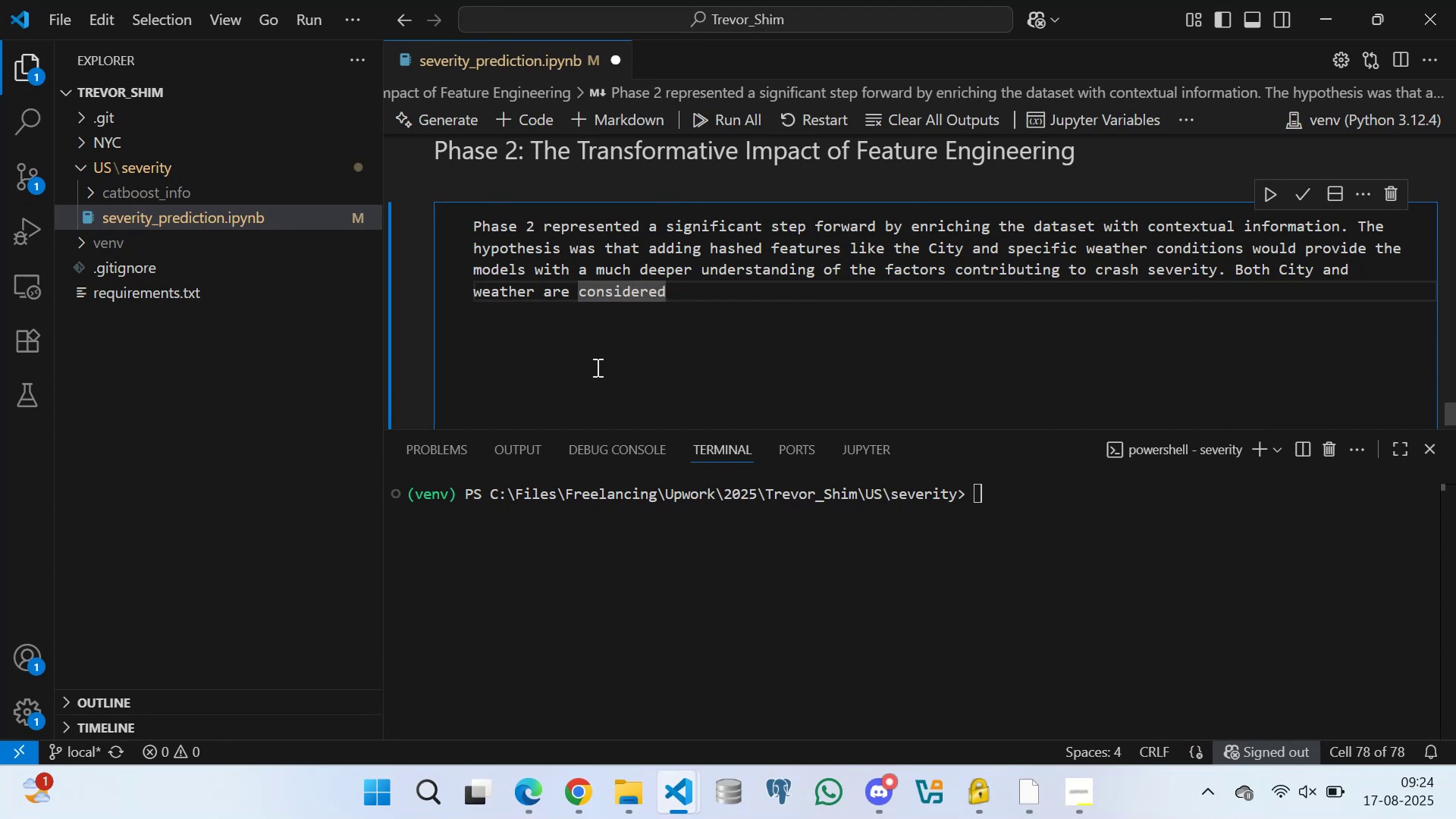 
key(Space)
 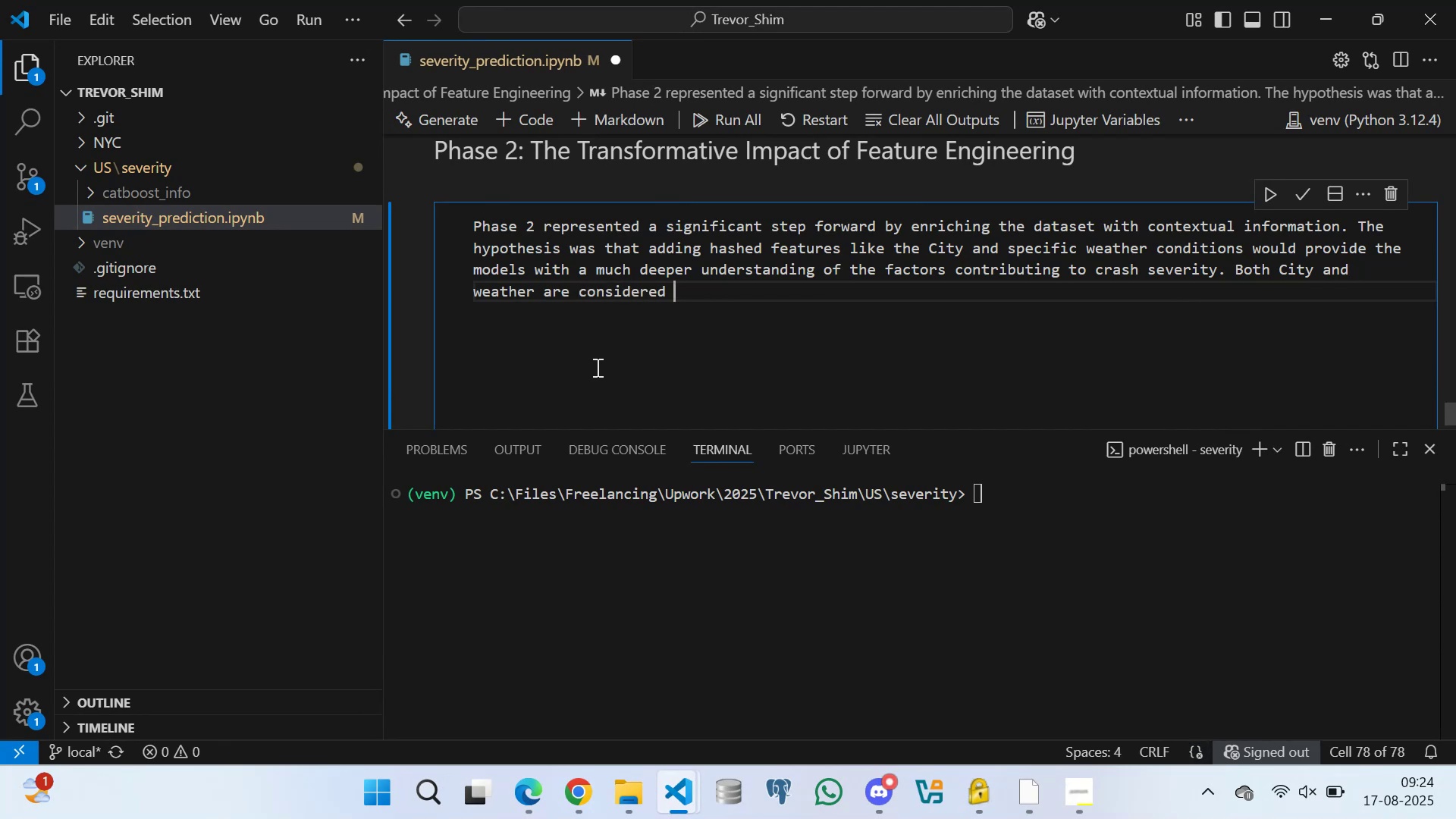 
wait(6.35)
 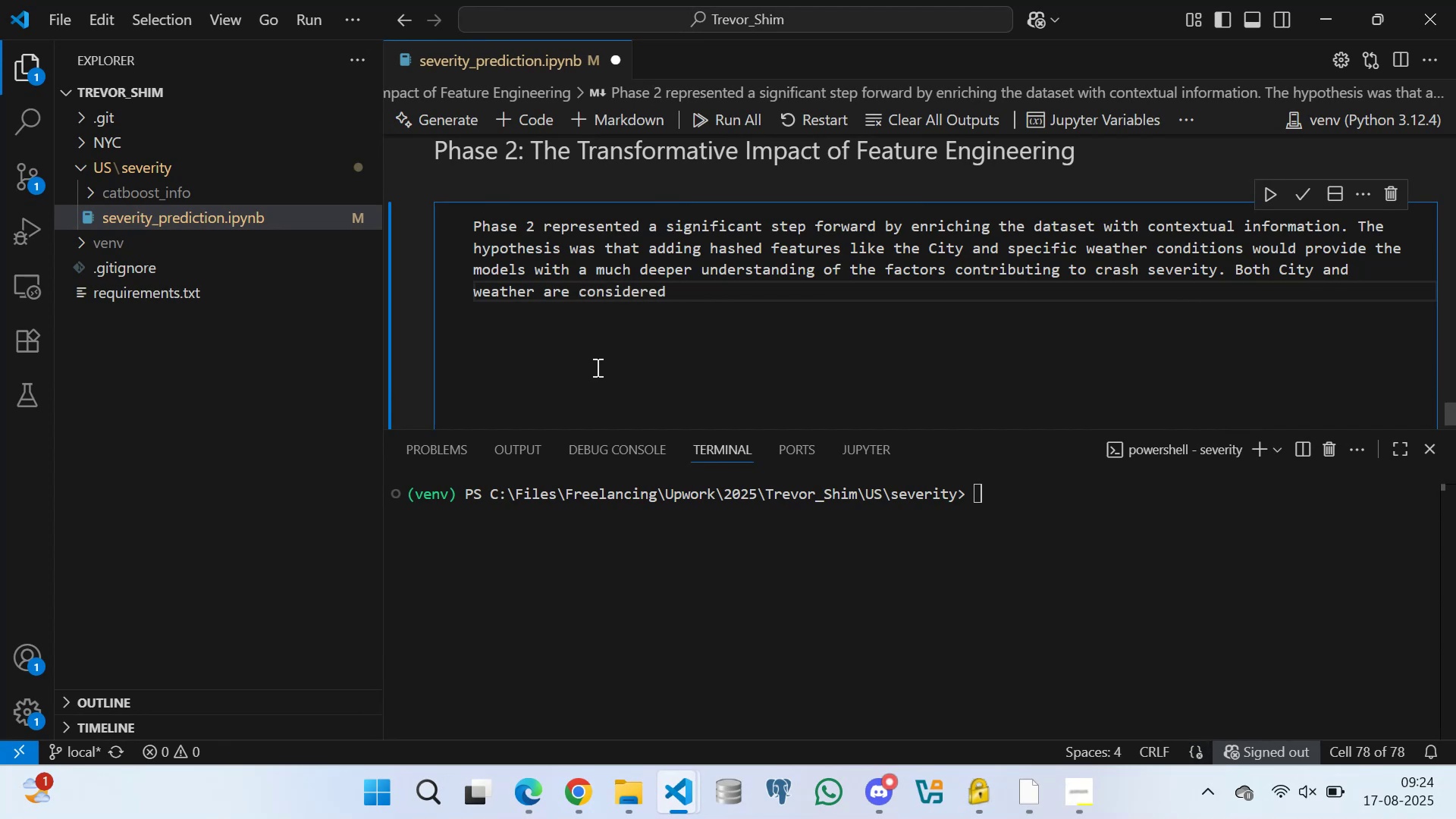 
type("*high-cardinality*)
 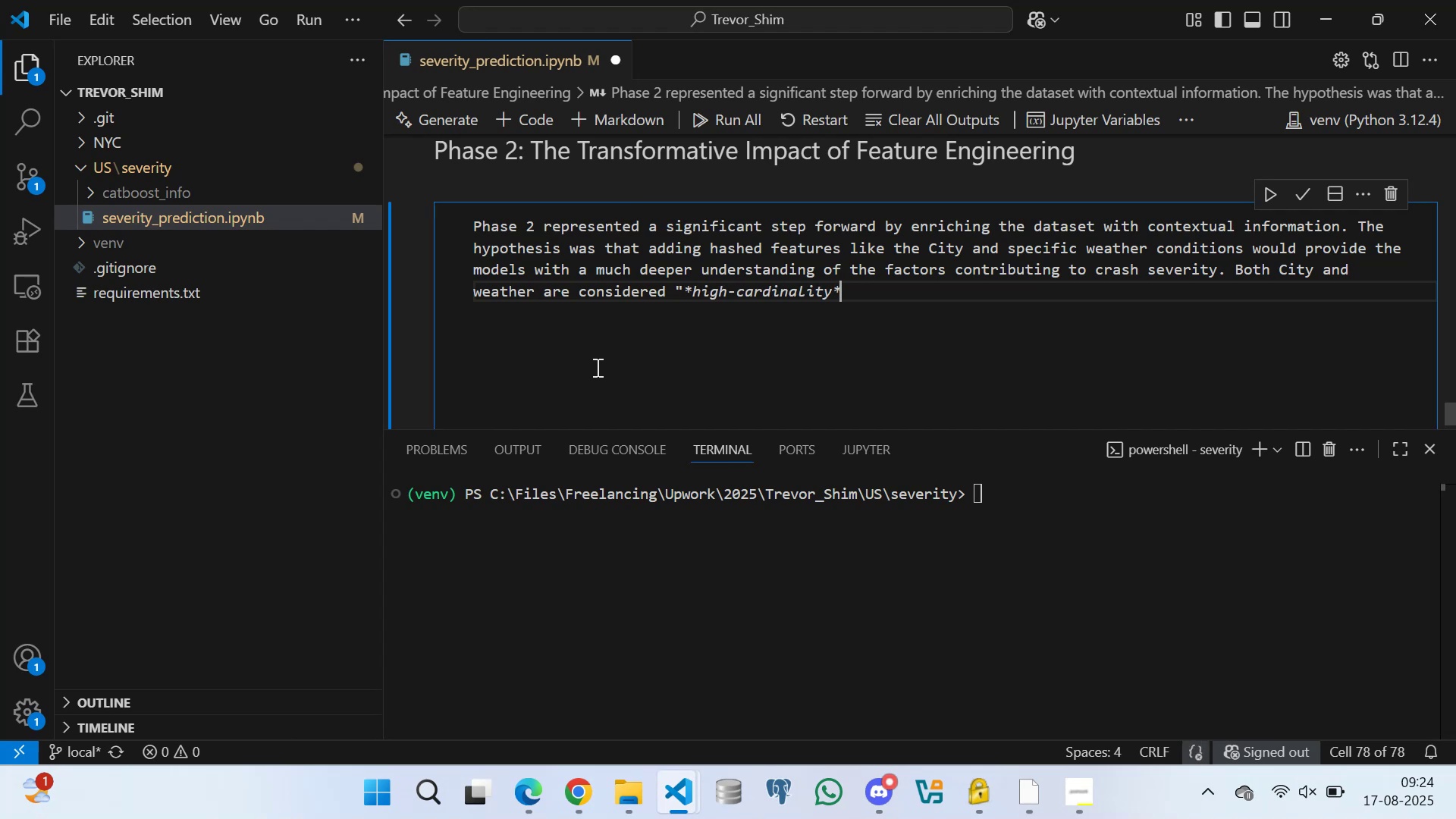 
hold_key(key=ShiftLeft, duration=0.78)
 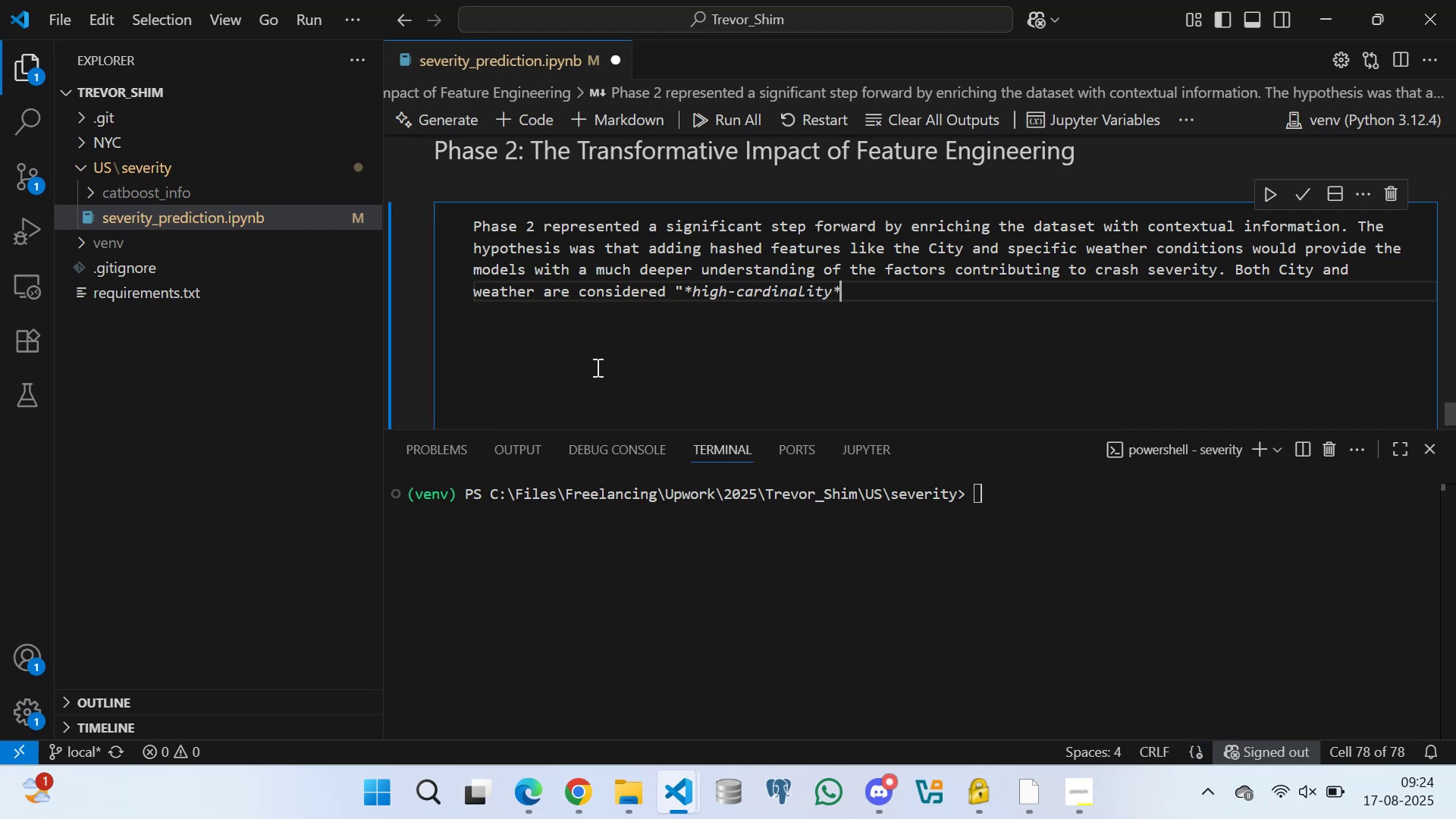 
hold_key(key=ArrowLeft, duration=0.9)
 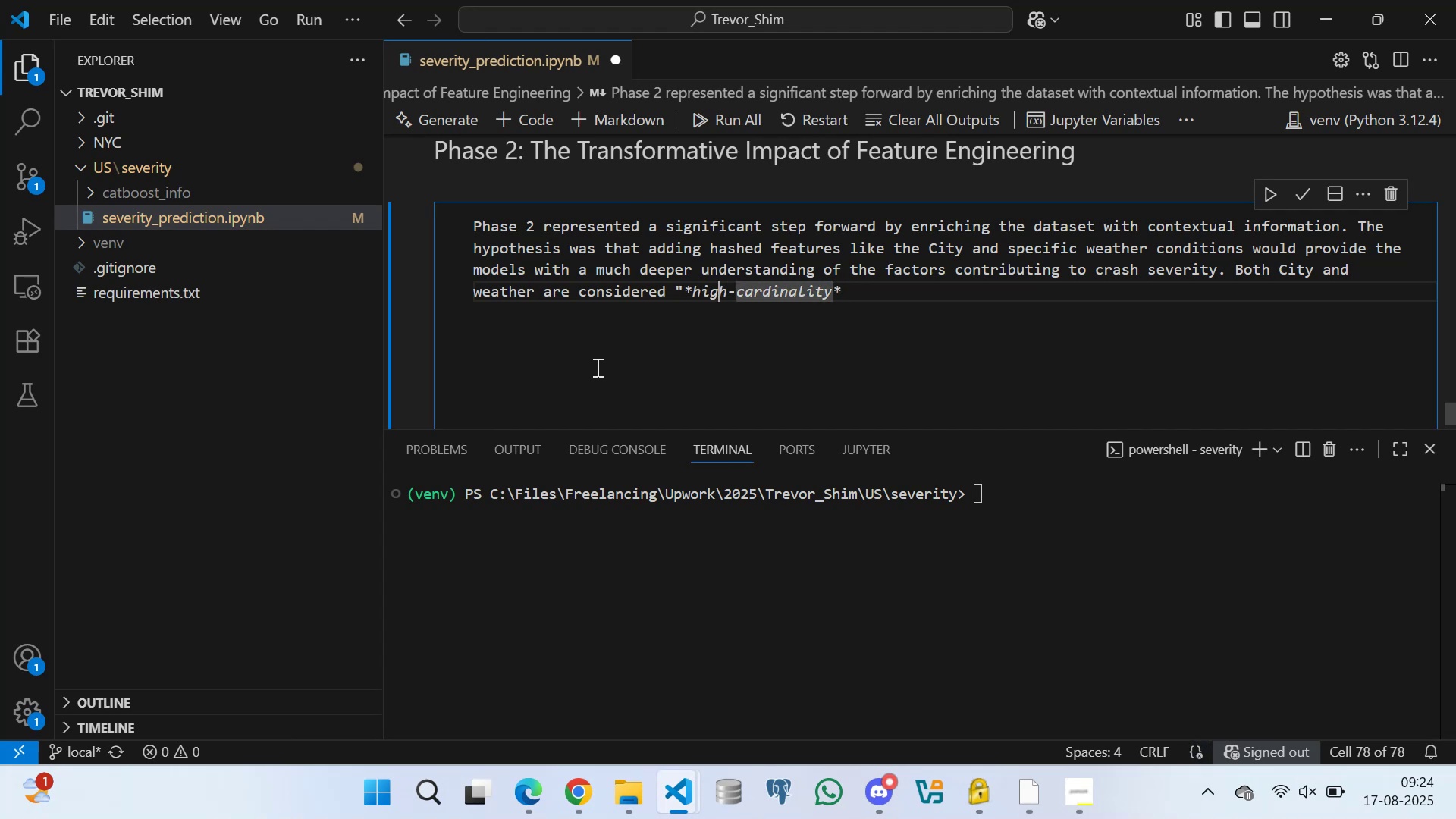 
key(ArrowLeft)
 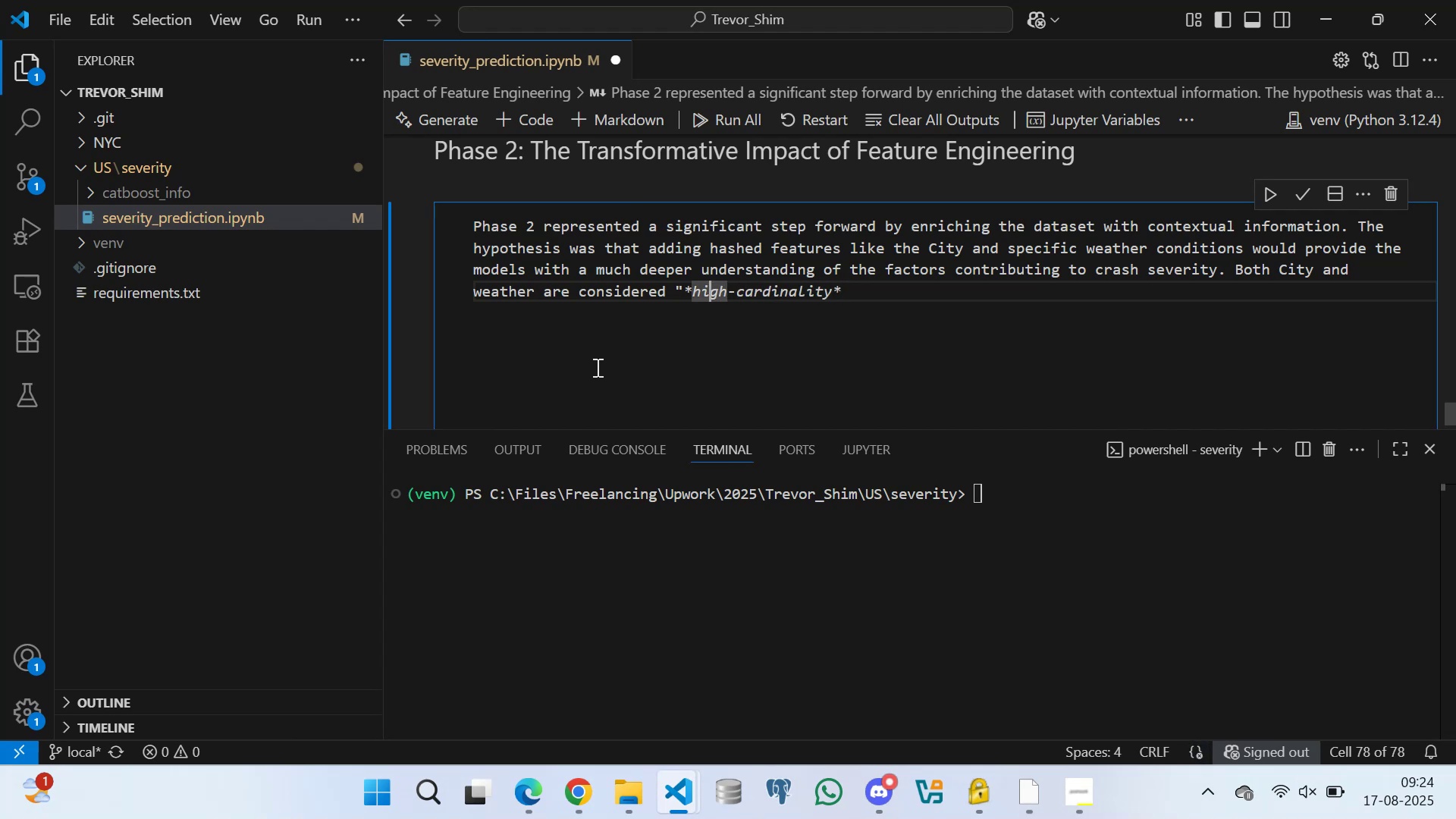 
key(ArrowLeft)
 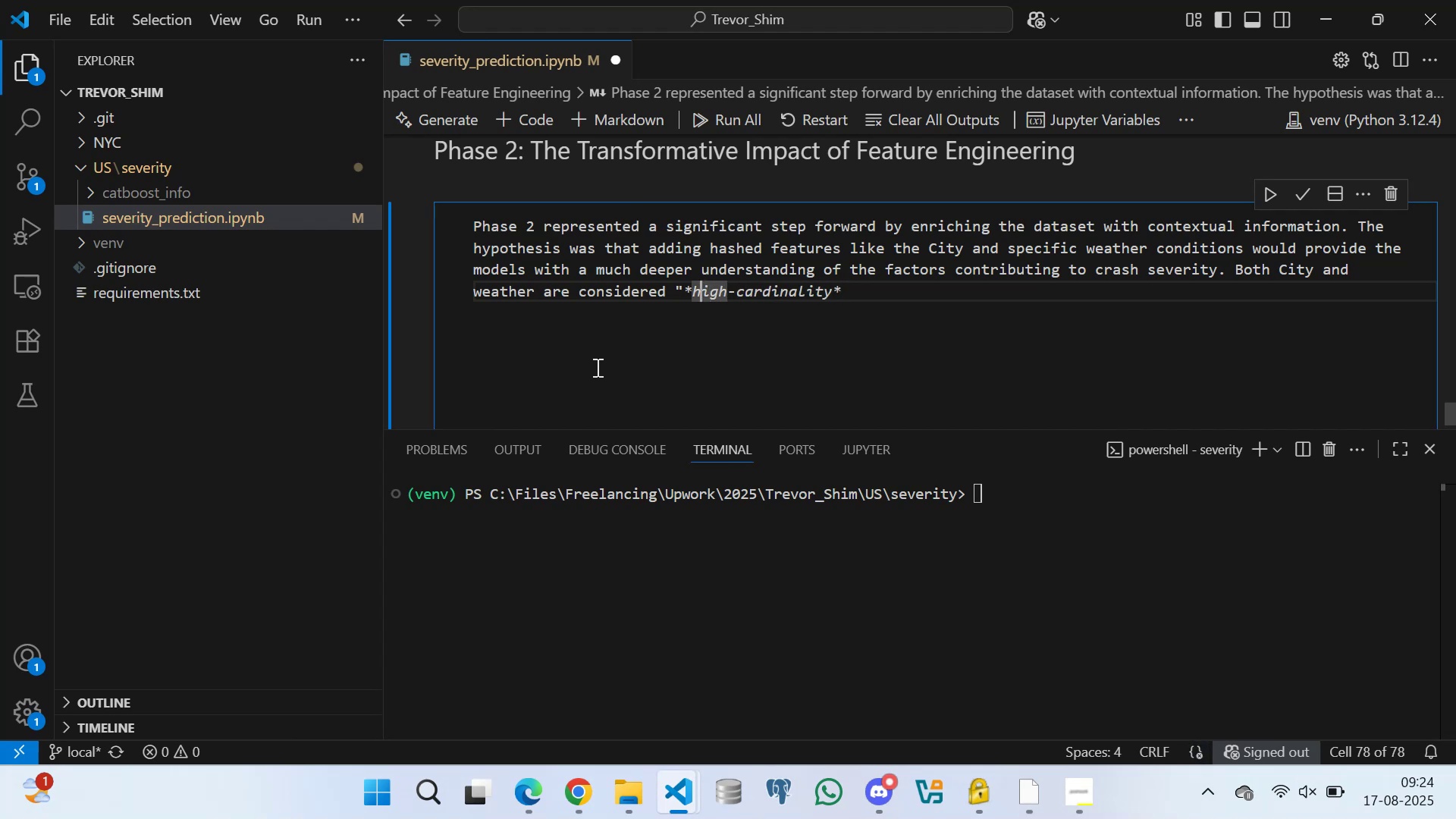 
key(ArrowLeft)
 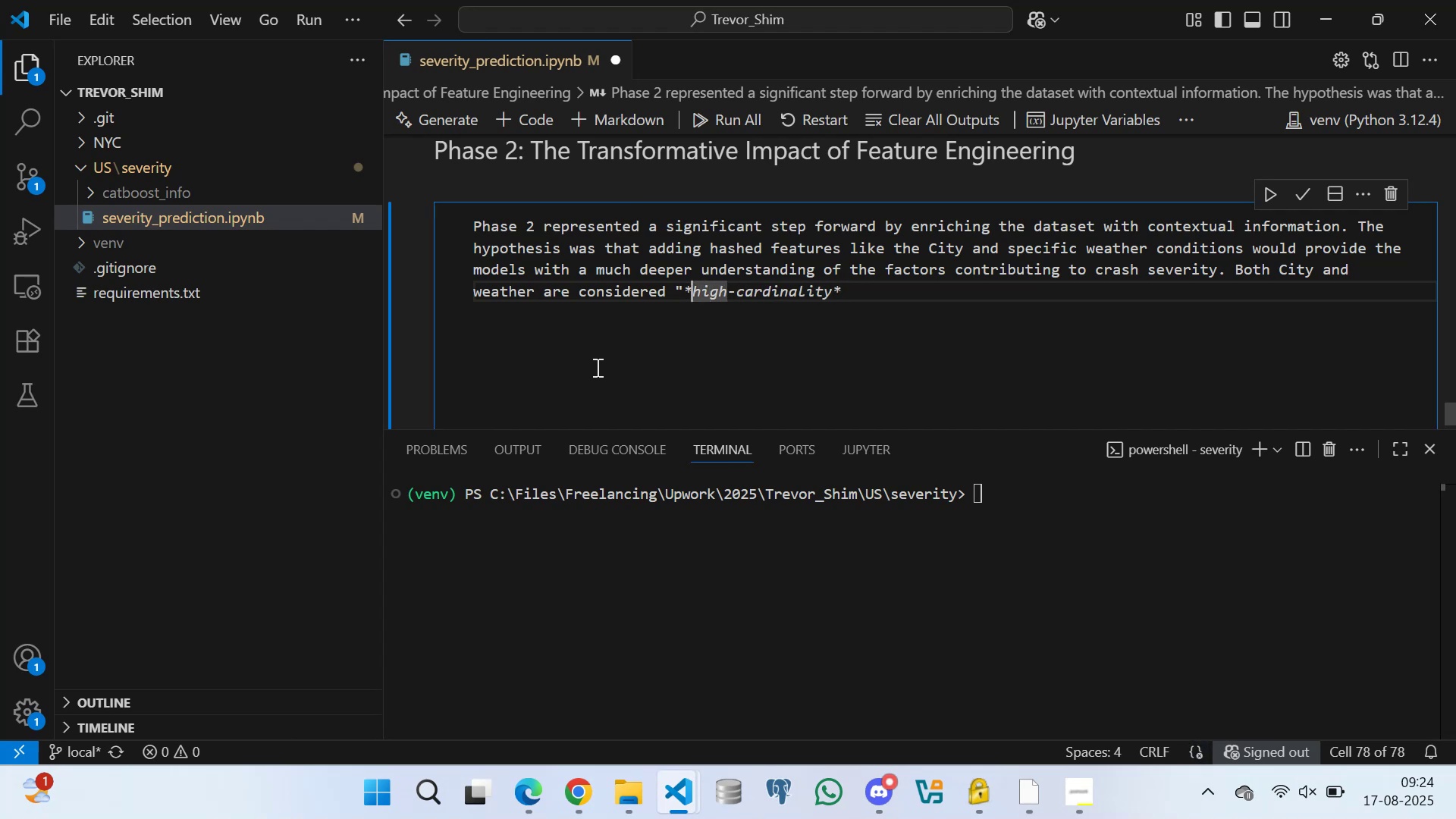 
key(ArrowLeft)
 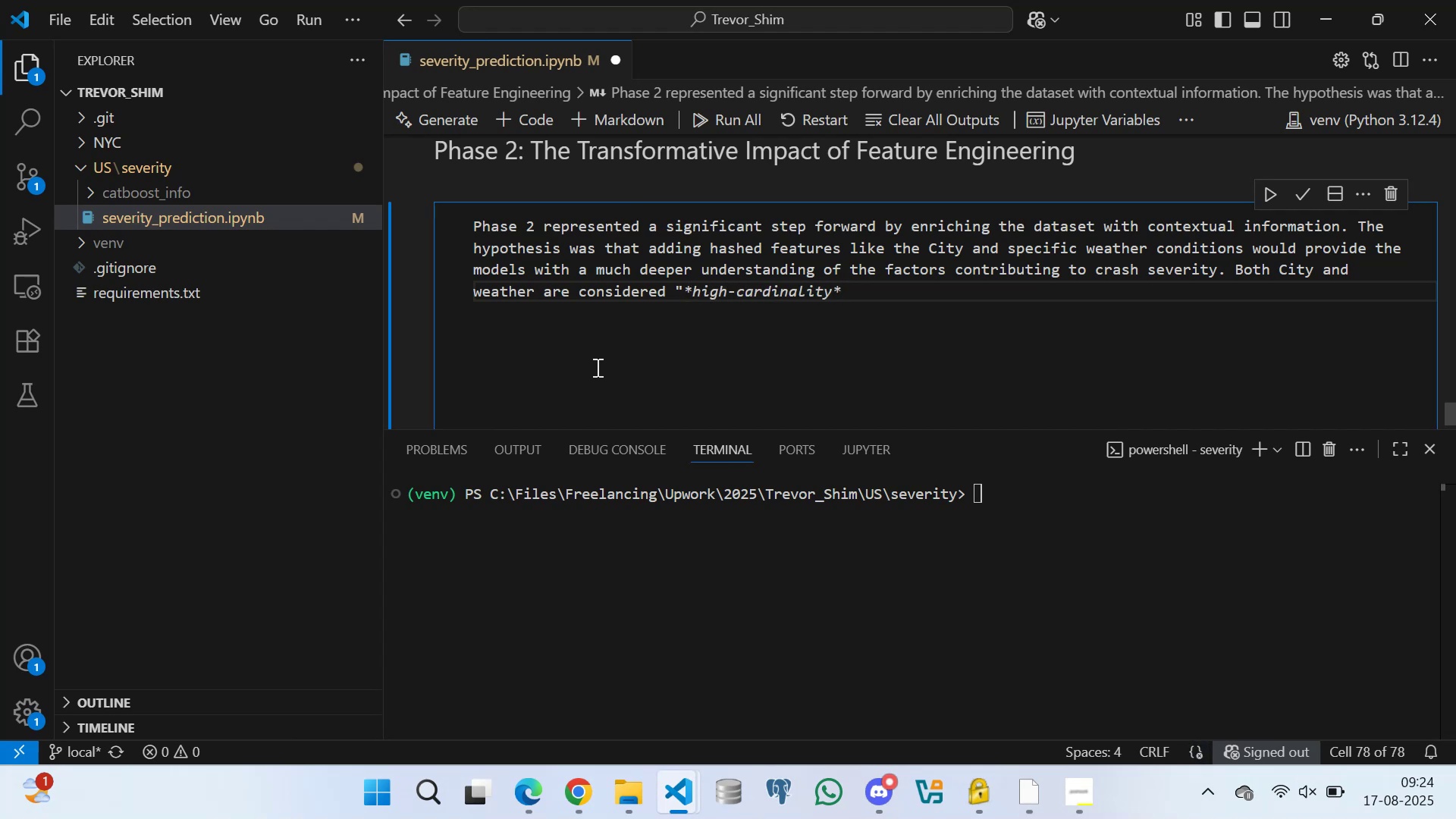 
key(Backspace)
 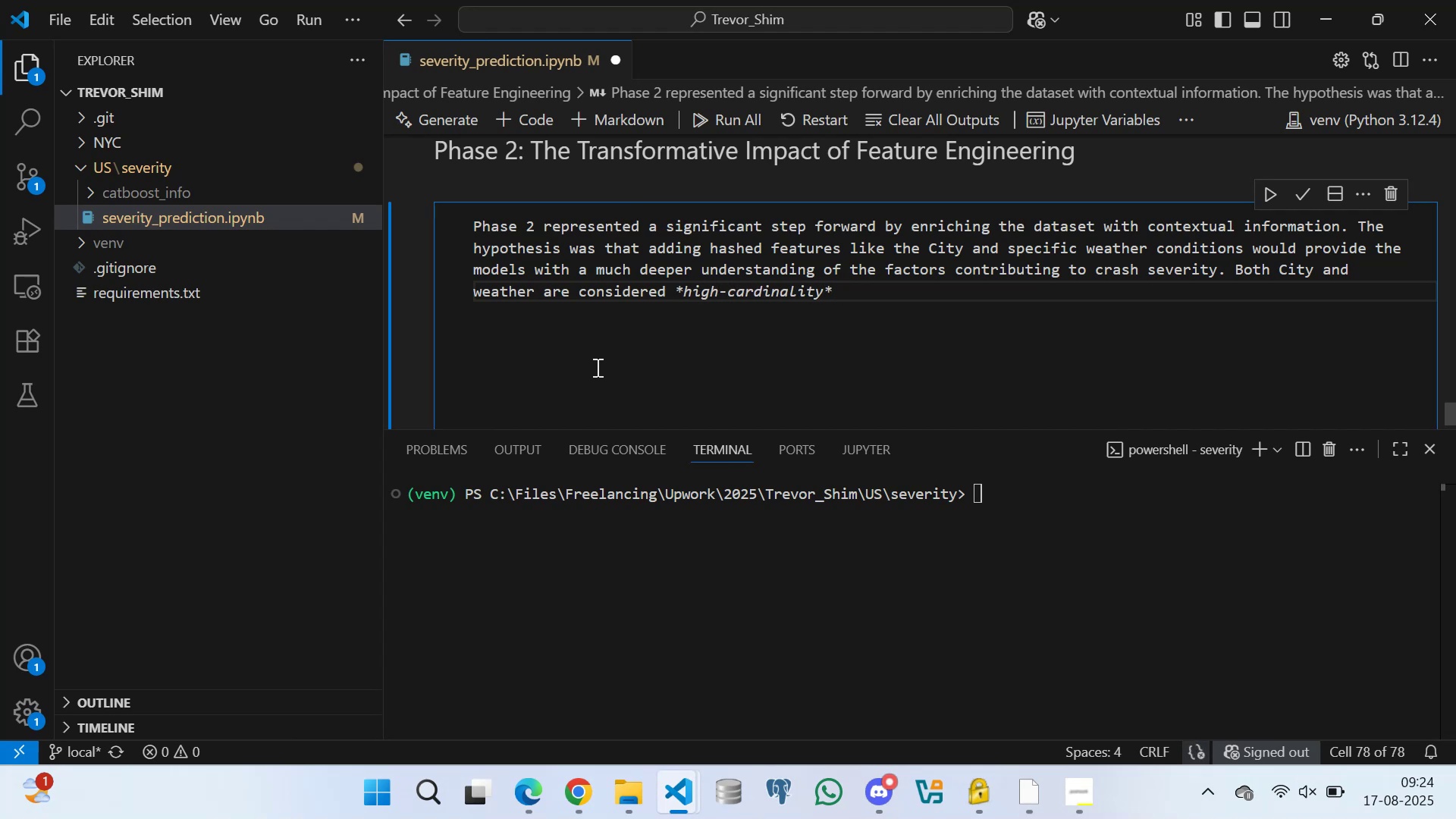 
hold_key(key=ArrowRight, duration=1.02)
 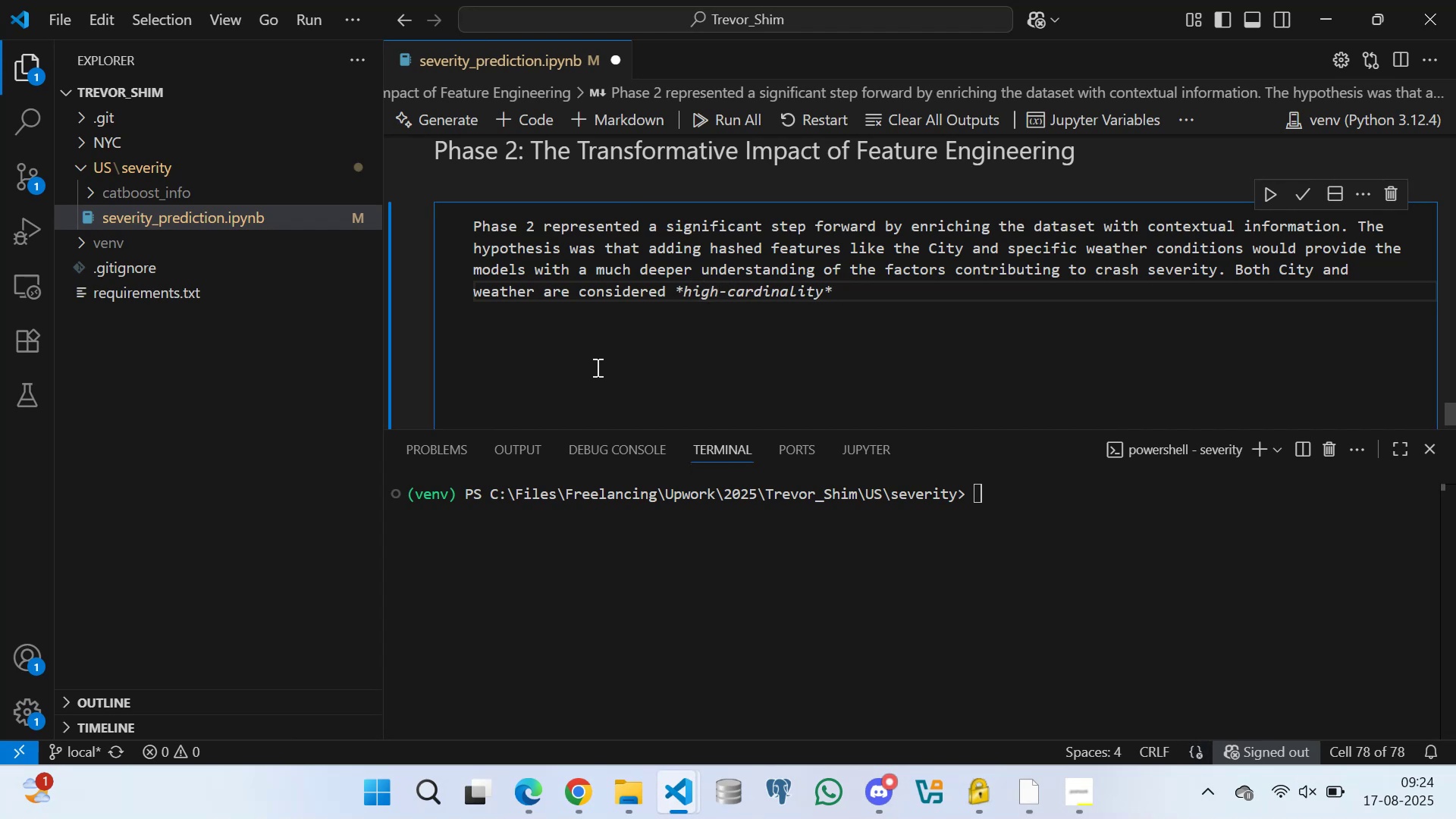 
key(Space)
 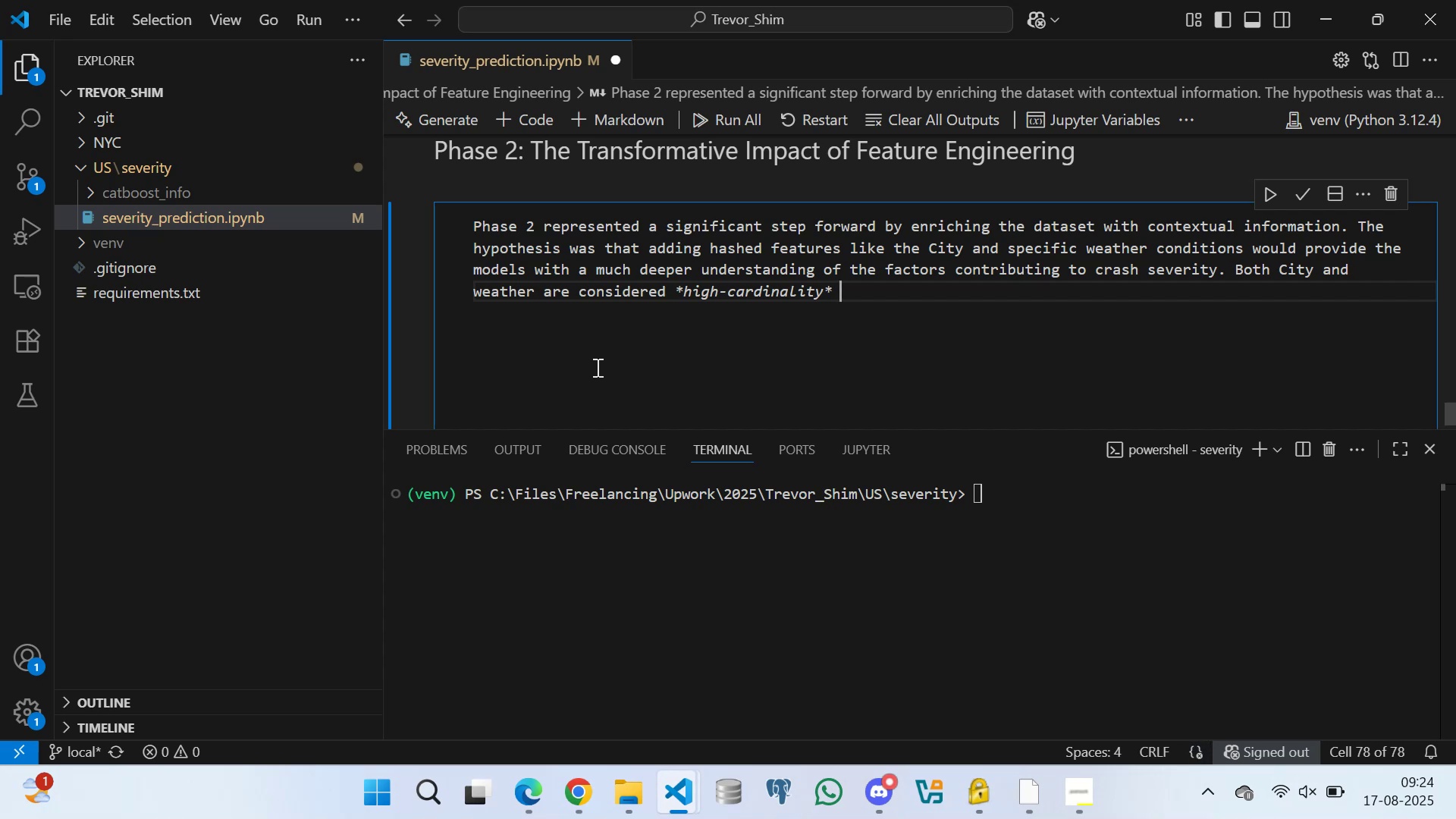 
type(categorical features )
key(Backspace)
type(, which implies that they have a very largen)
key(Backspace)
type( number of of unique values.)
 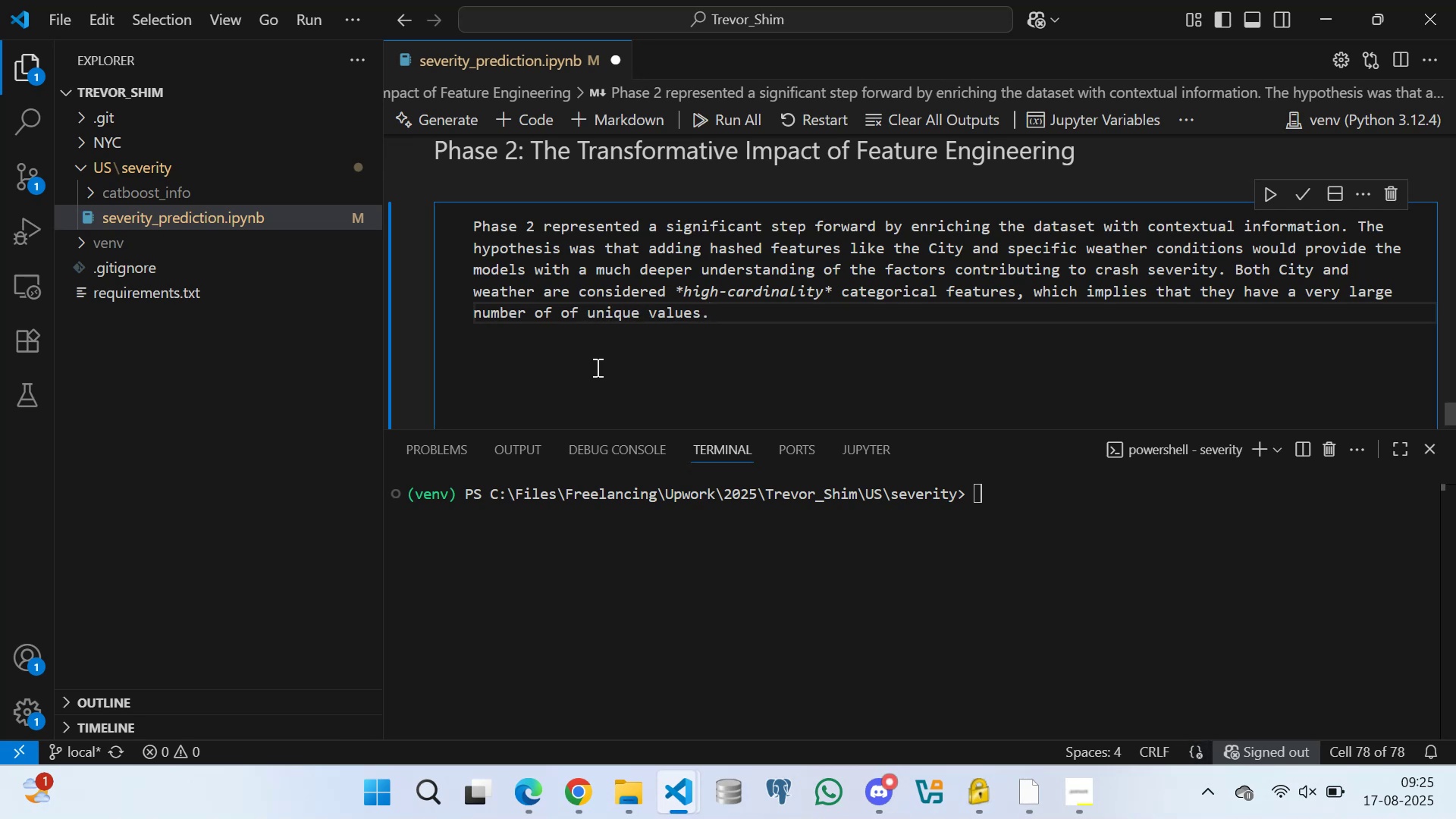 
key(Enter)
 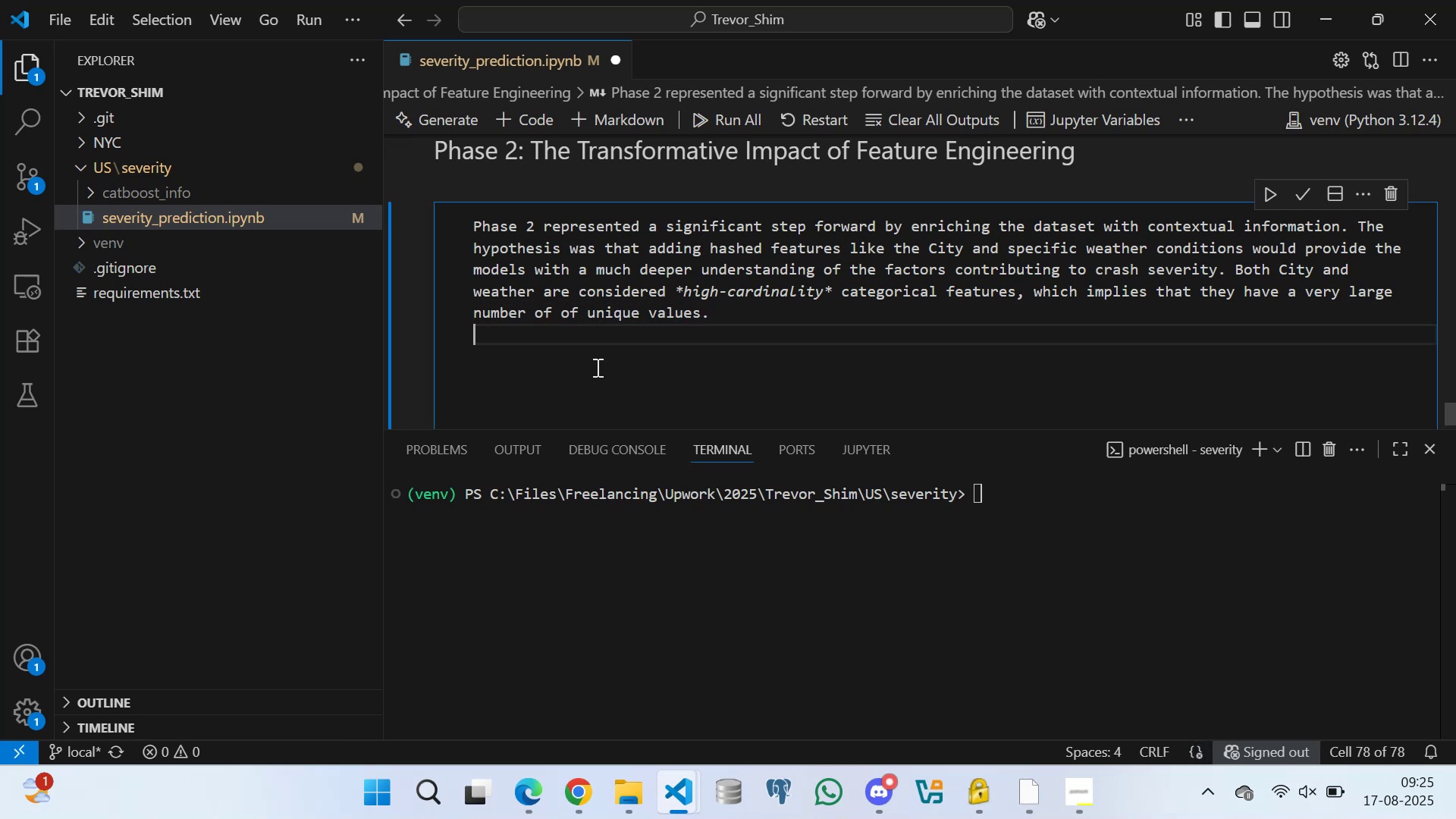 
key(Enter)
 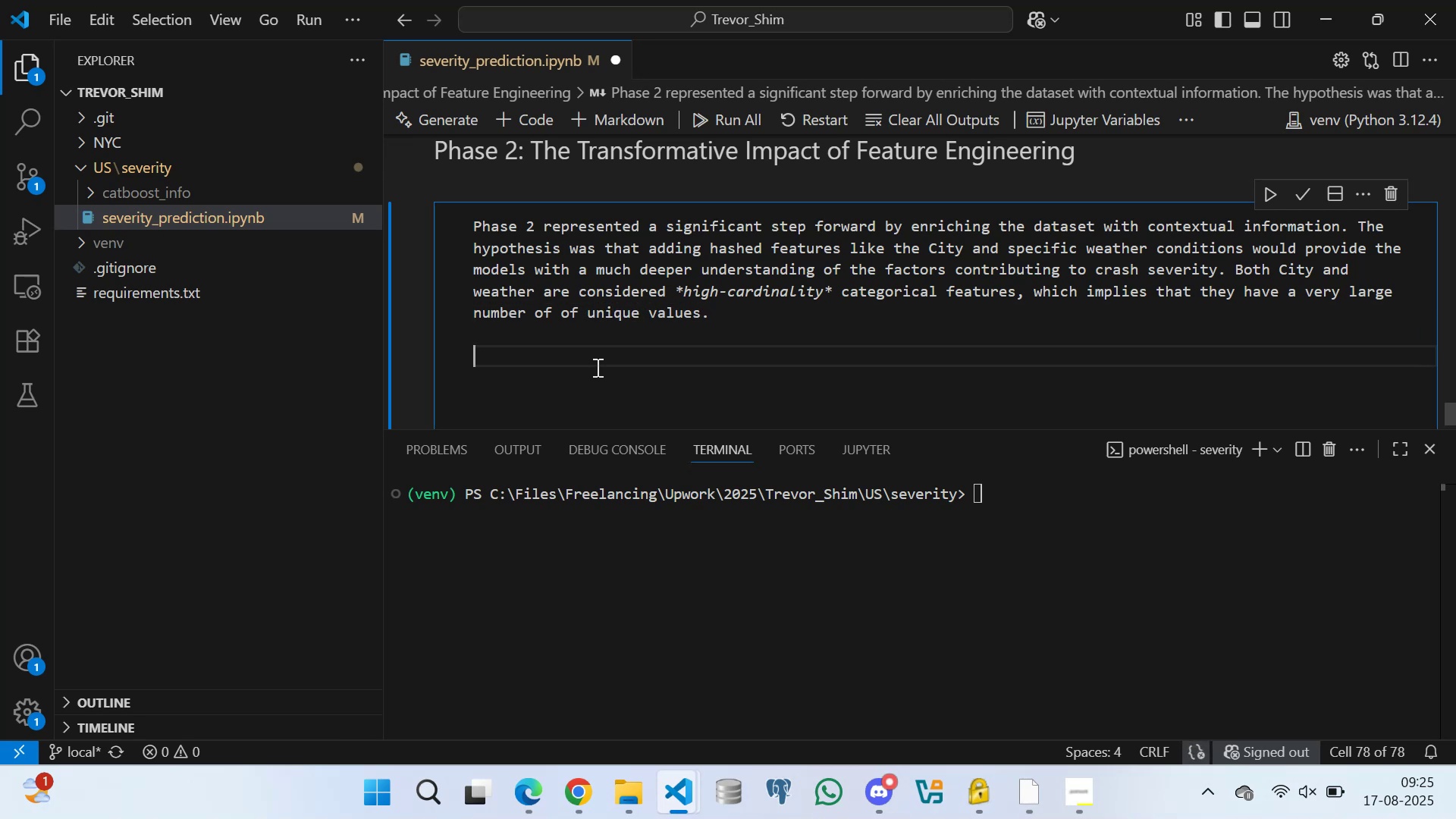 
type(To process this type )
 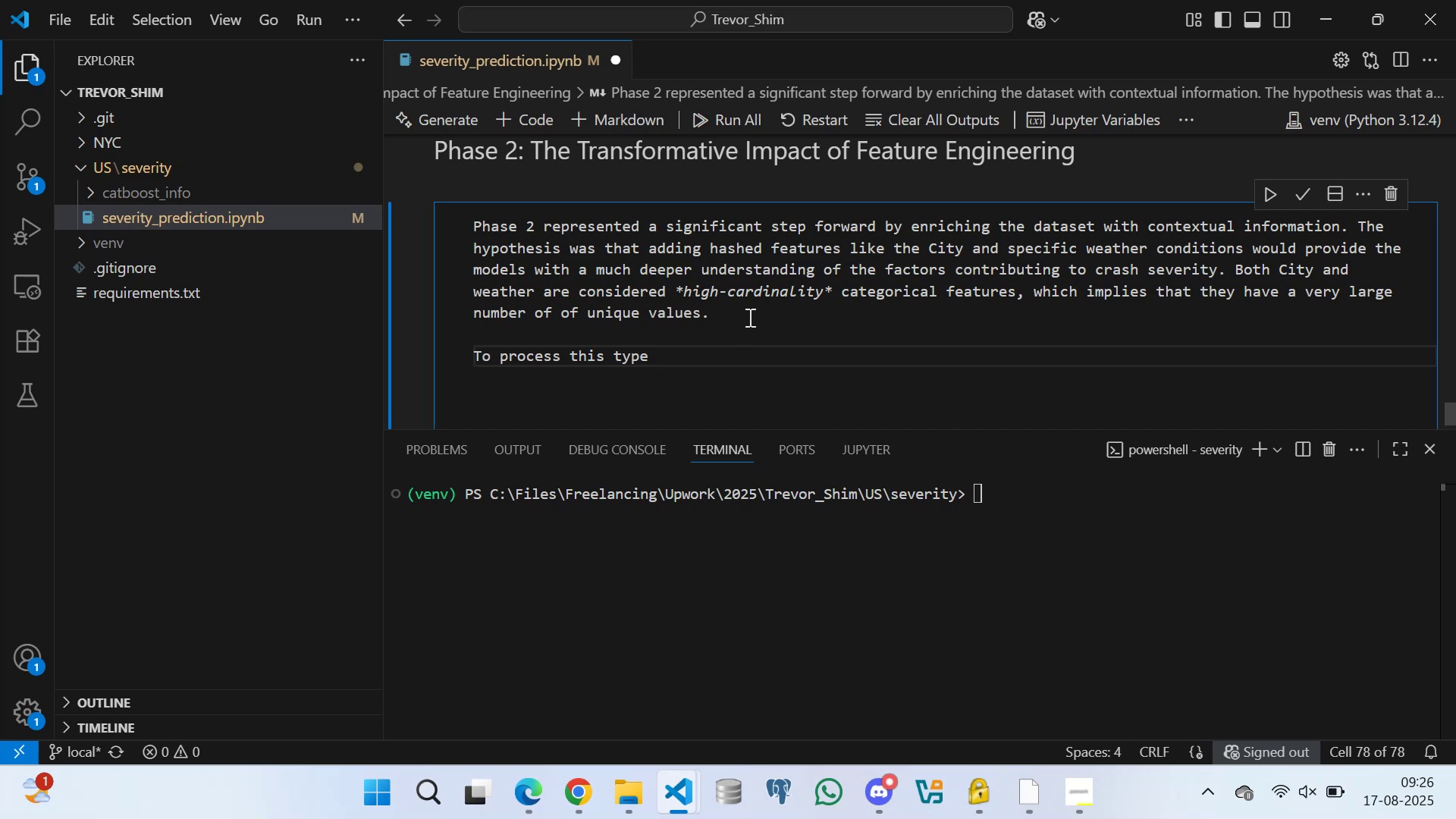 
wait(42.83)
 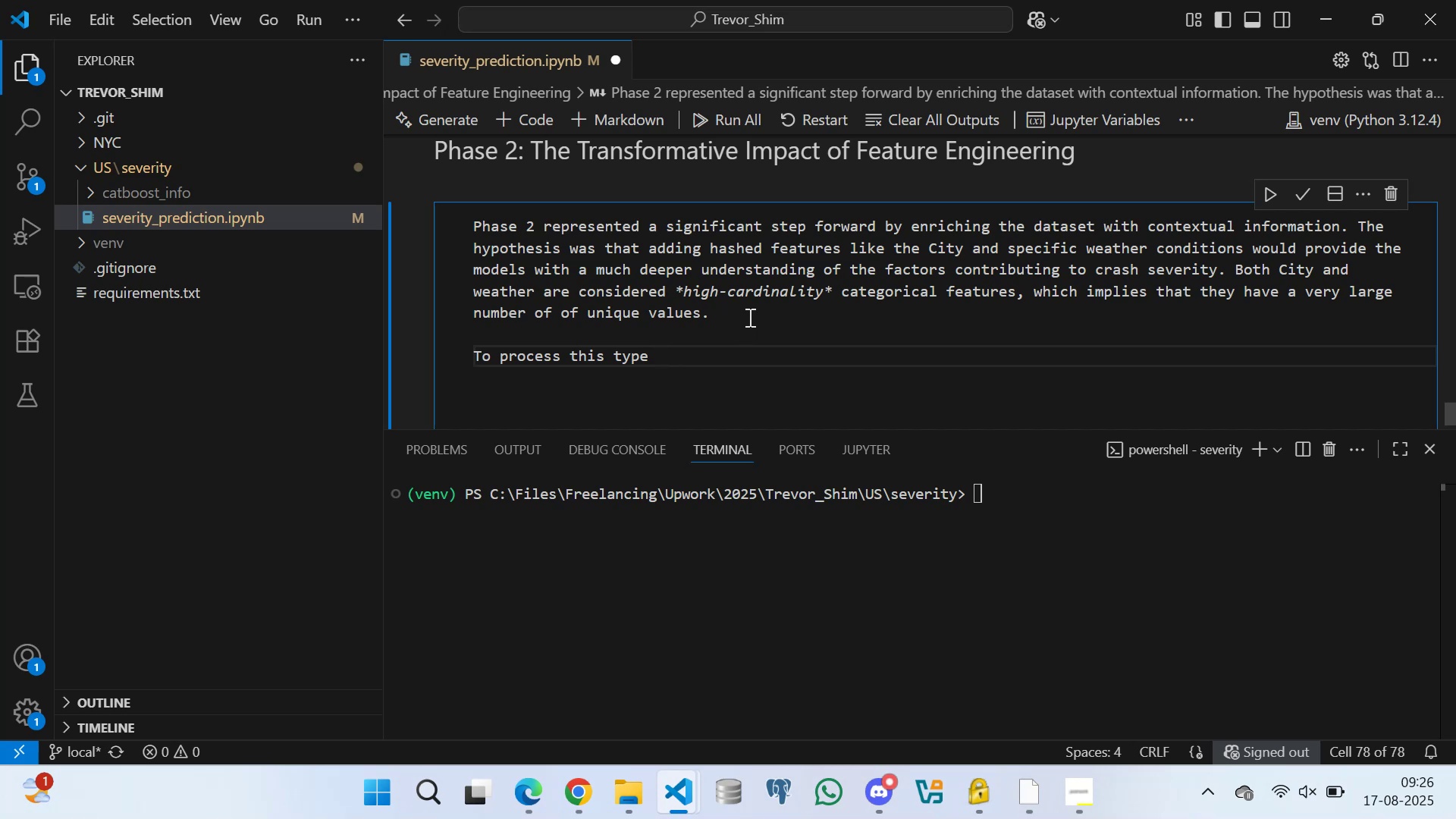 
left_click([476, 359])
 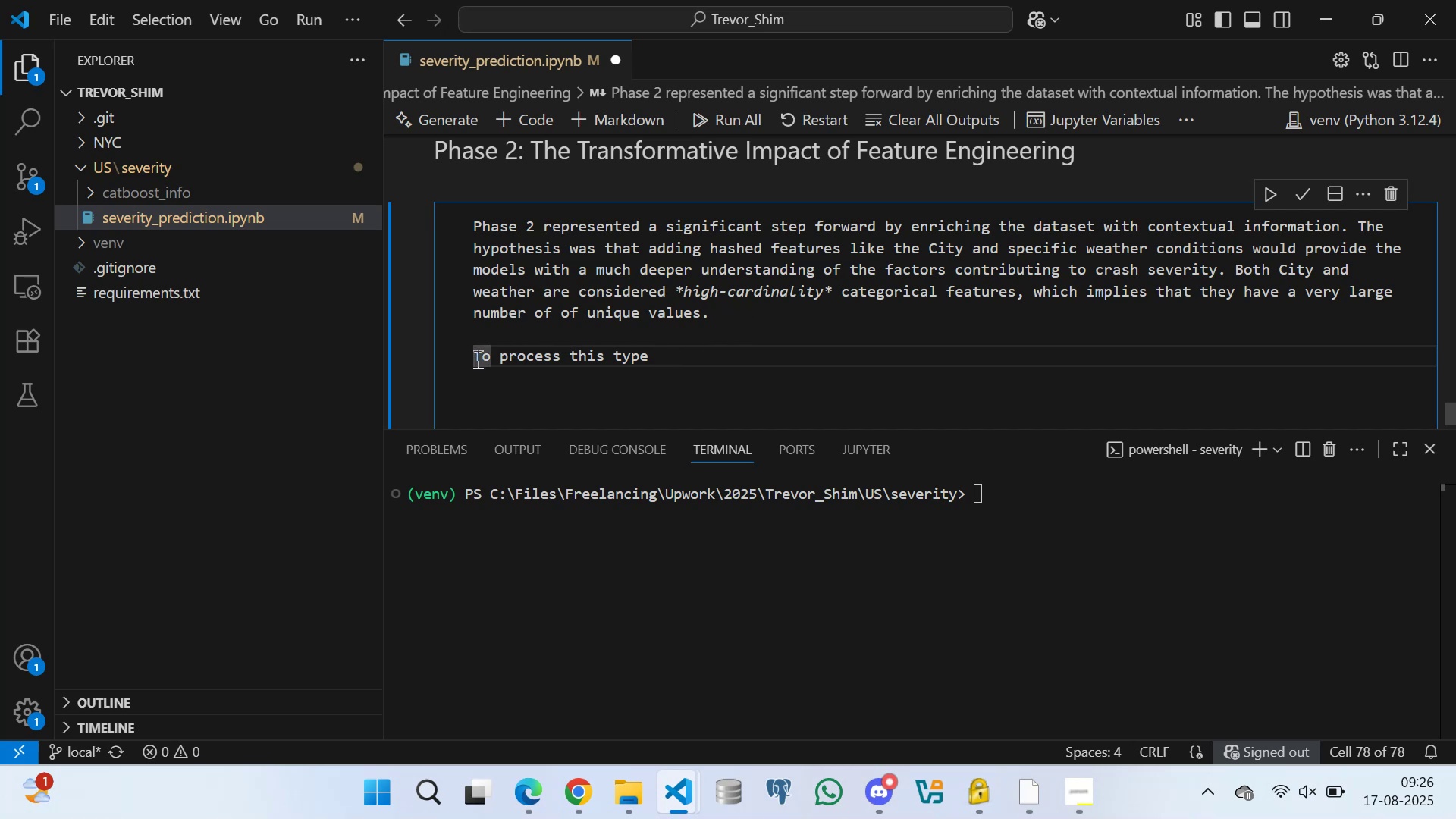 
key(Backspace)
 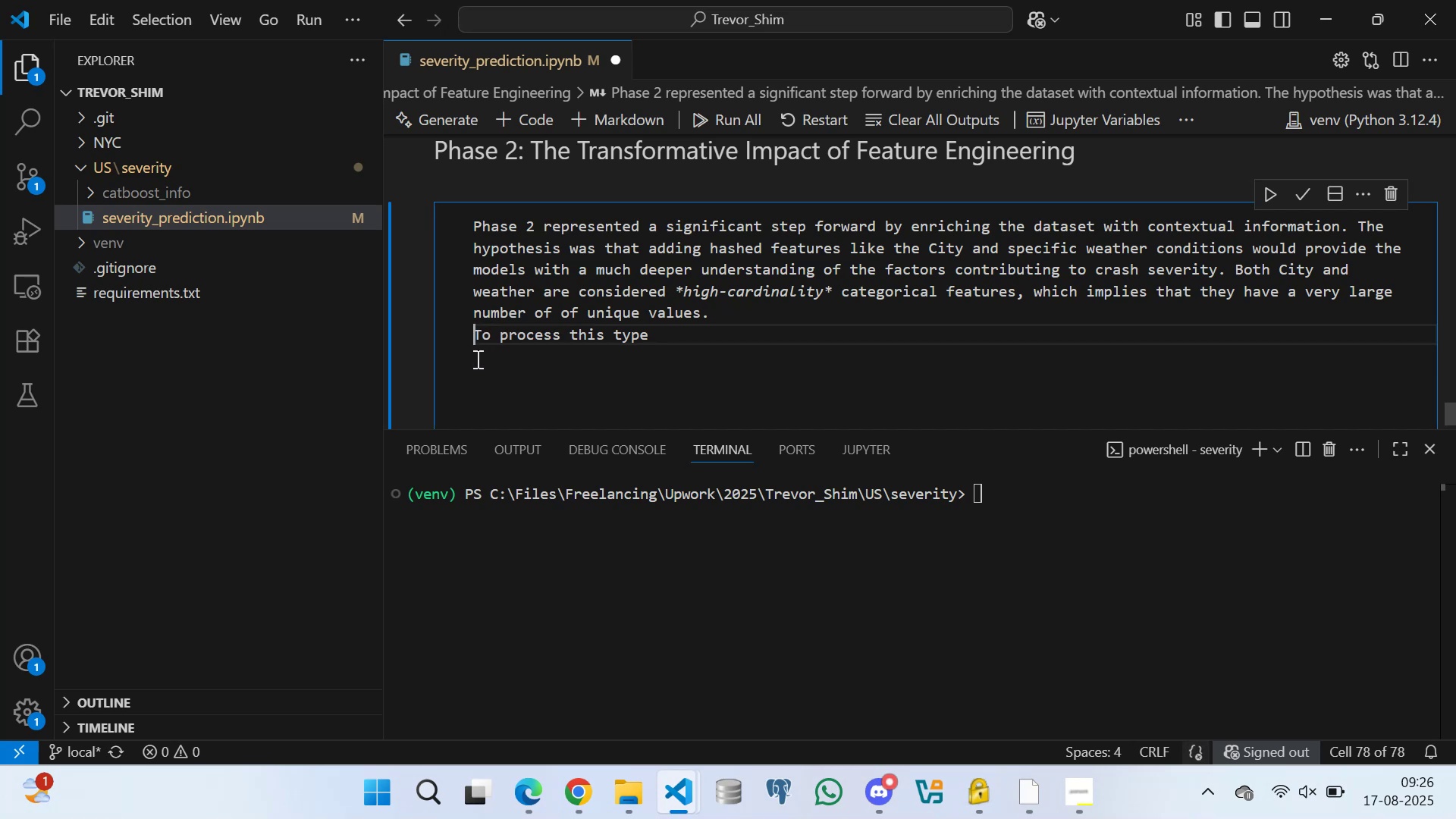 
key(Backspace)
 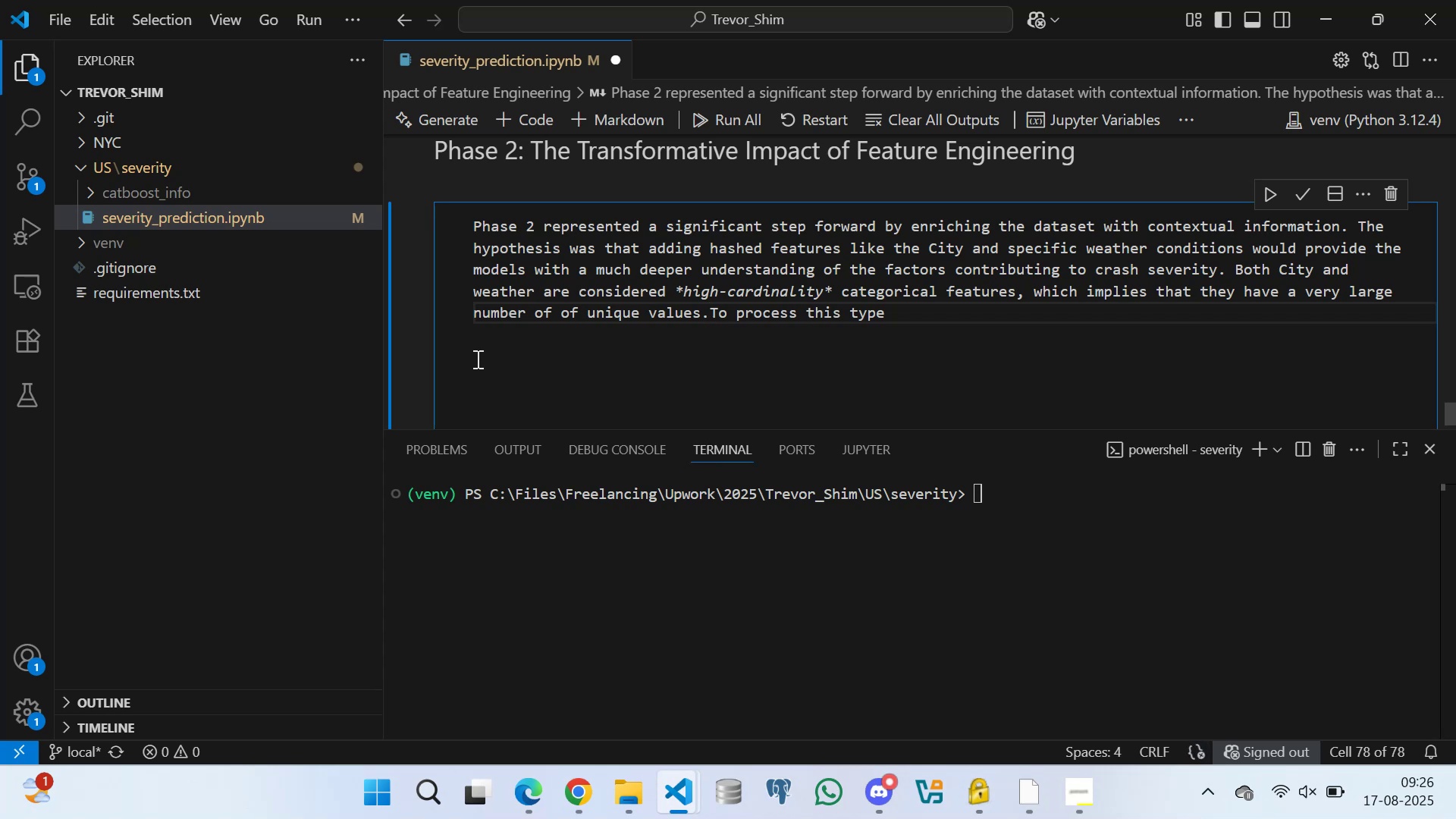 
key(Space)
 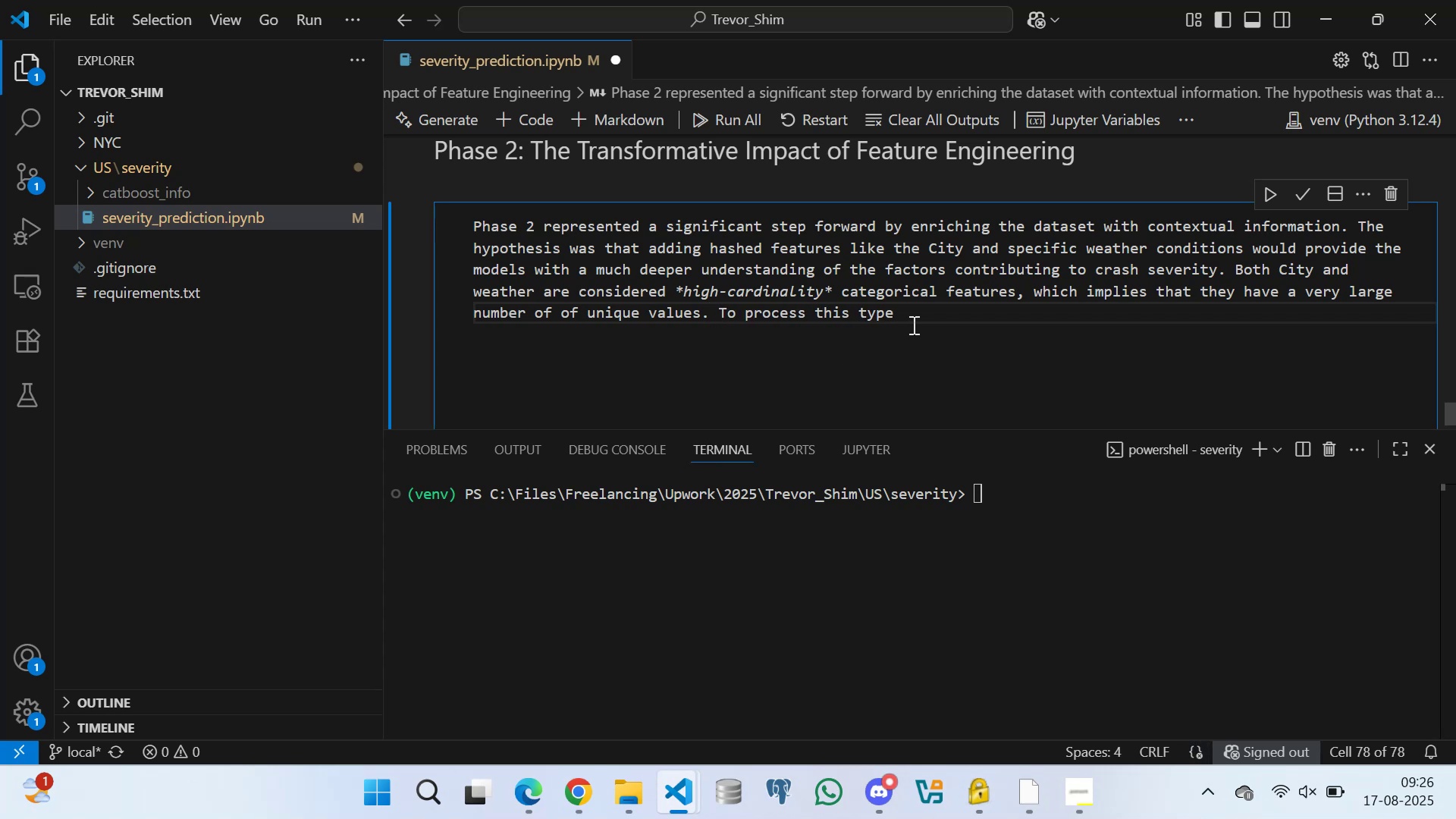 
left_click([915, 325])
 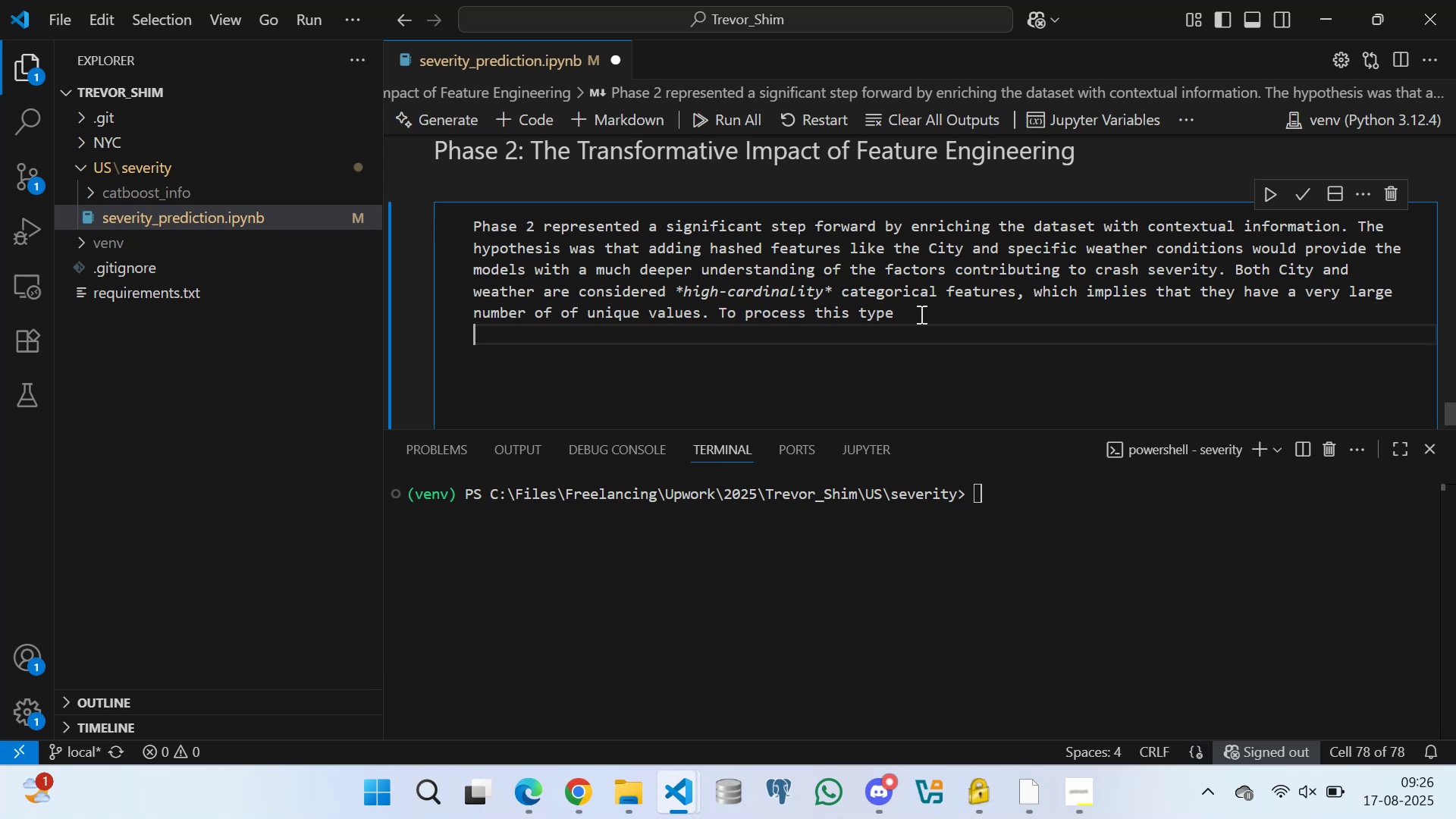 
left_click([920, 314])
 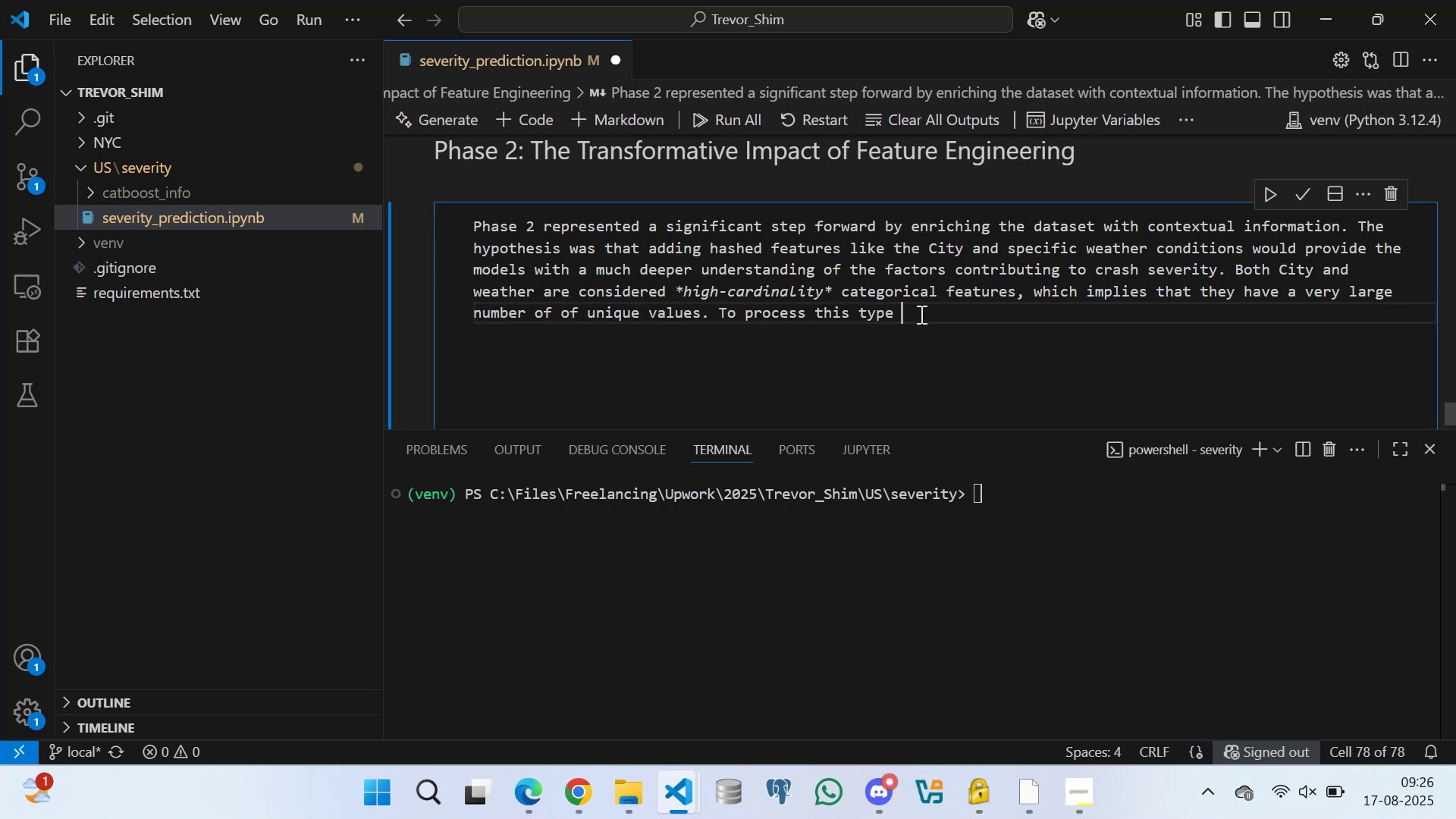 
type(of data efficiently, we employeed a )
 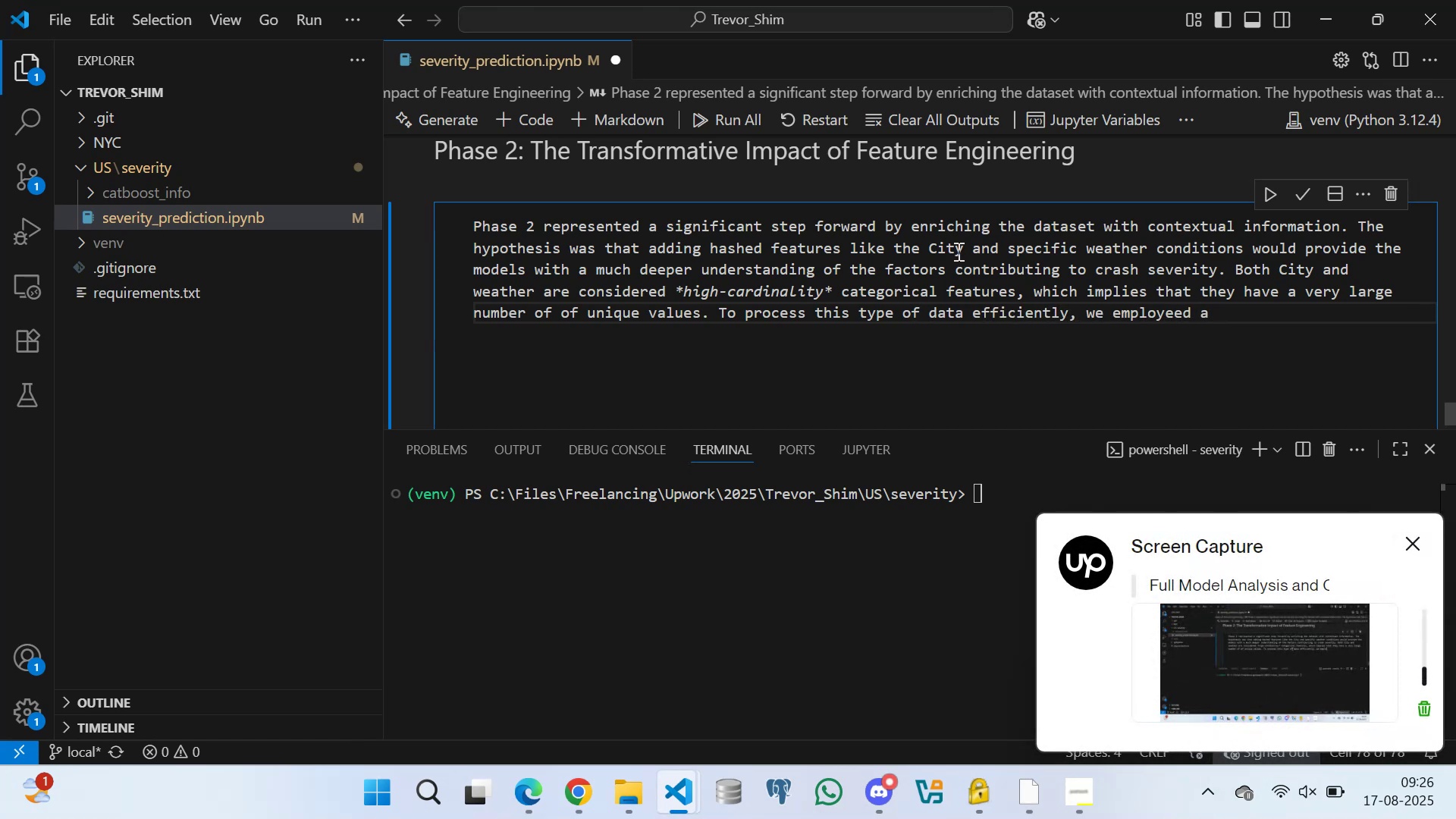 
double_click([784, 272])
 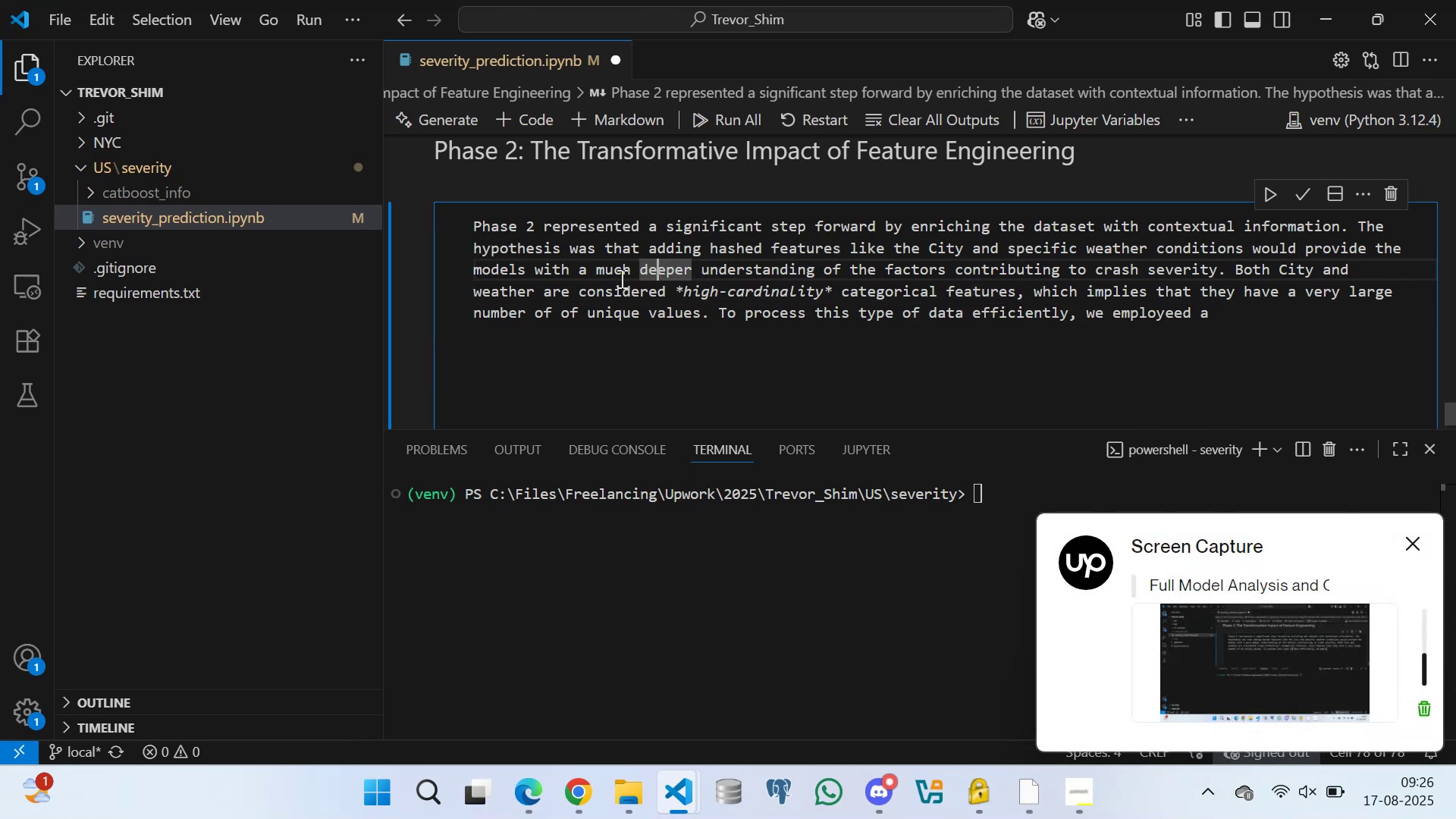 
left_click_drag(start_coordinate=[669, 282], to_coordinate=[673, 283])
 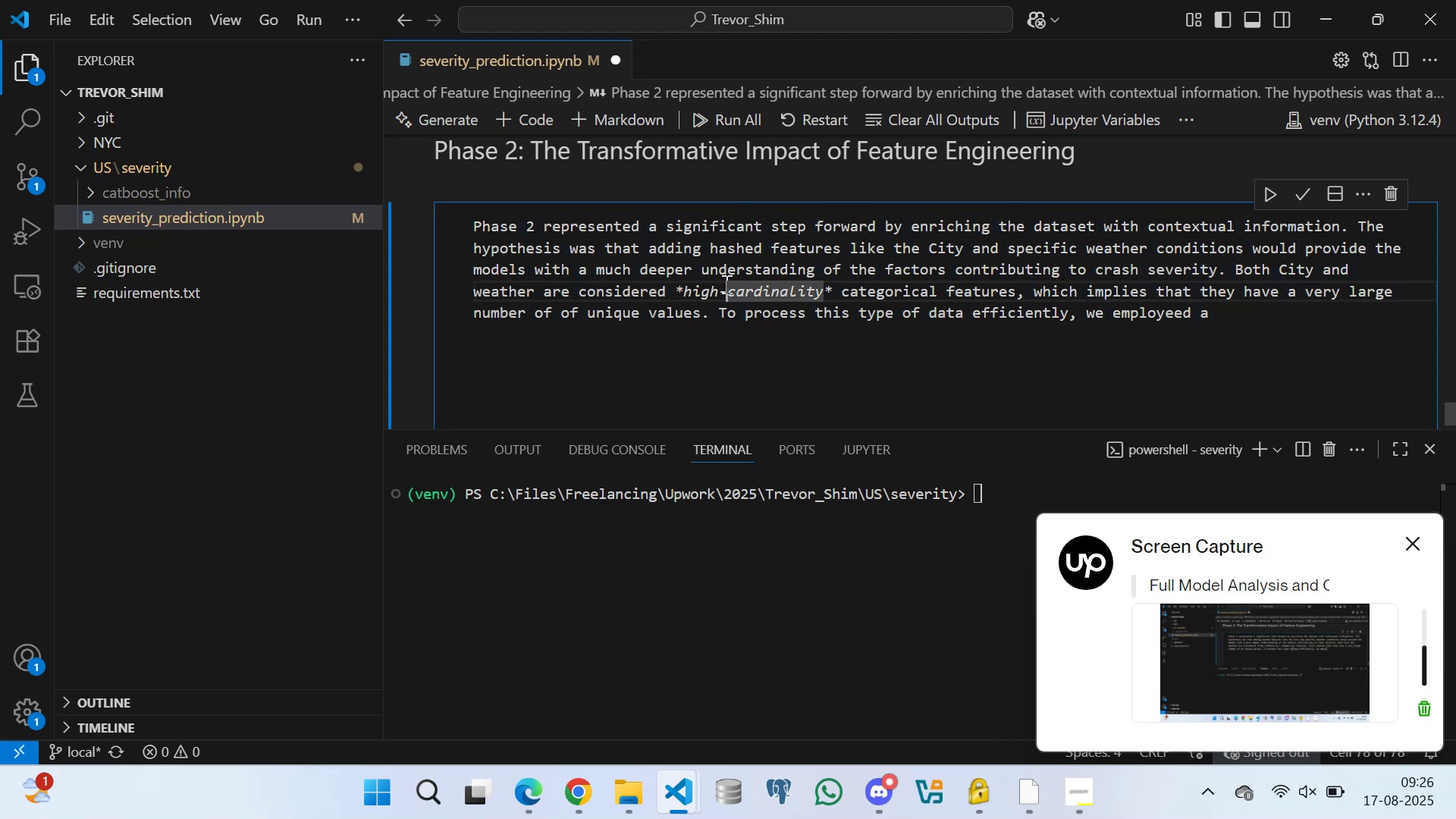 
left_click_drag(start_coordinate=[790, 284], to_coordinate=[795, 284])
 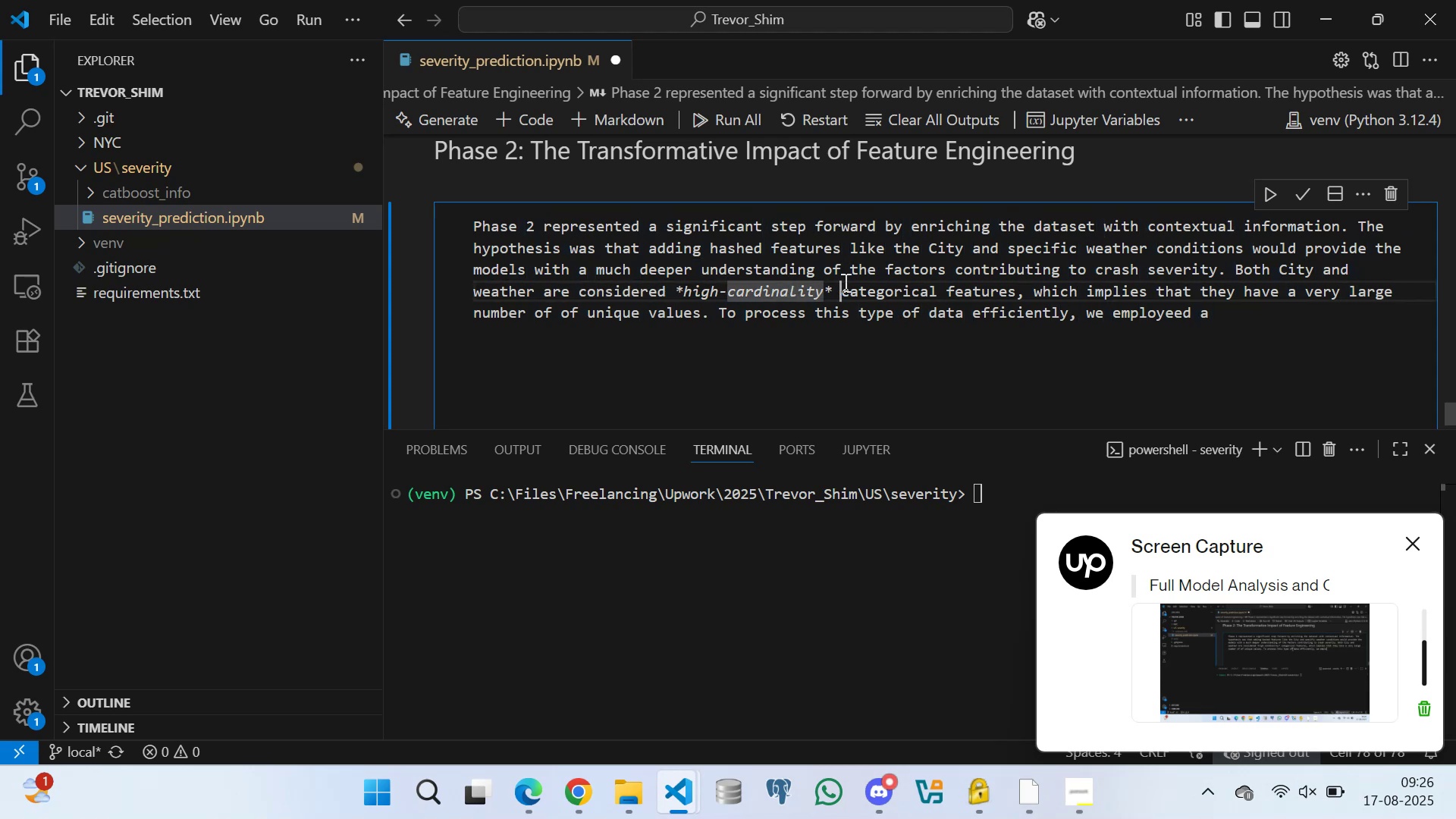 
left_click_drag(start_coordinate=[877, 281], to_coordinate=[886, 281])
 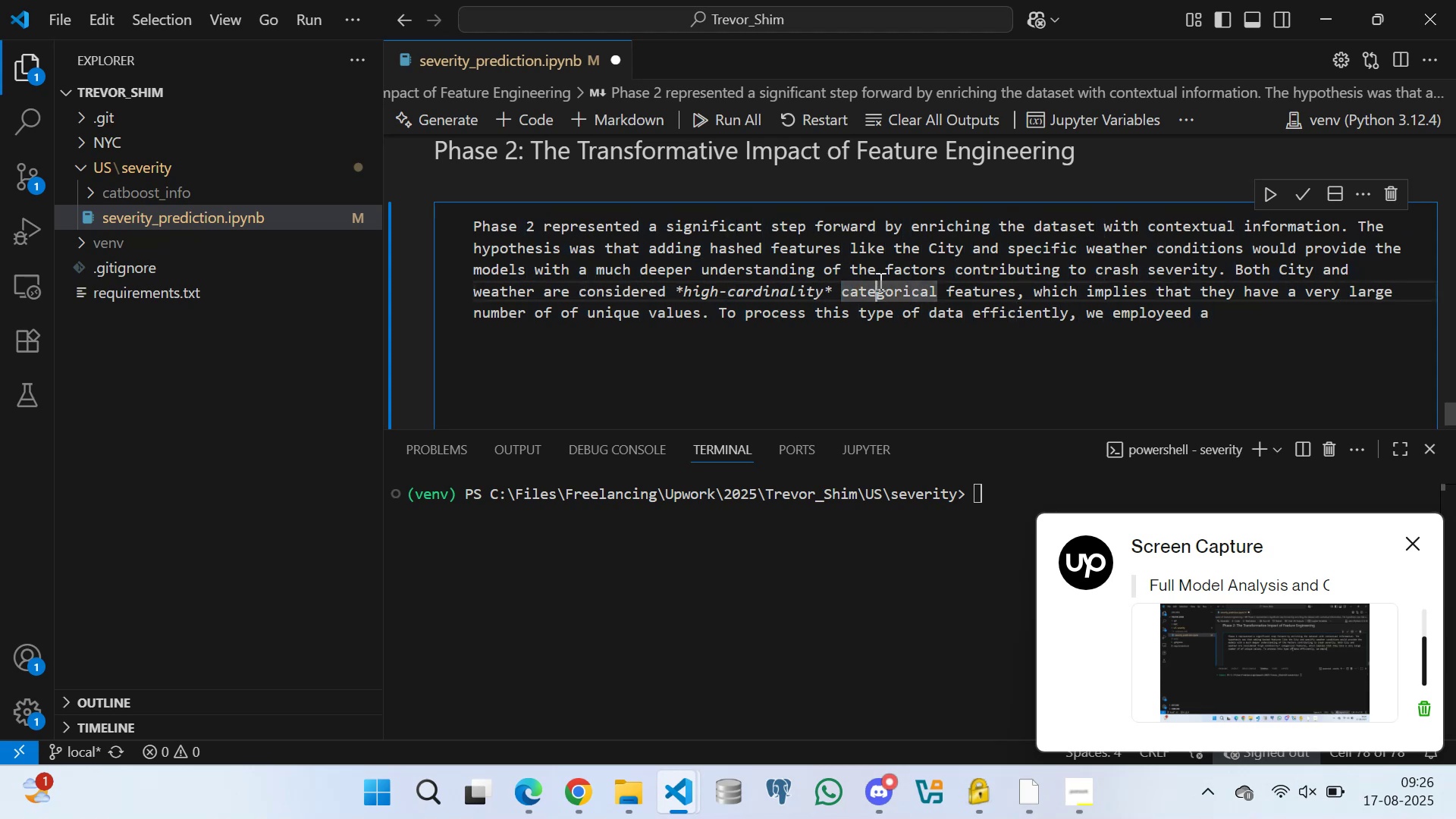 
left_click_drag(start_coordinate=[933, 279], to_coordinate=[937, 279])
 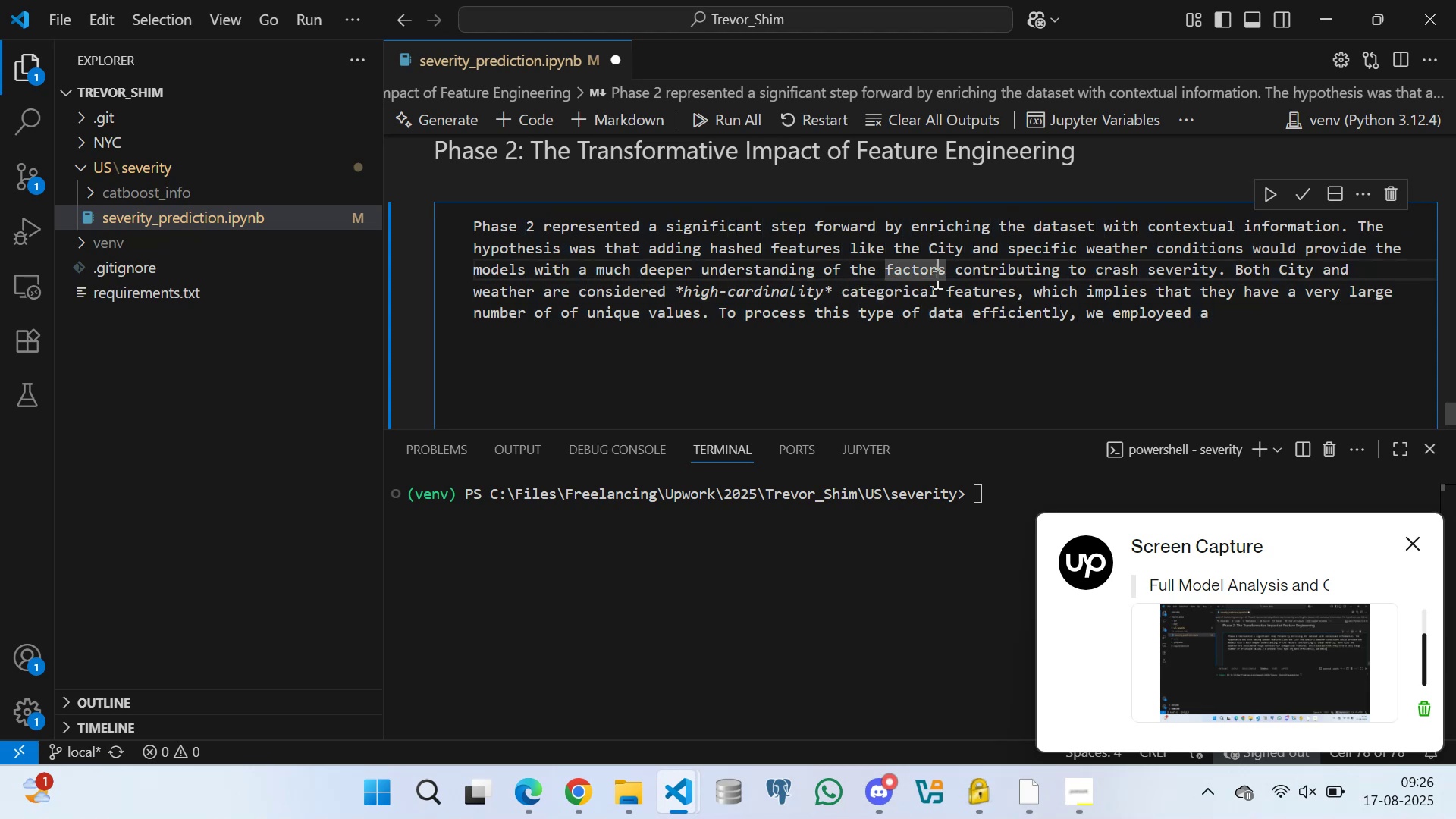 
left_click_drag(start_coordinate=[977, 277], to_coordinate=[982, 278])
 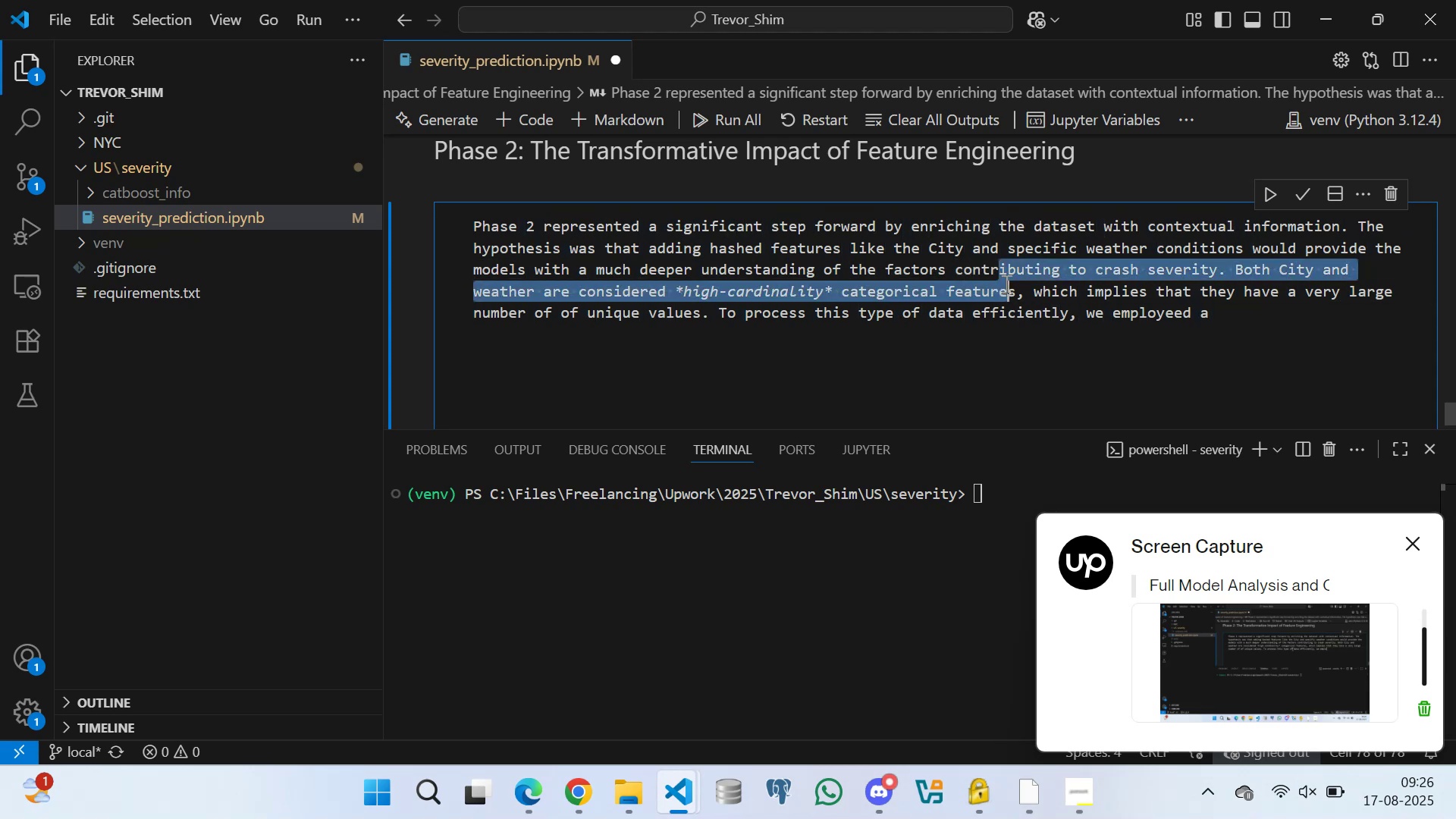 
triple_click([1006, 297])
 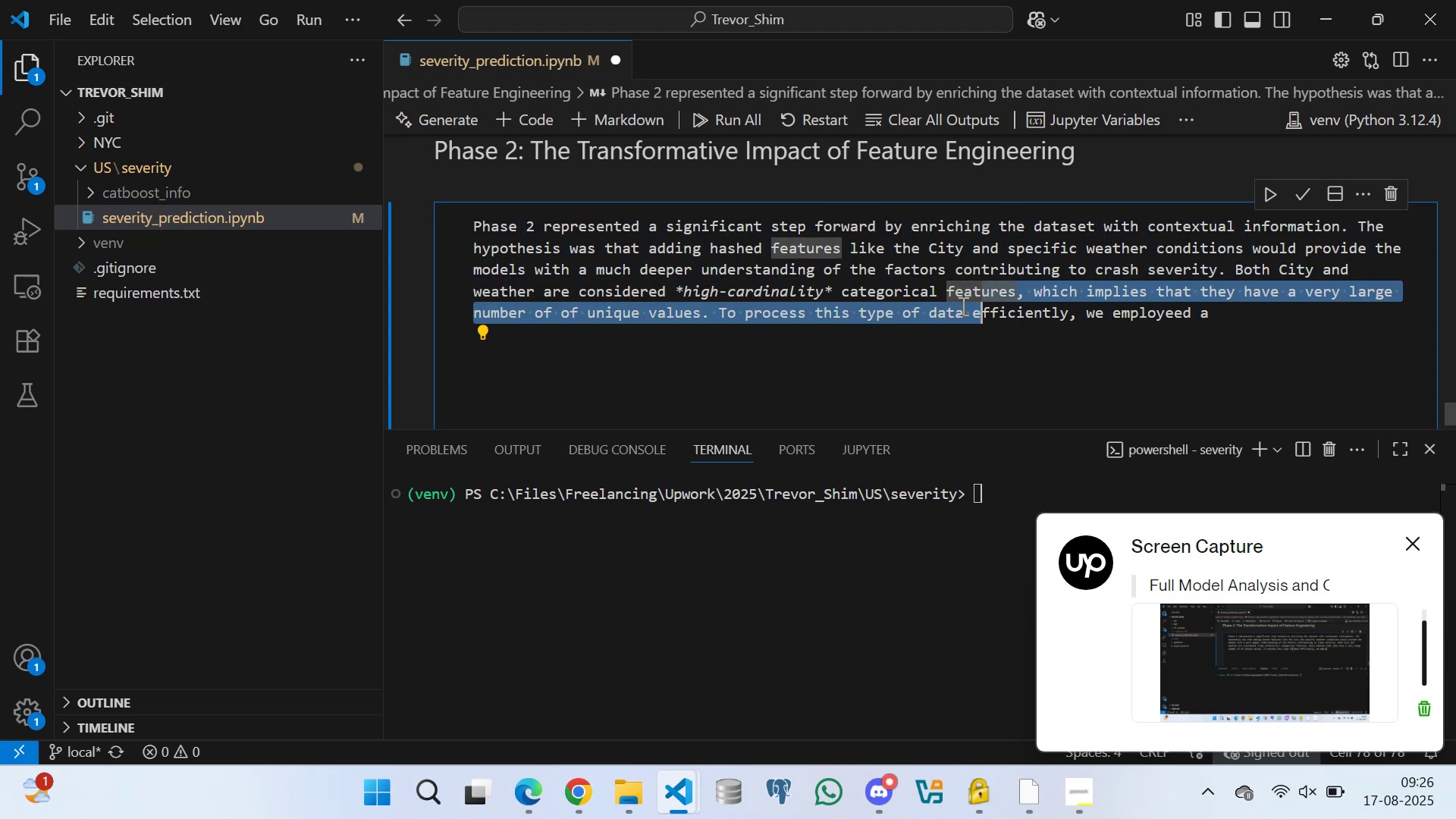 
triple_click([919, 298])
 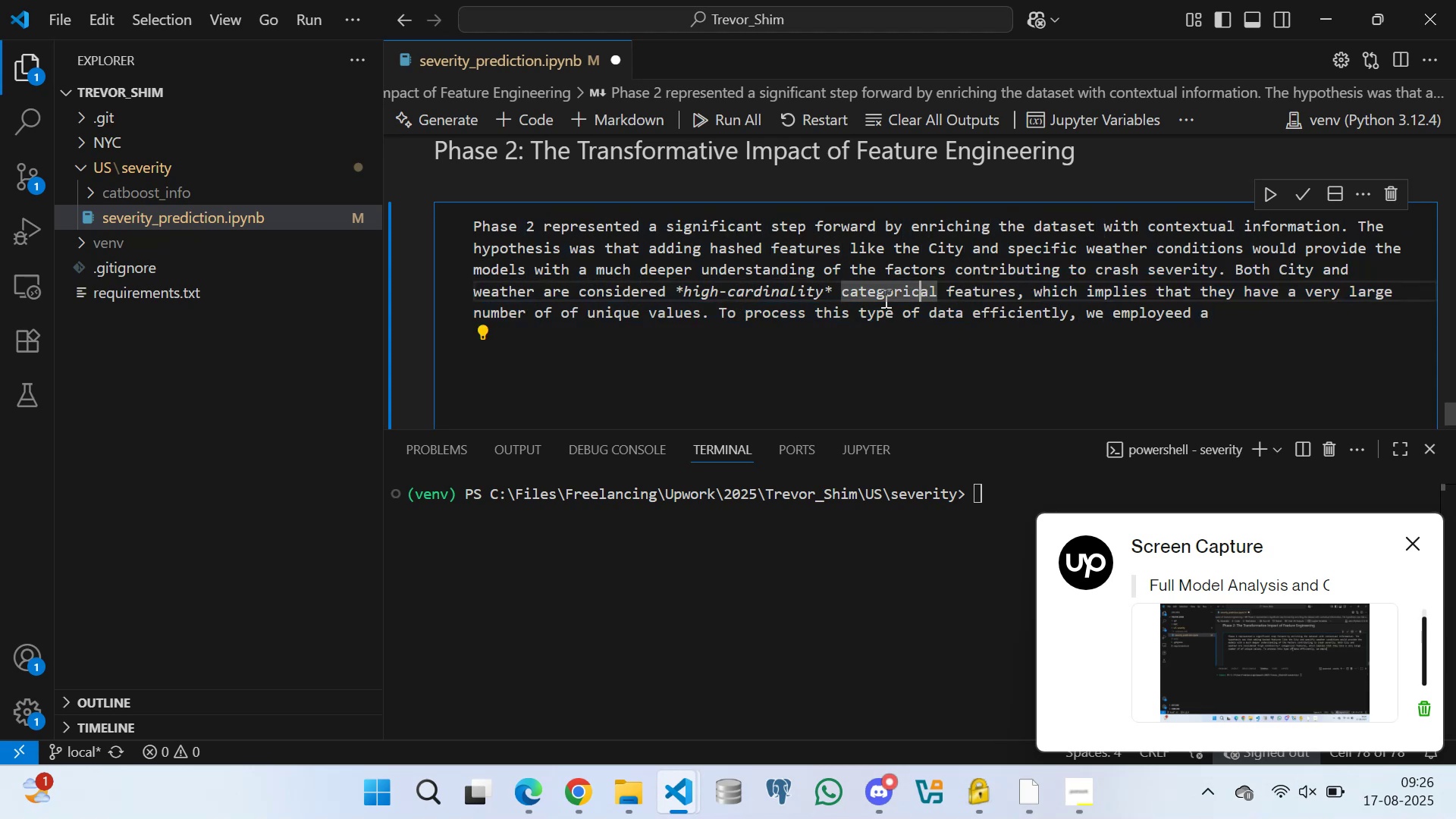 
triple_click([884, 298])
 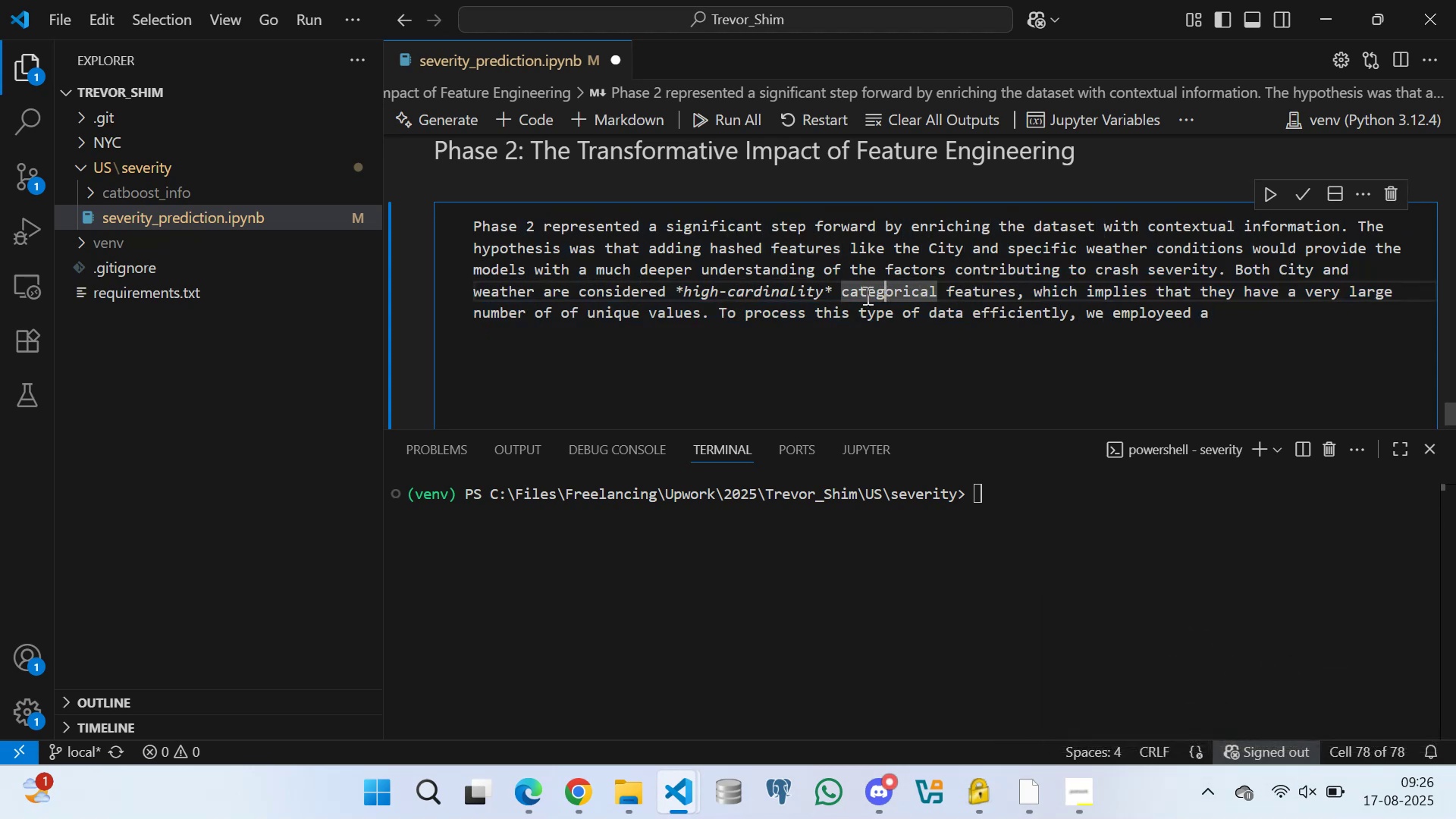 
triple_click([866, 295])
 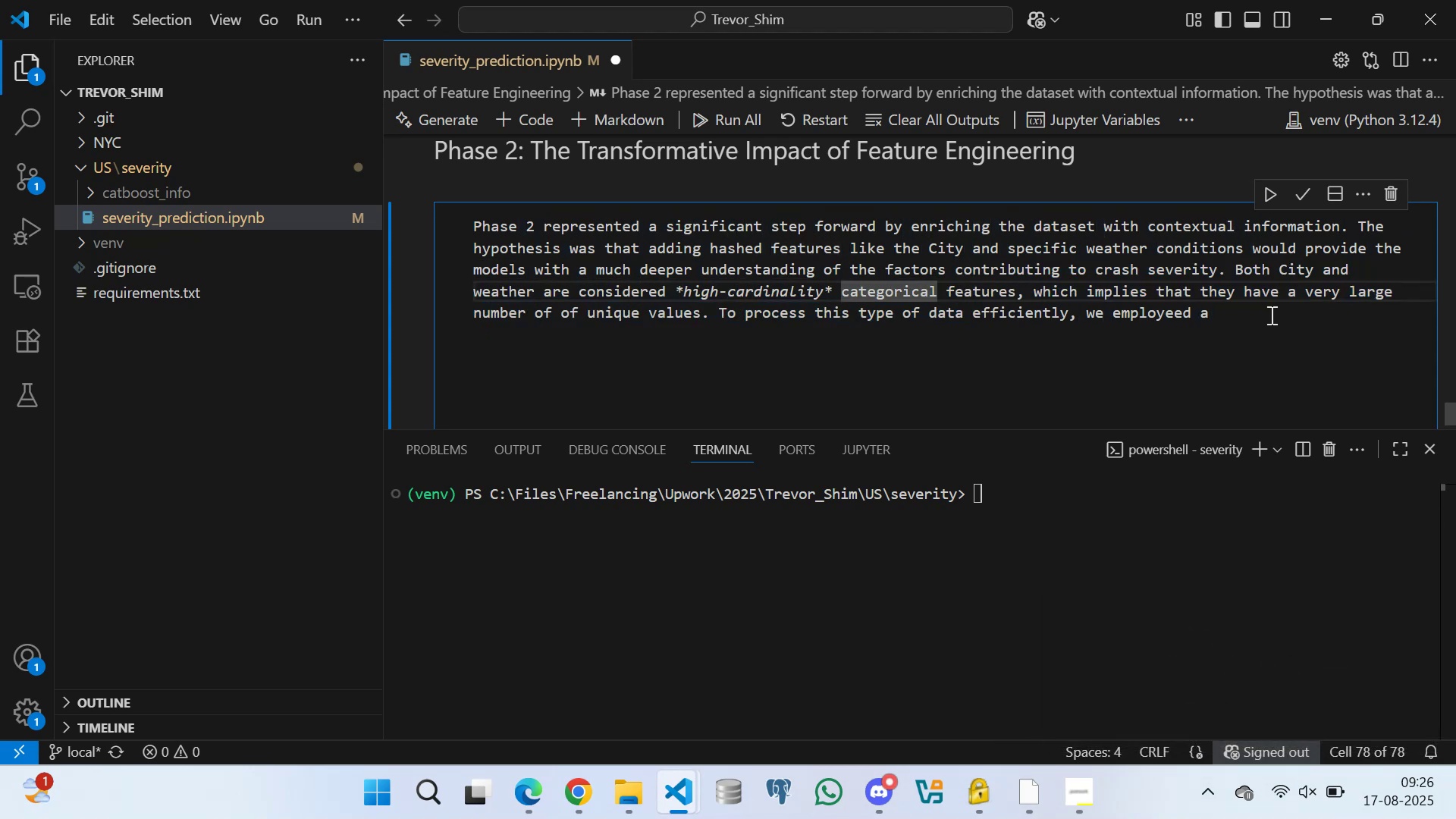 
left_click([1270, 315])
 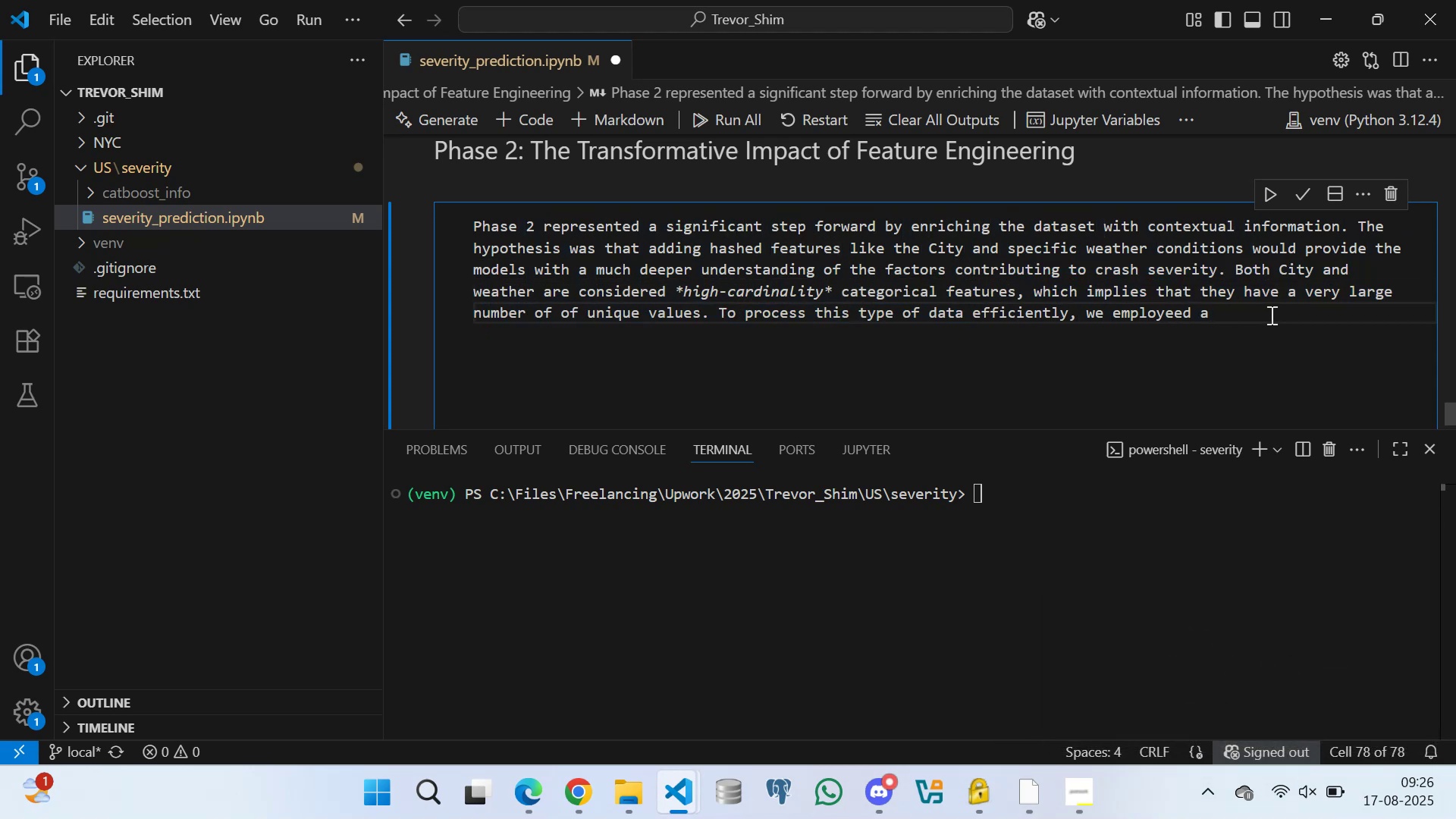 
type(technique calll)
key(Backspace)
type(ed ')
key(Backspace)
type(*feature -ha)
 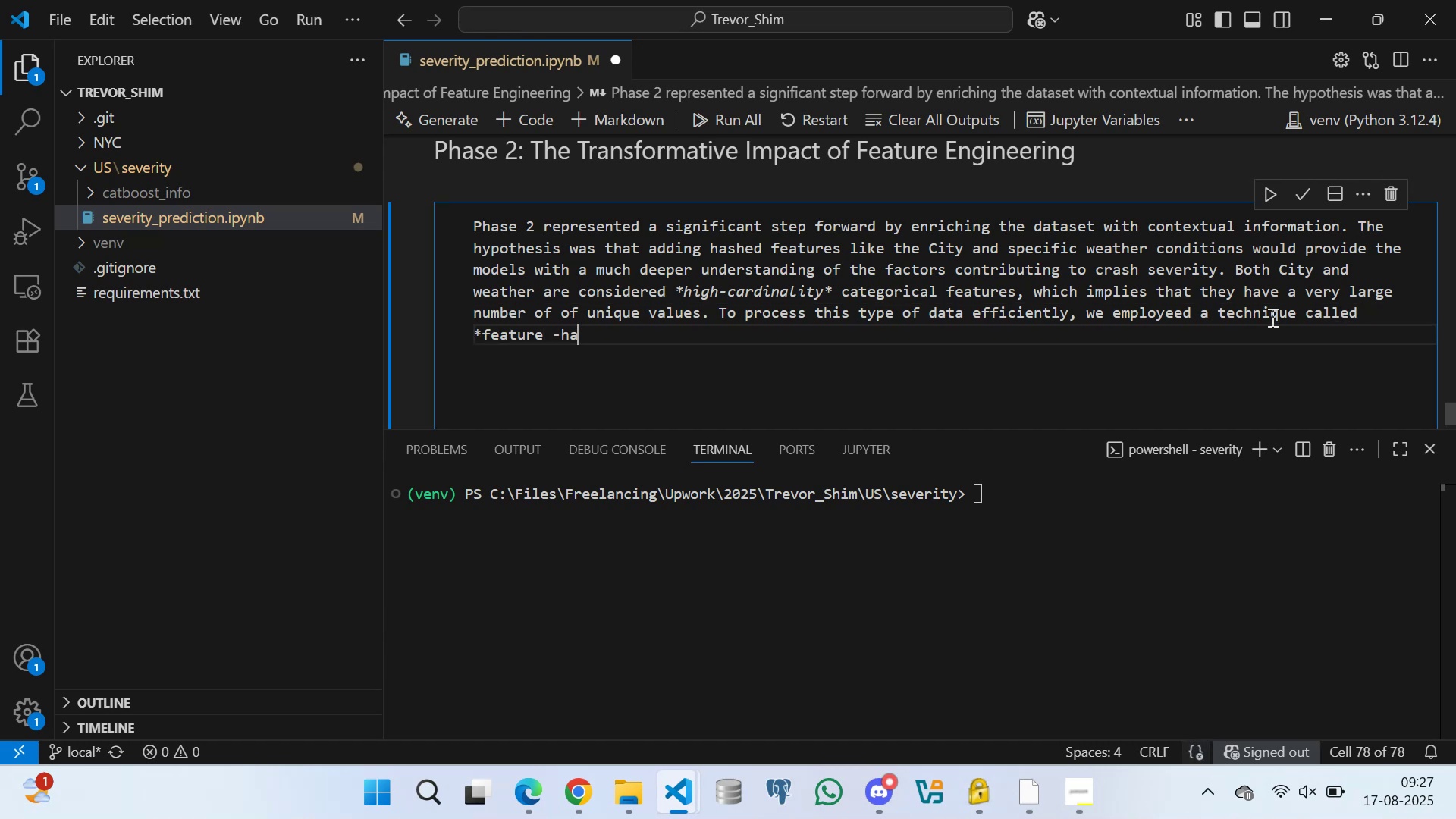 
wait(17.58)
 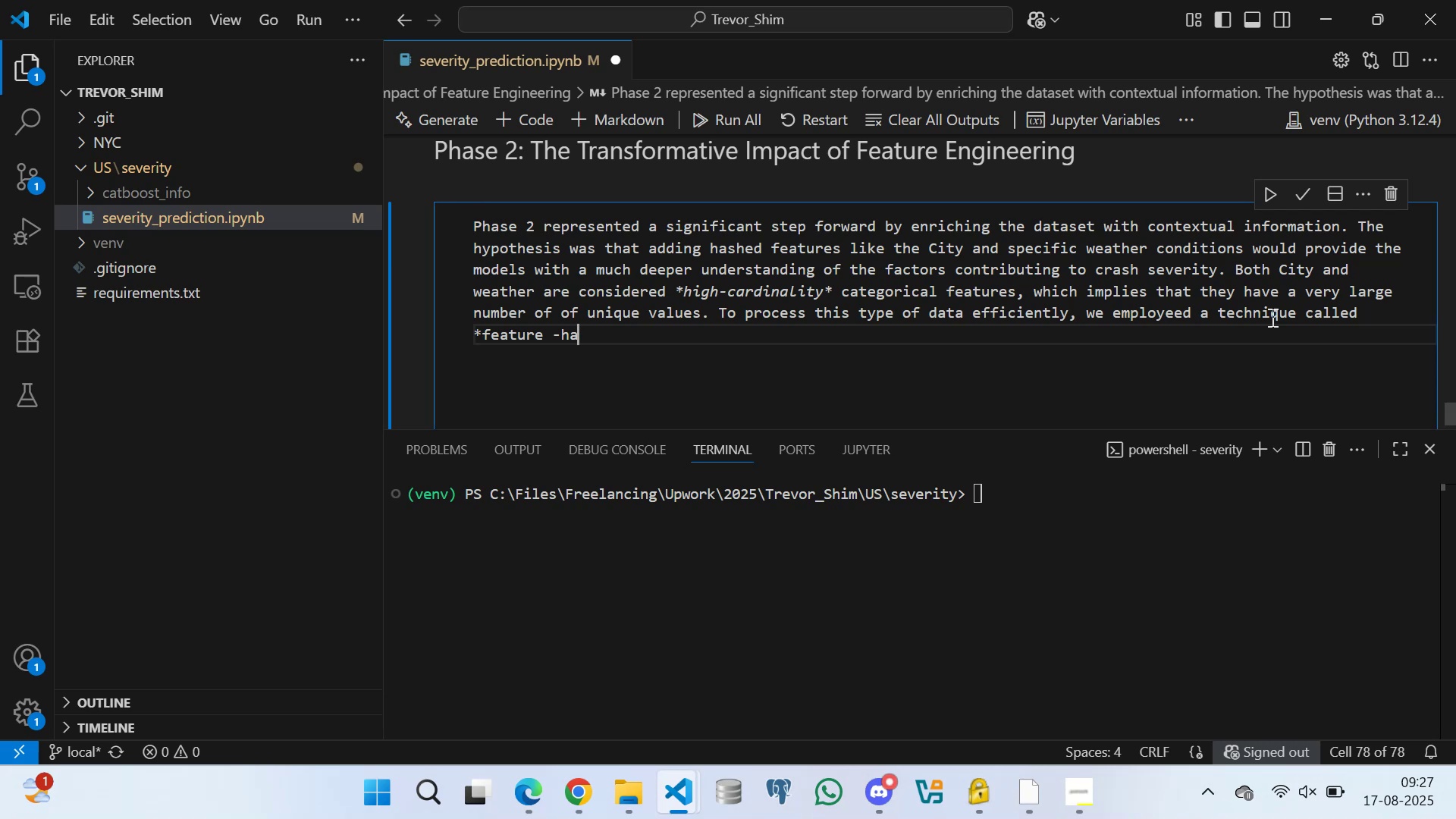 
key(Backspace)
key(Backspace)
key(Backspace)
type(hs)
key(Backspace)
type(ashing*)
 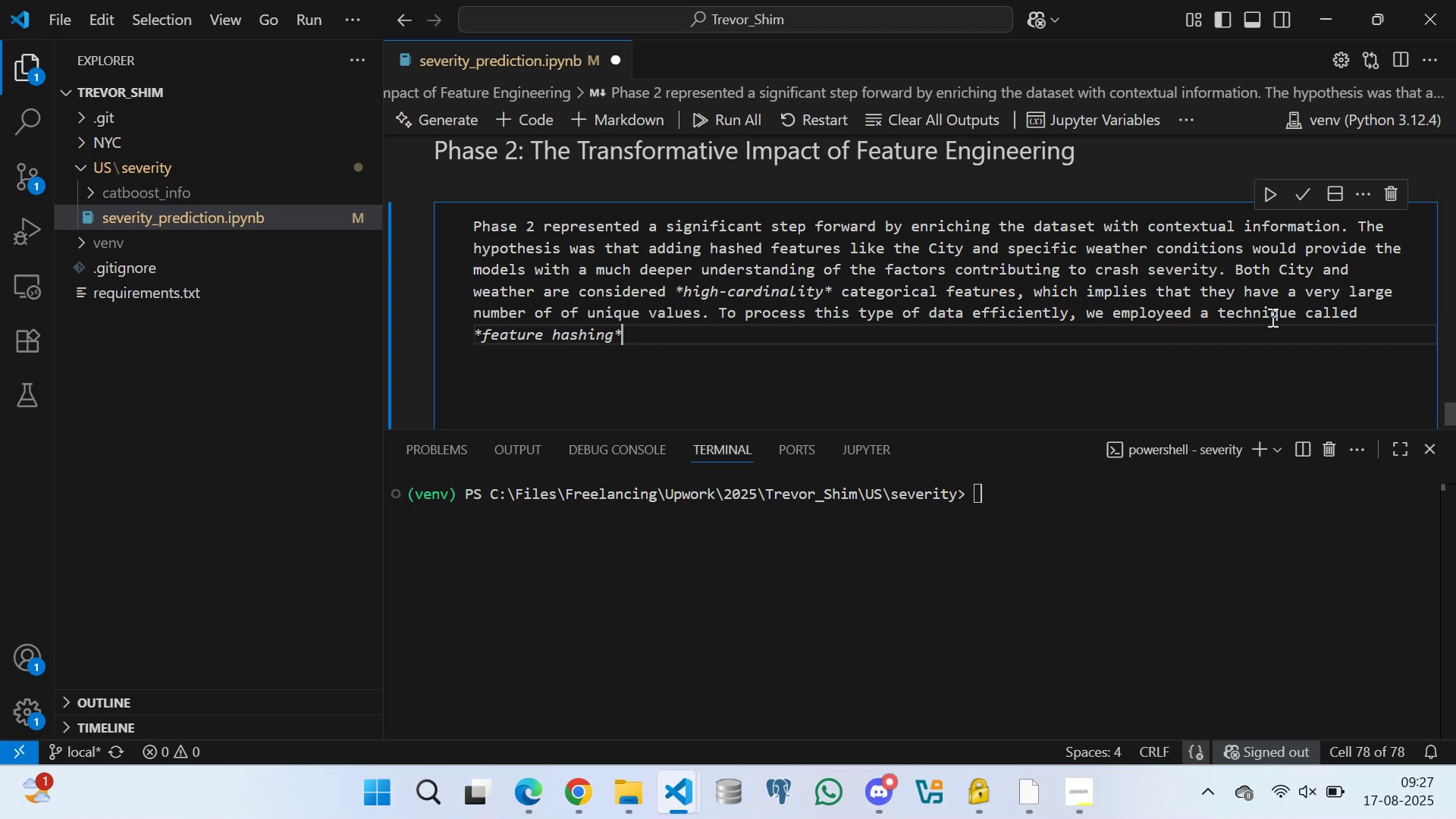 
wait(11.69)
 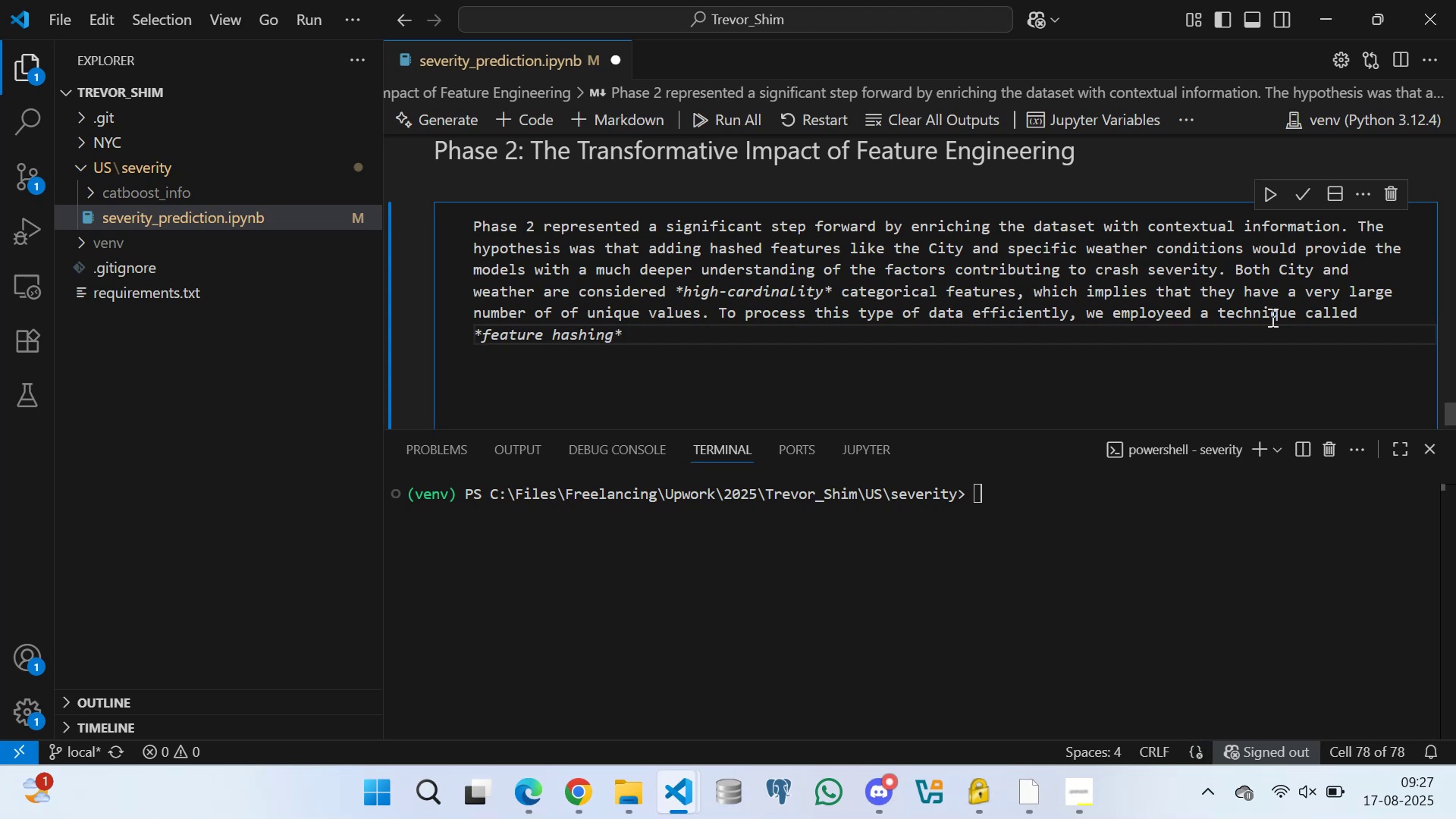 
type(. This techi)
key(Backspace)
type(nique )
 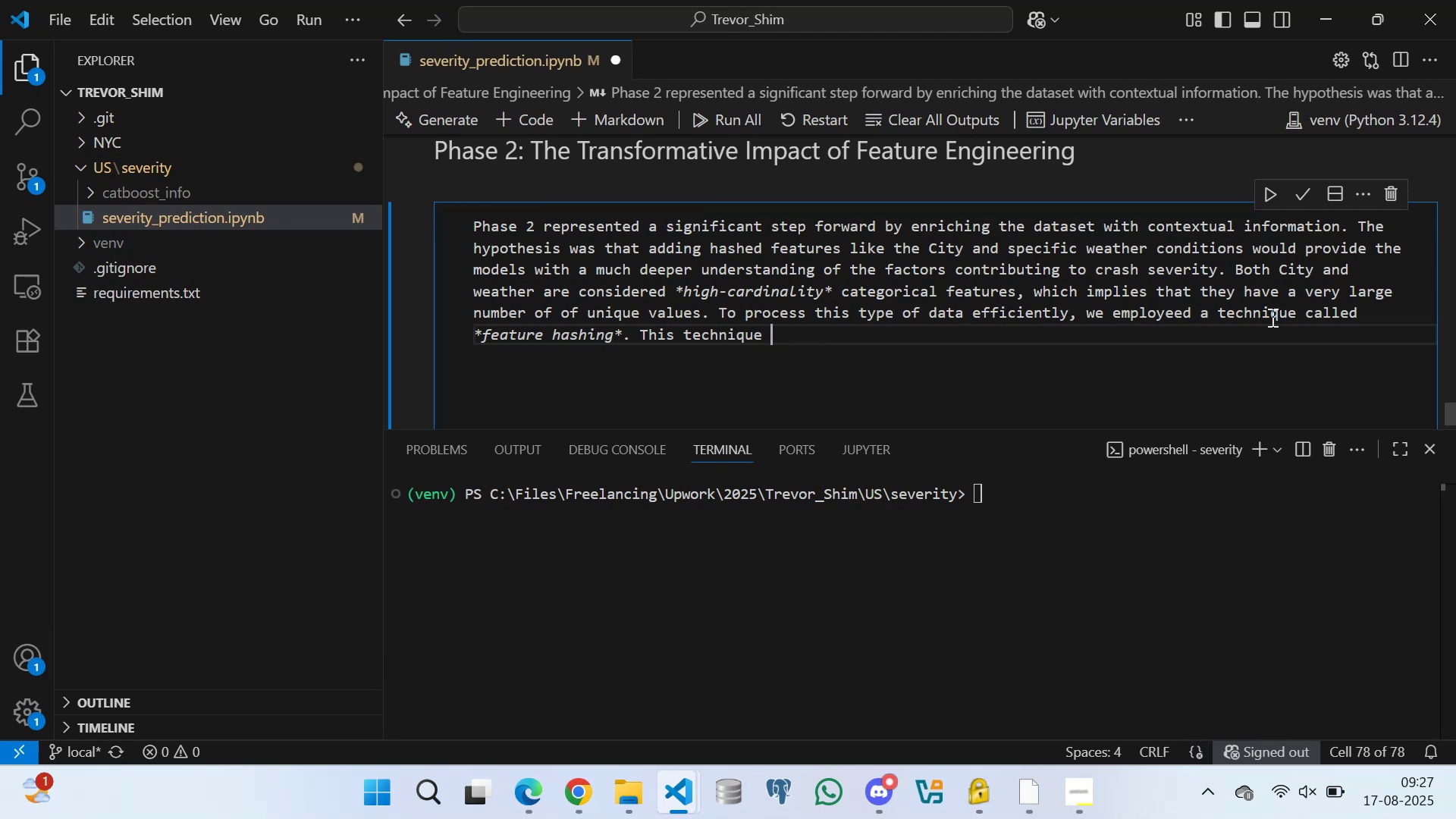 
type(transforms a *high-cardinality* )
 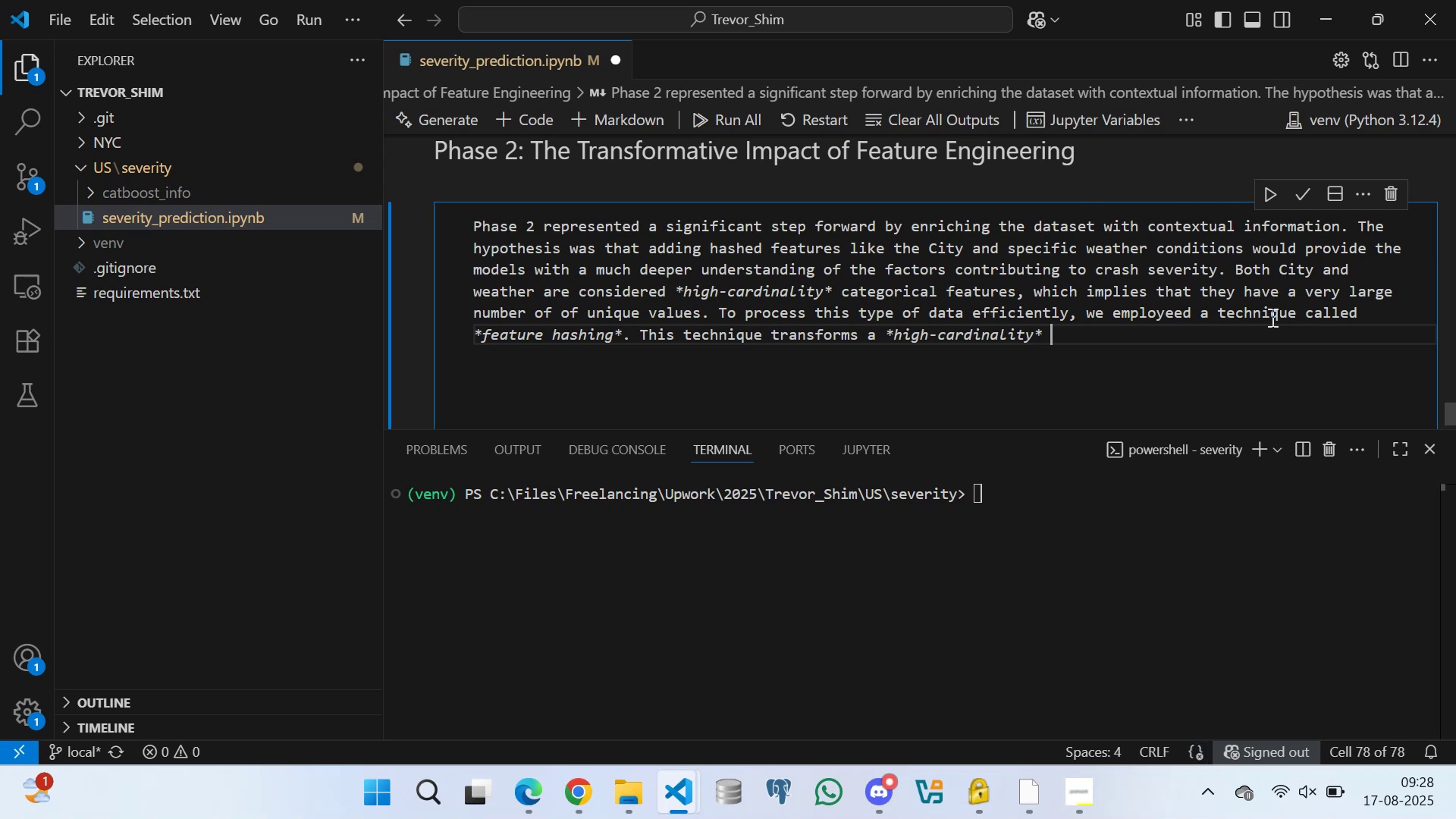 
type(features )
 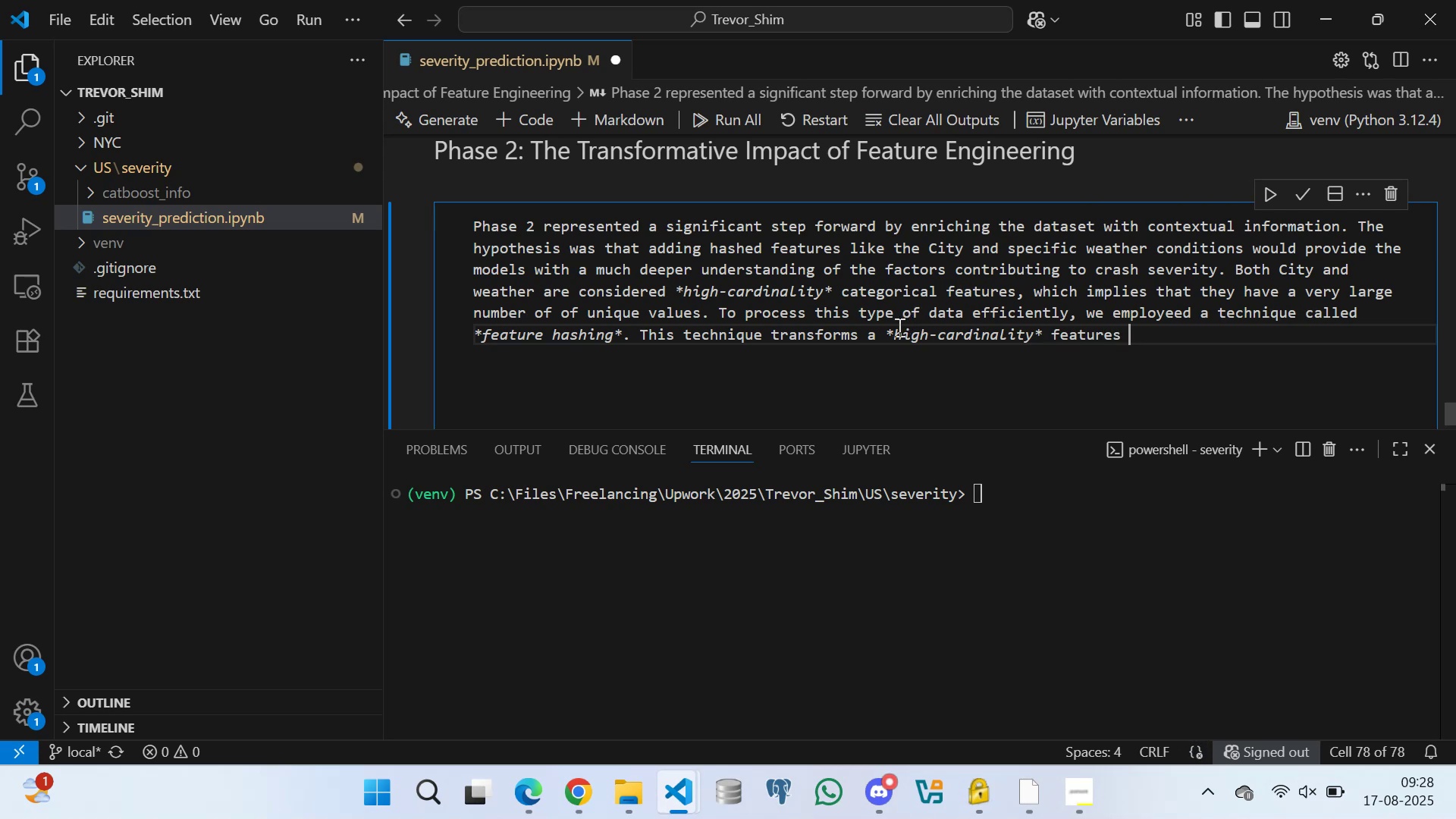 
left_click([888, 331])
 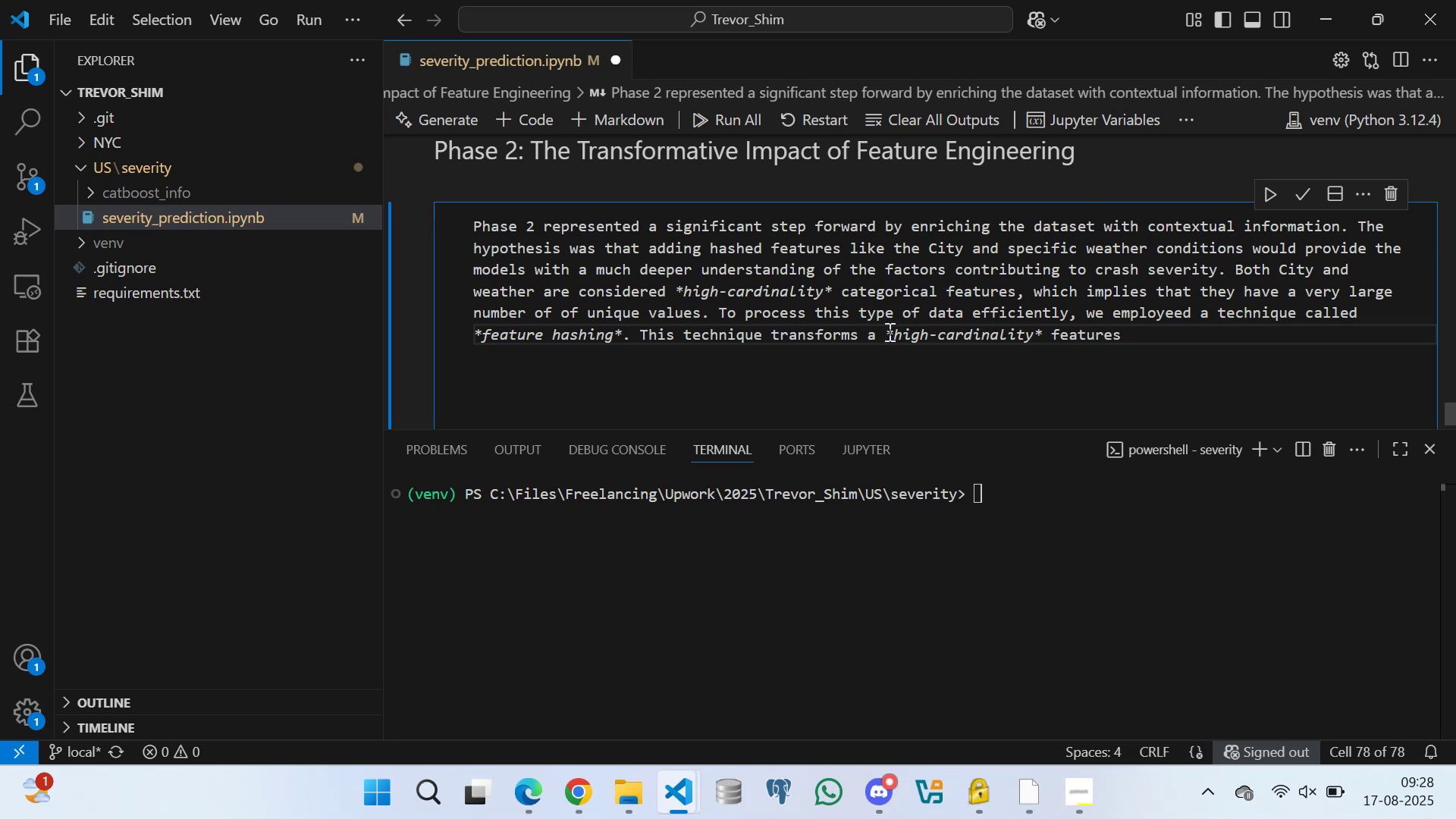 
key(ArrowRight)
 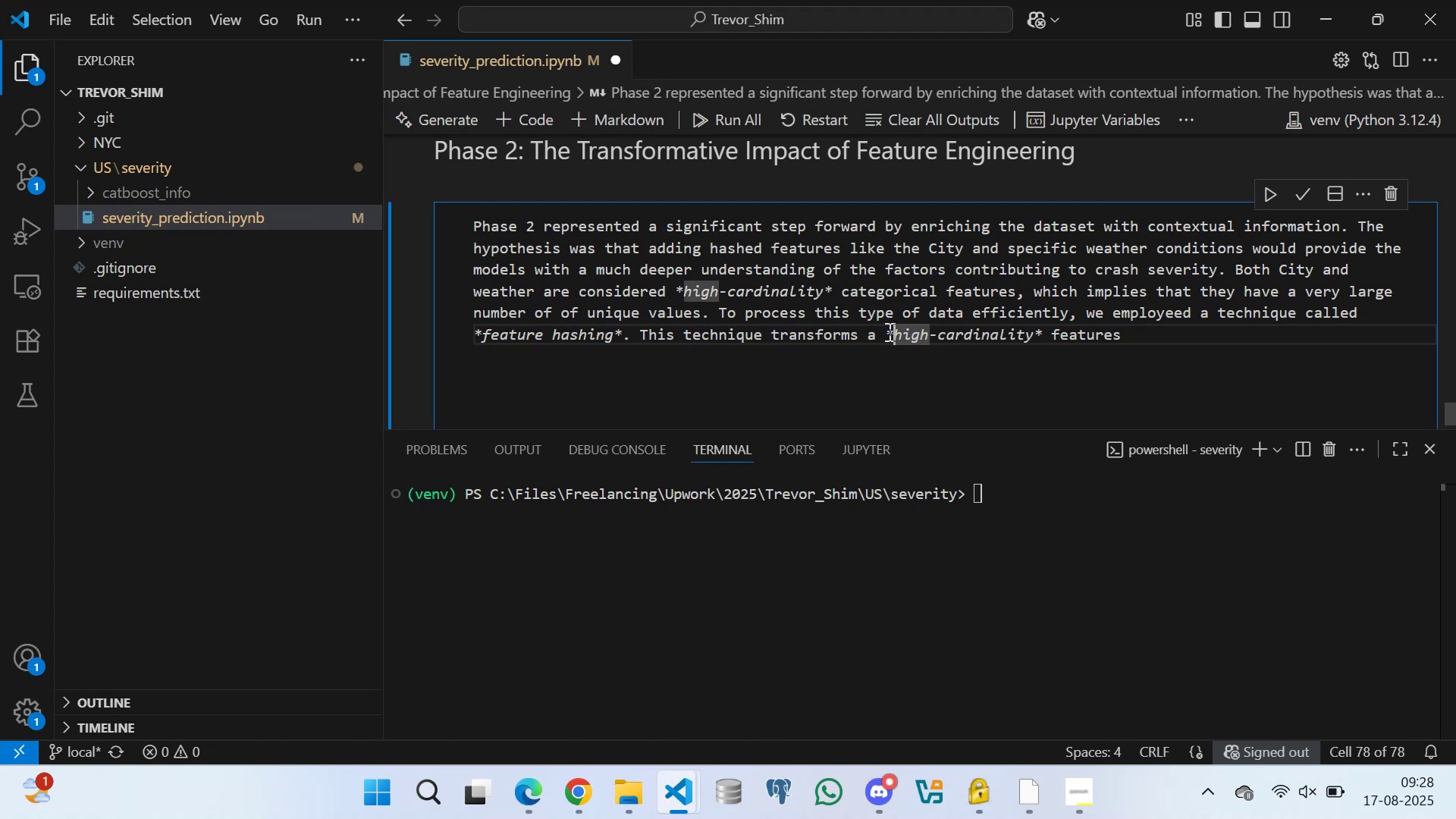 
key(Backspace)
 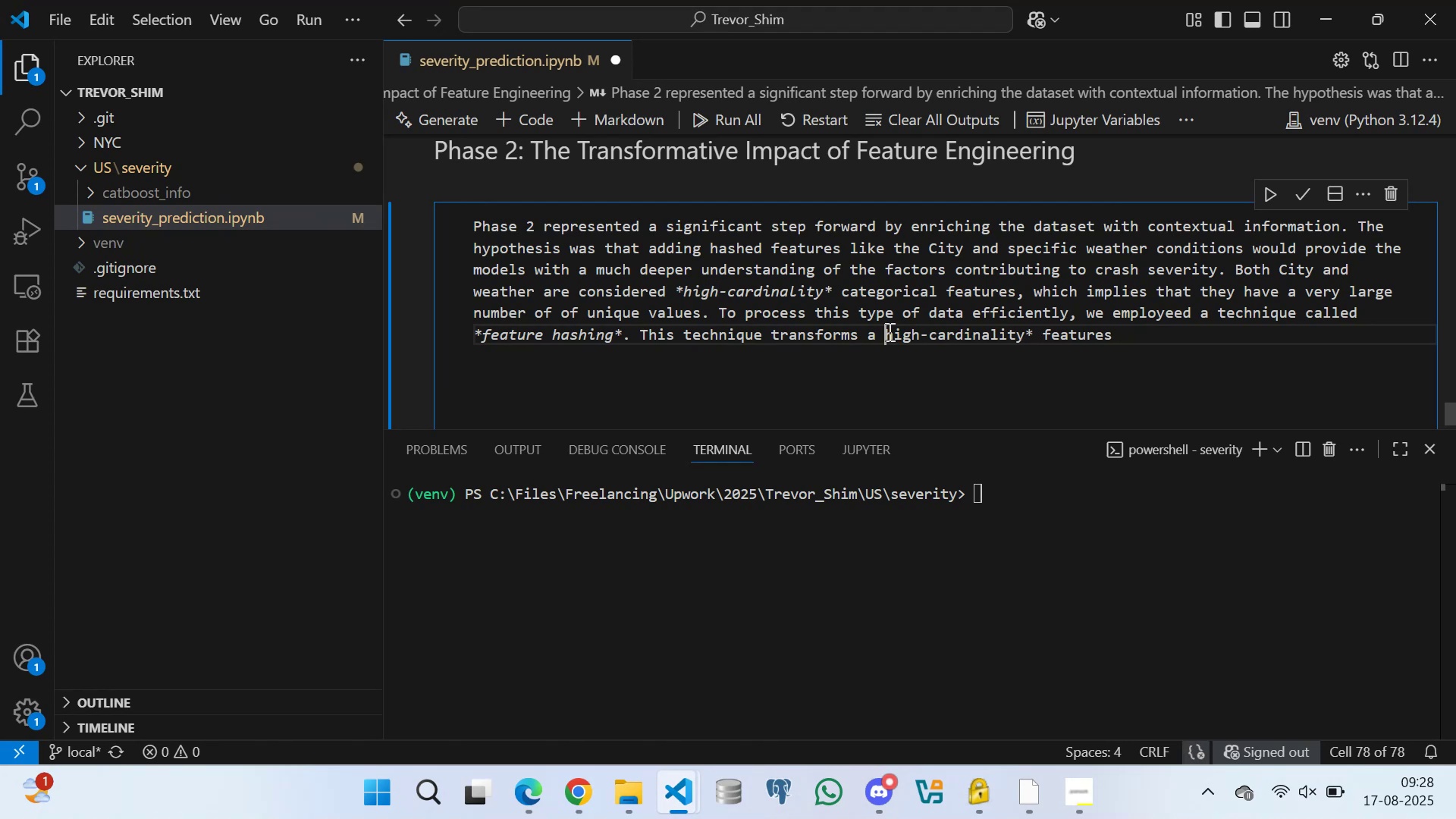 
hold_key(key=ArrowRight, duration=0.95)
 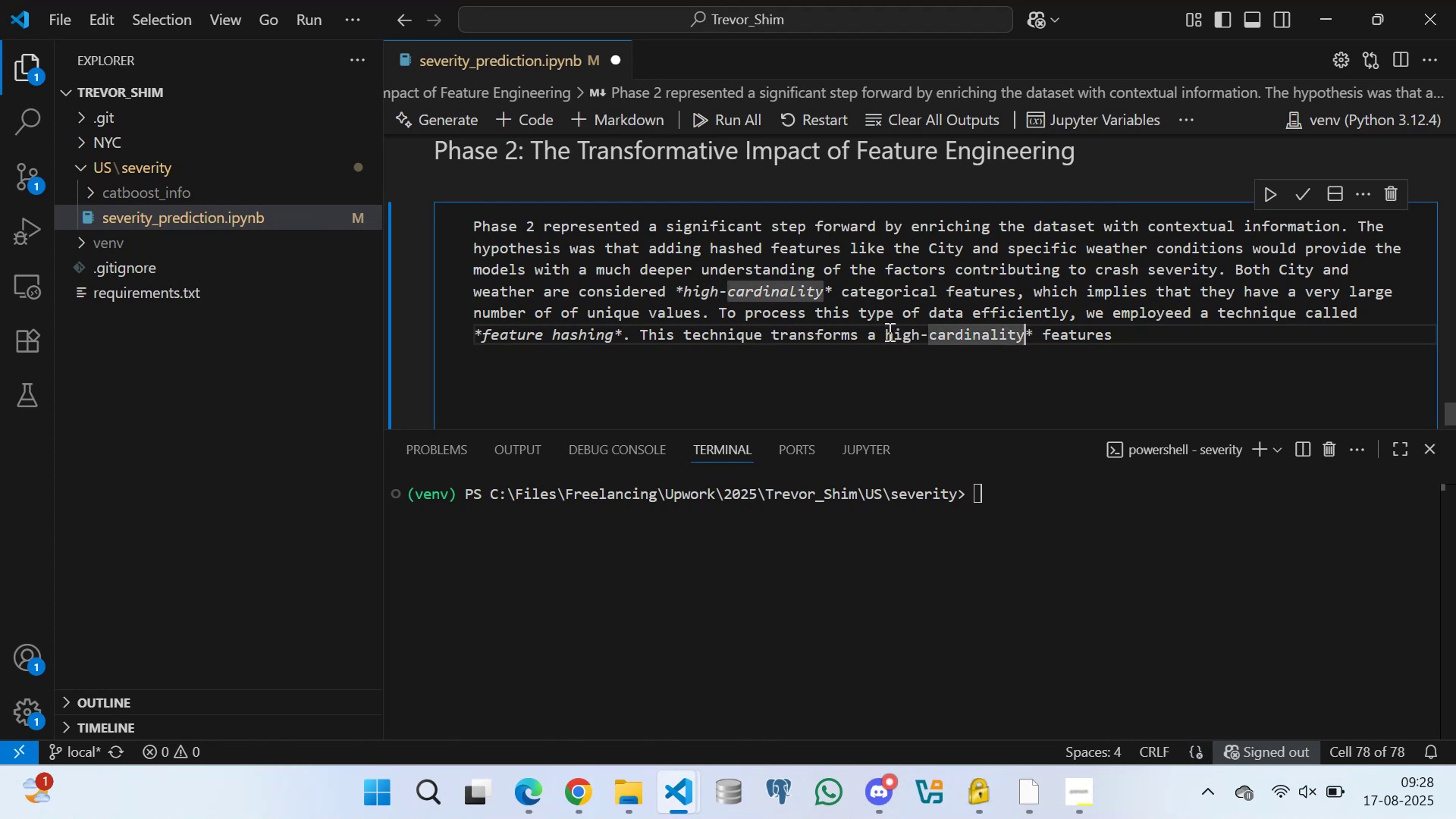 
key(ArrowRight)
 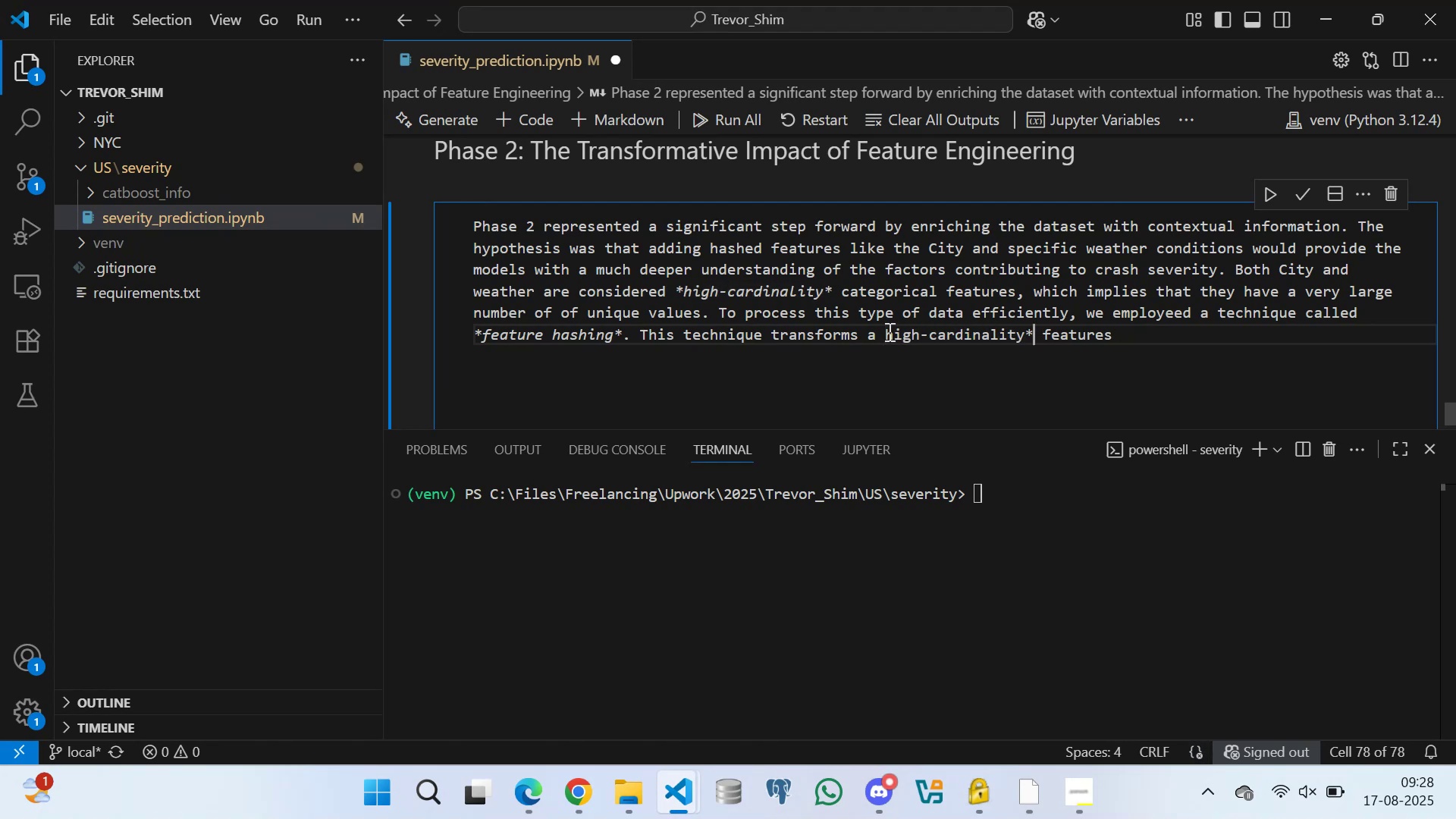 
key(Backspace)
 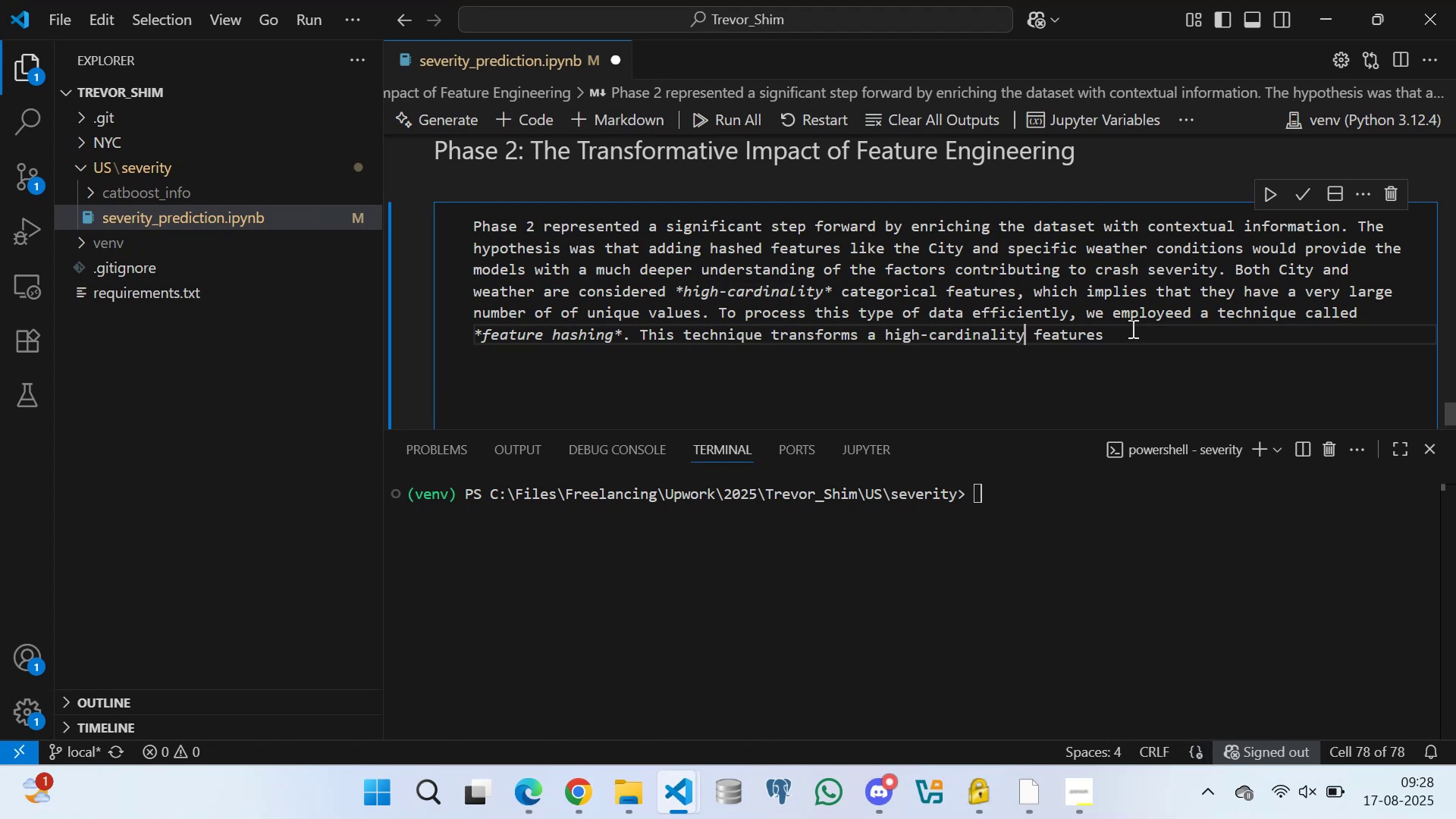 
left_click([1131, 327])
 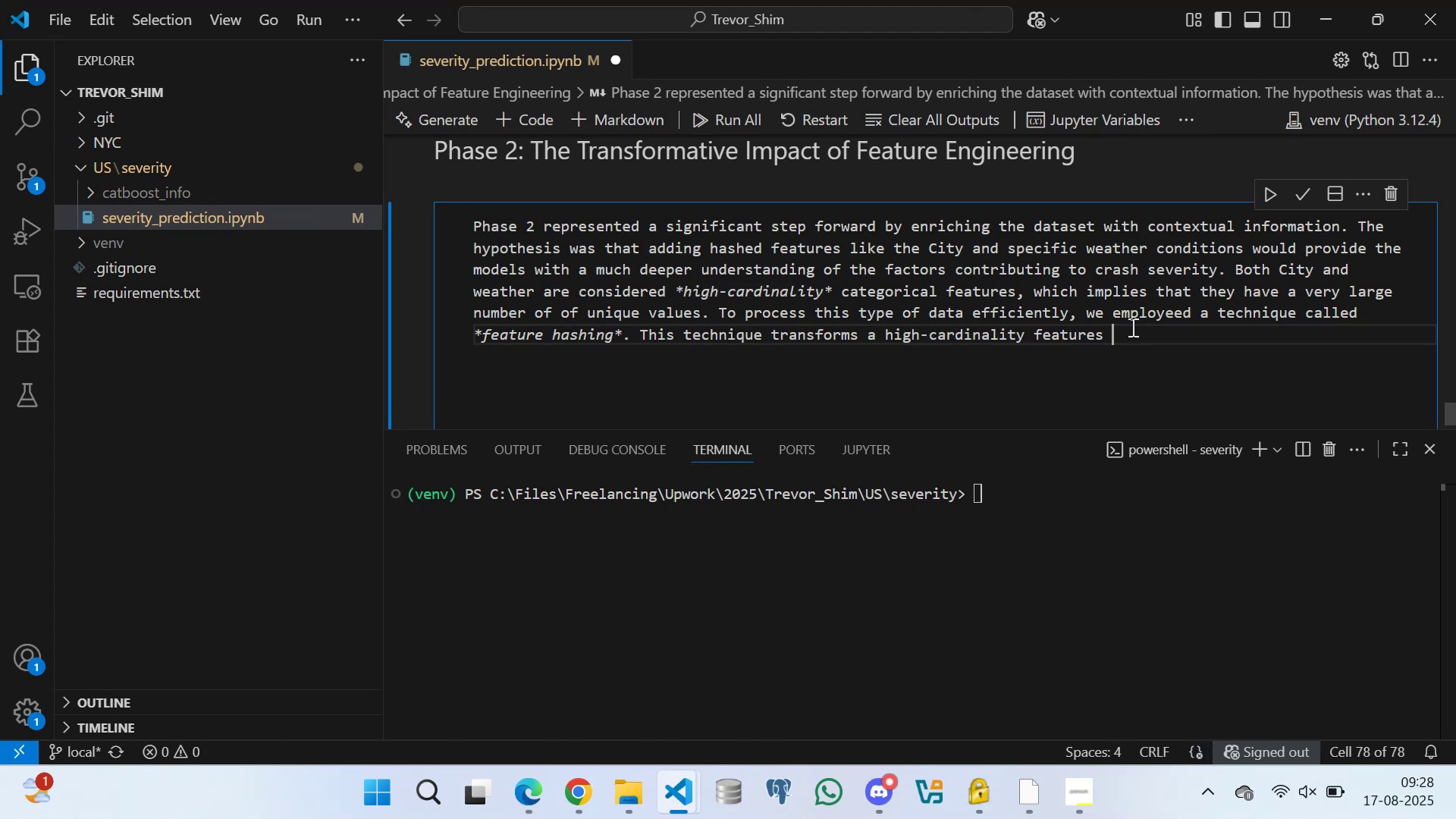 
type(into a compressed, fixed-size vector)
 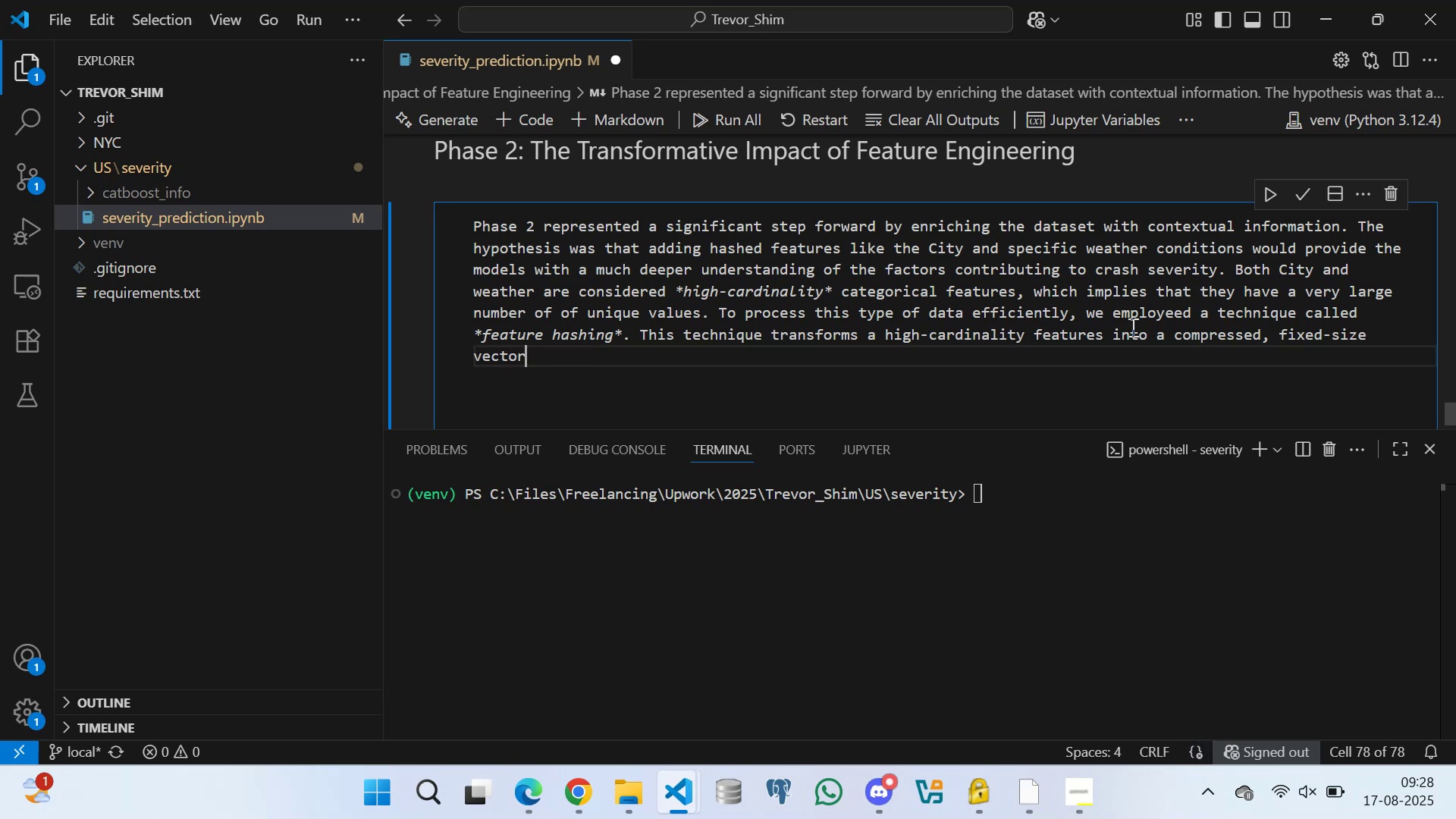 
key(Period)
 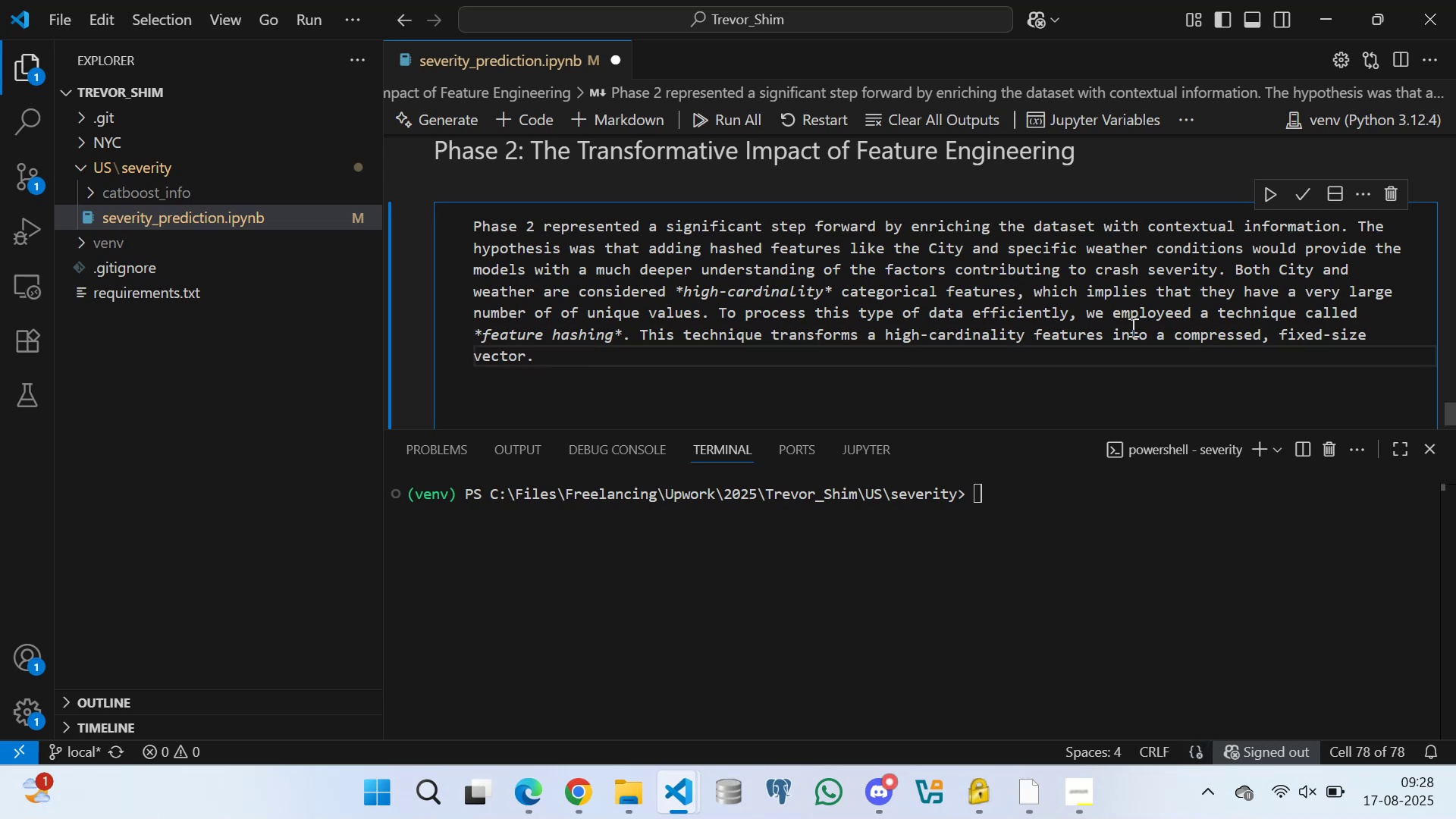 
key(Enter)
 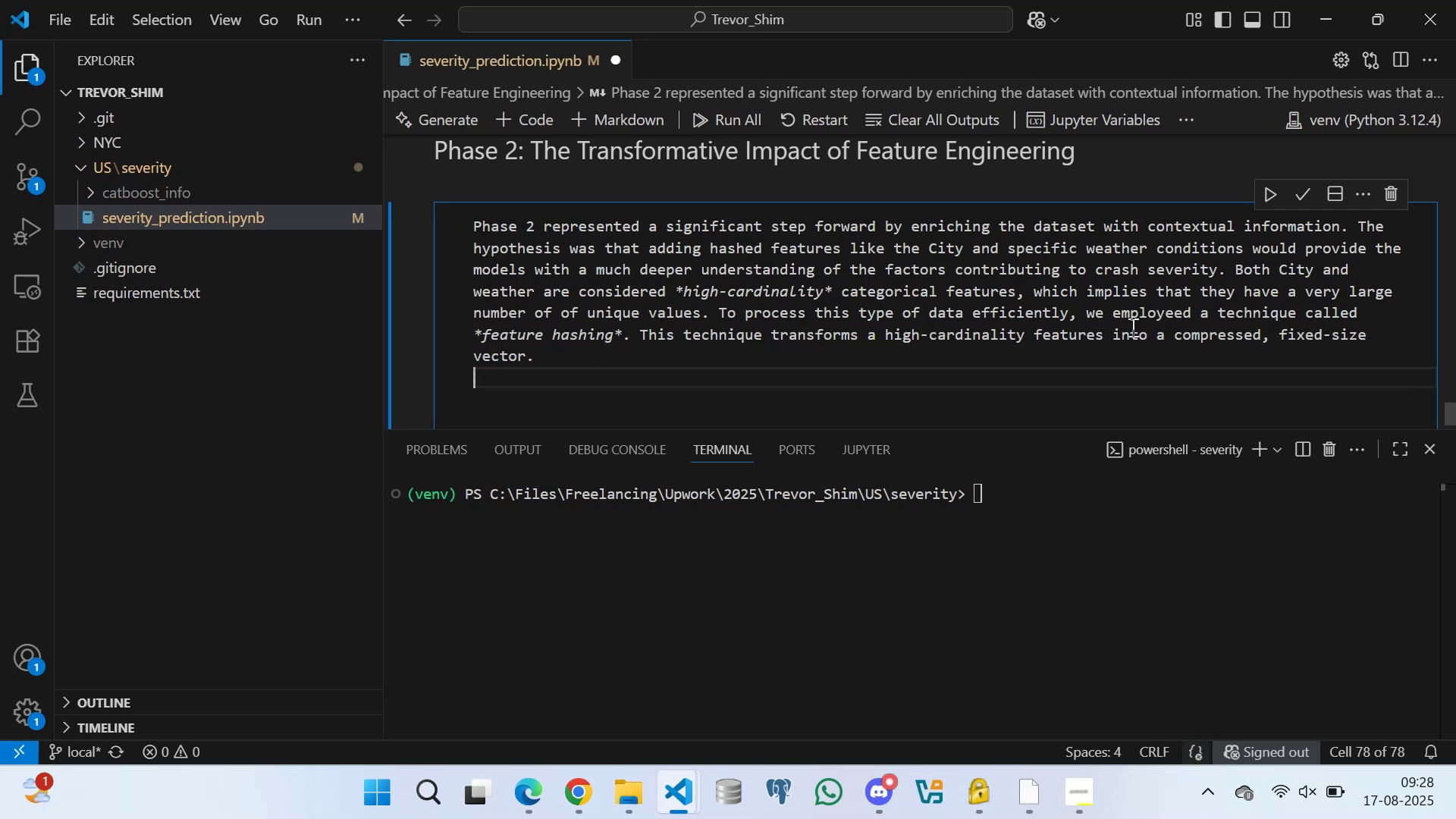 
key(Enter)
 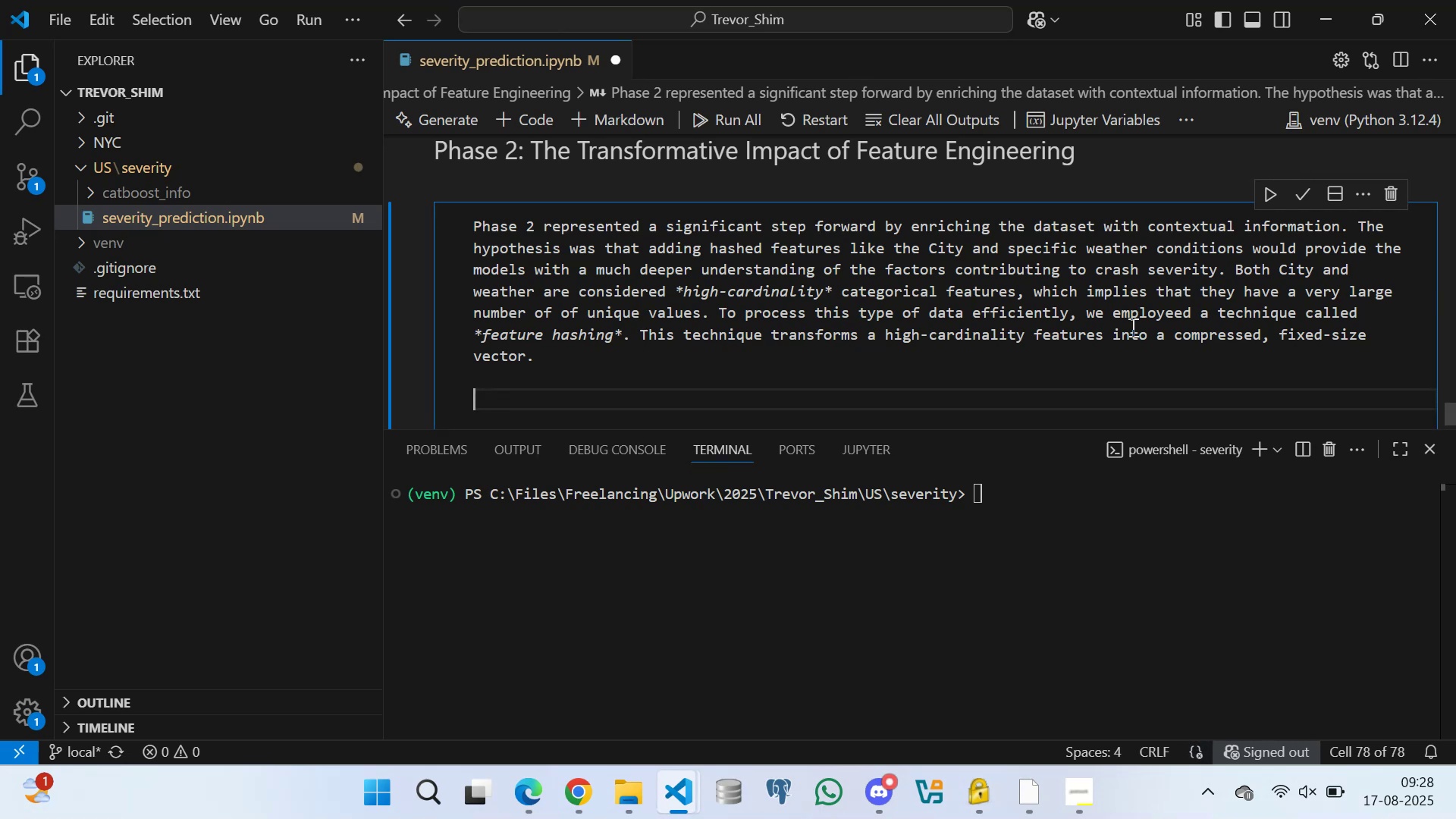 
wait(7.1)
 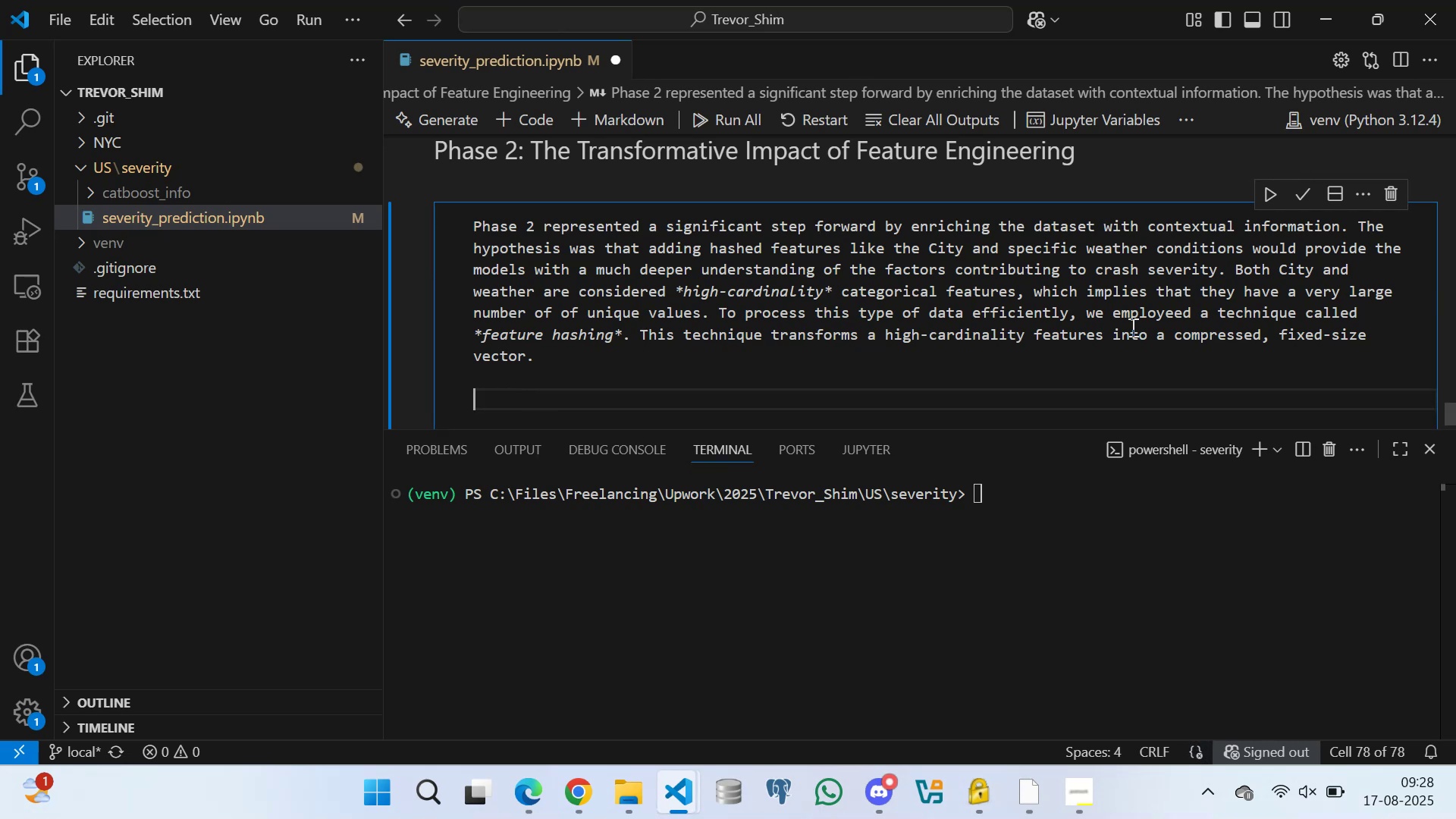 
type(The results )
 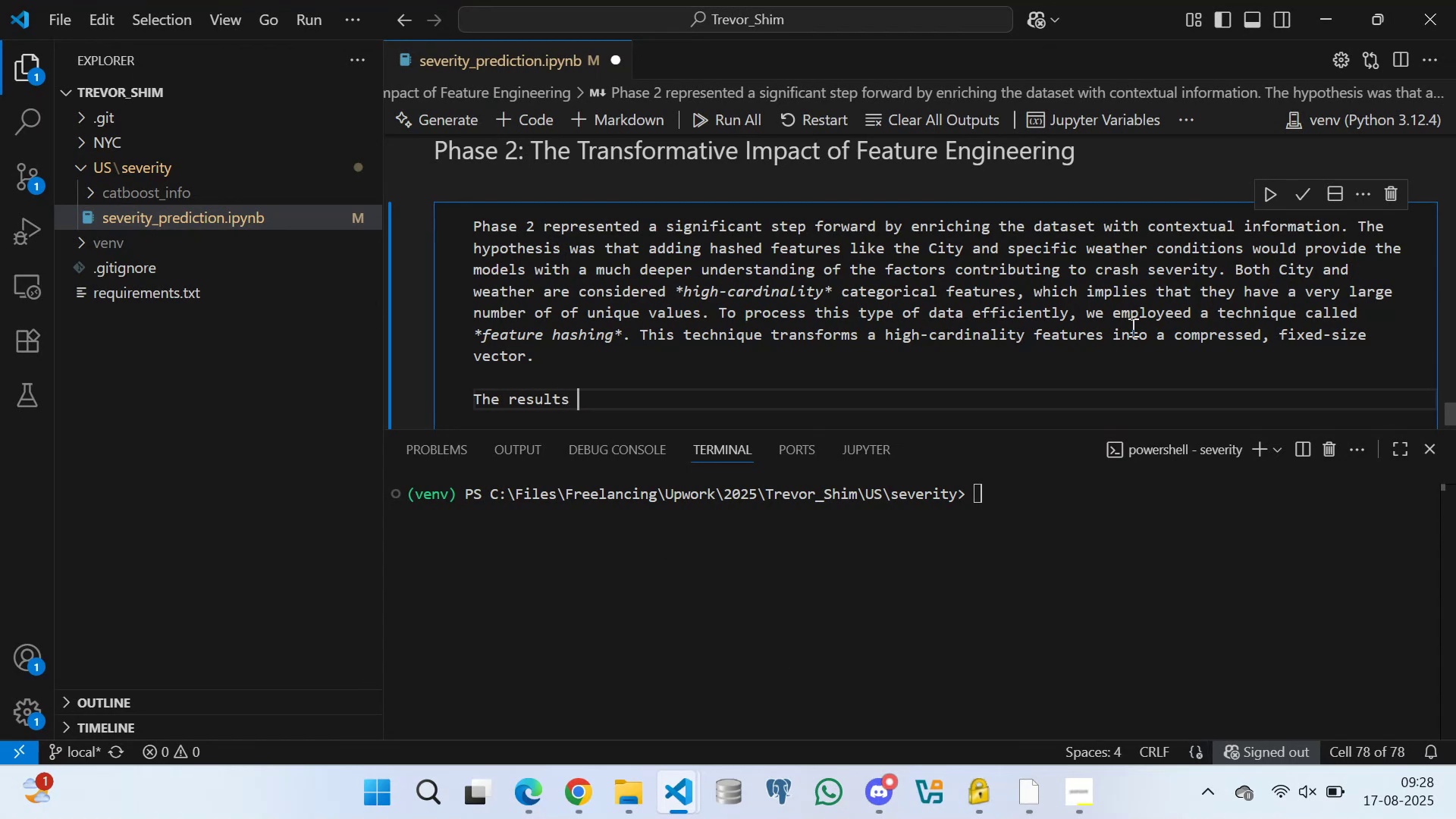 
type(from phase 2)
 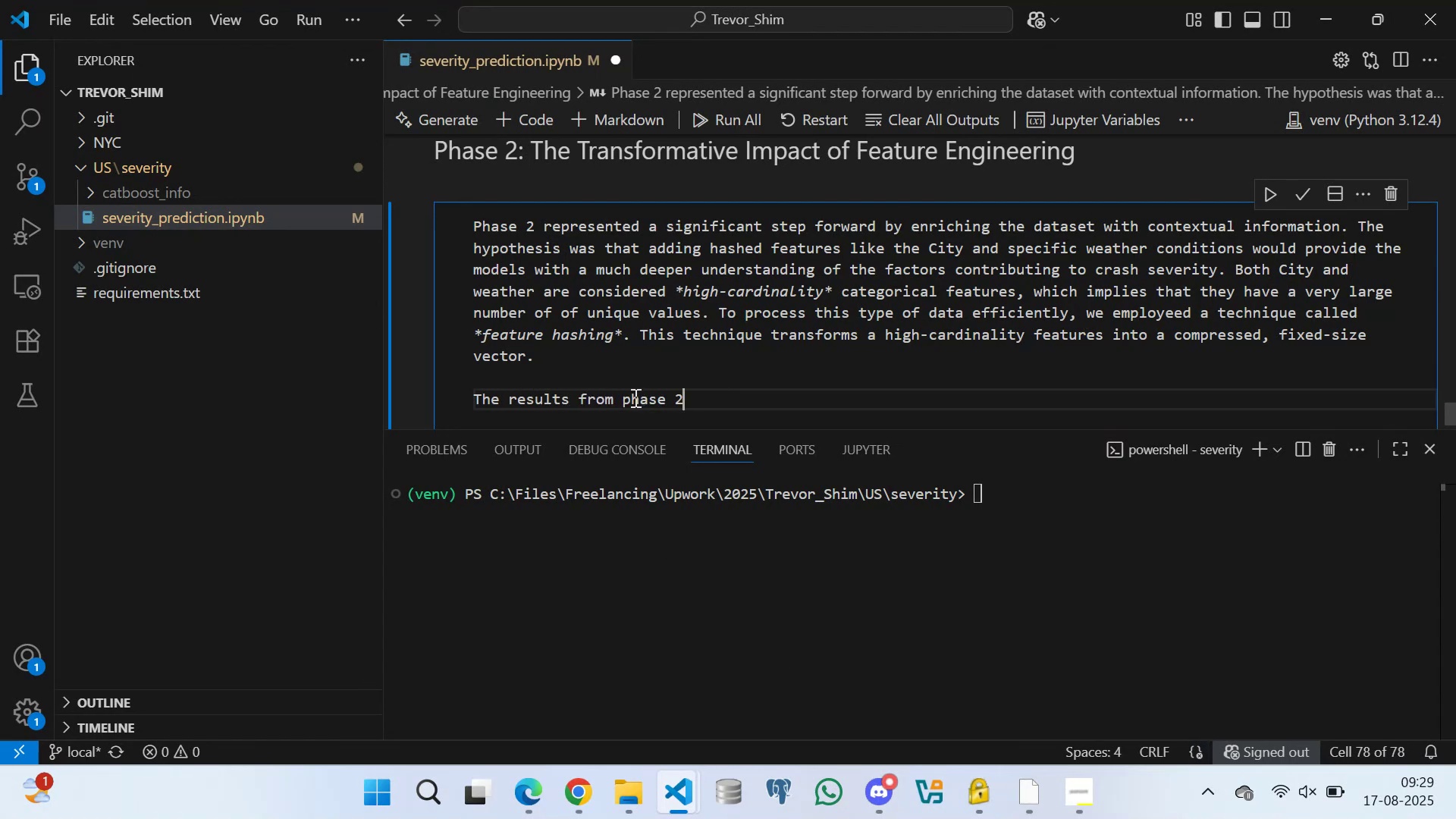 
left_click([630, 399])
 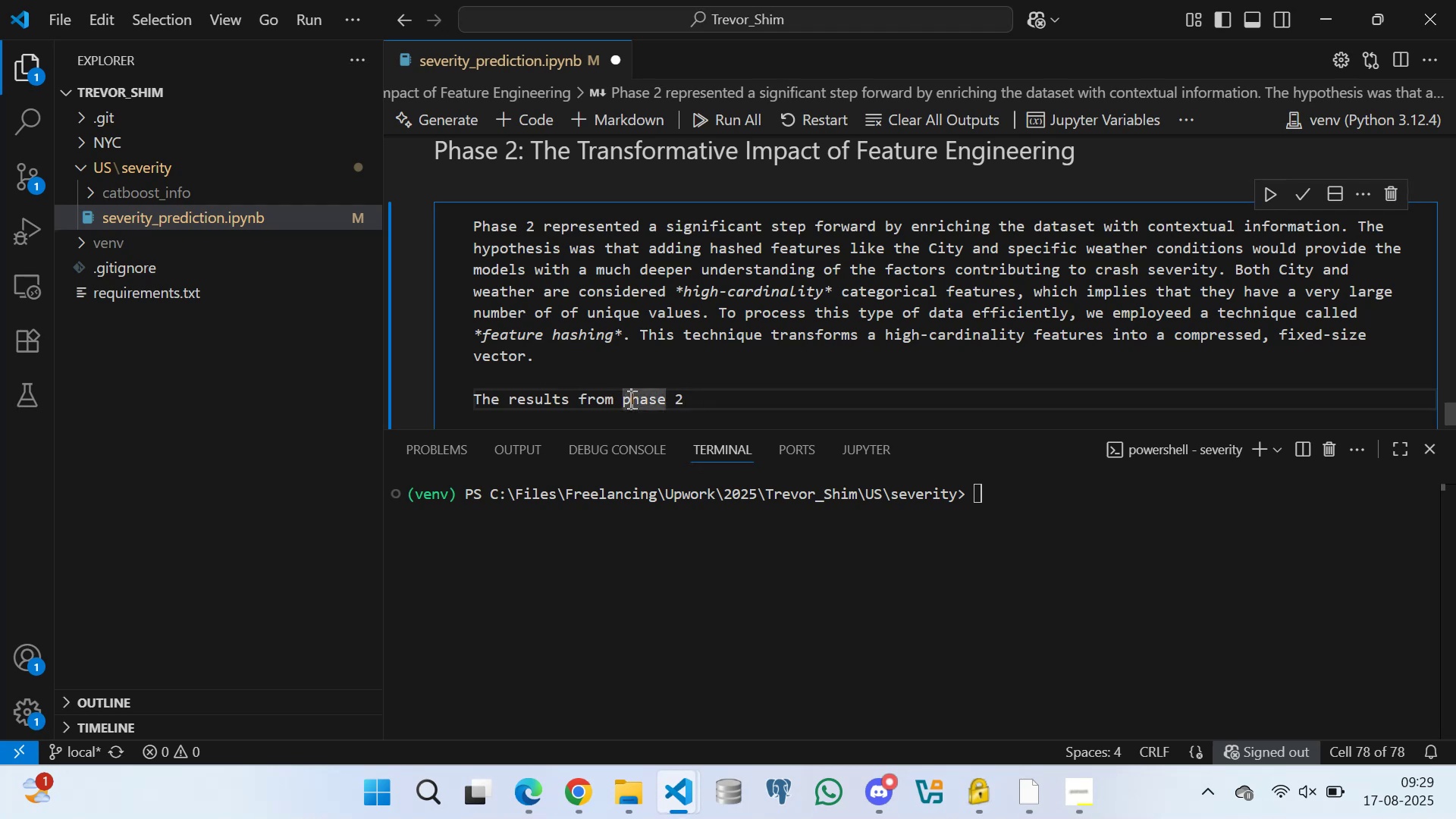 
key(Backspace)
 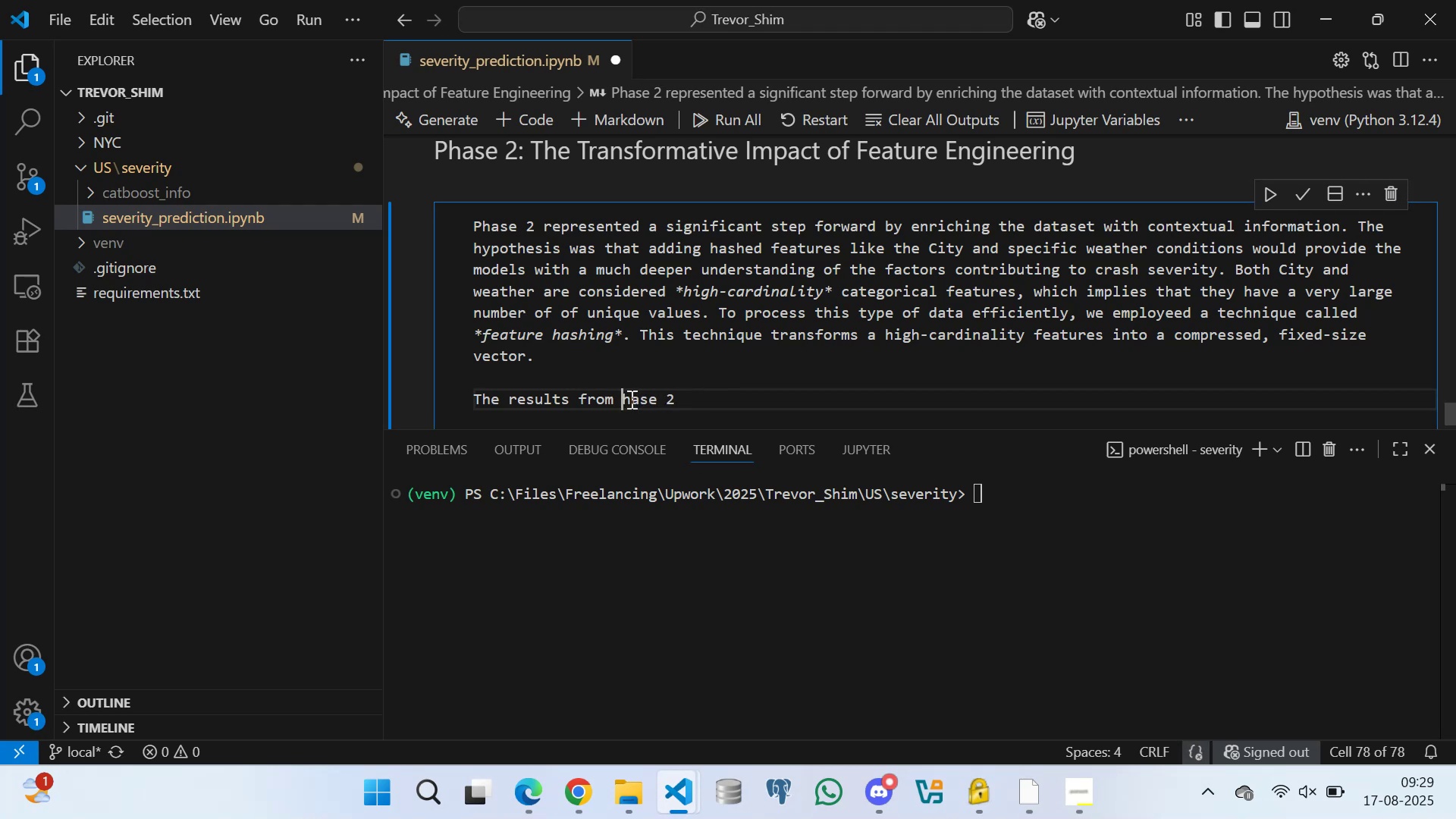 
key(CapsLock)
 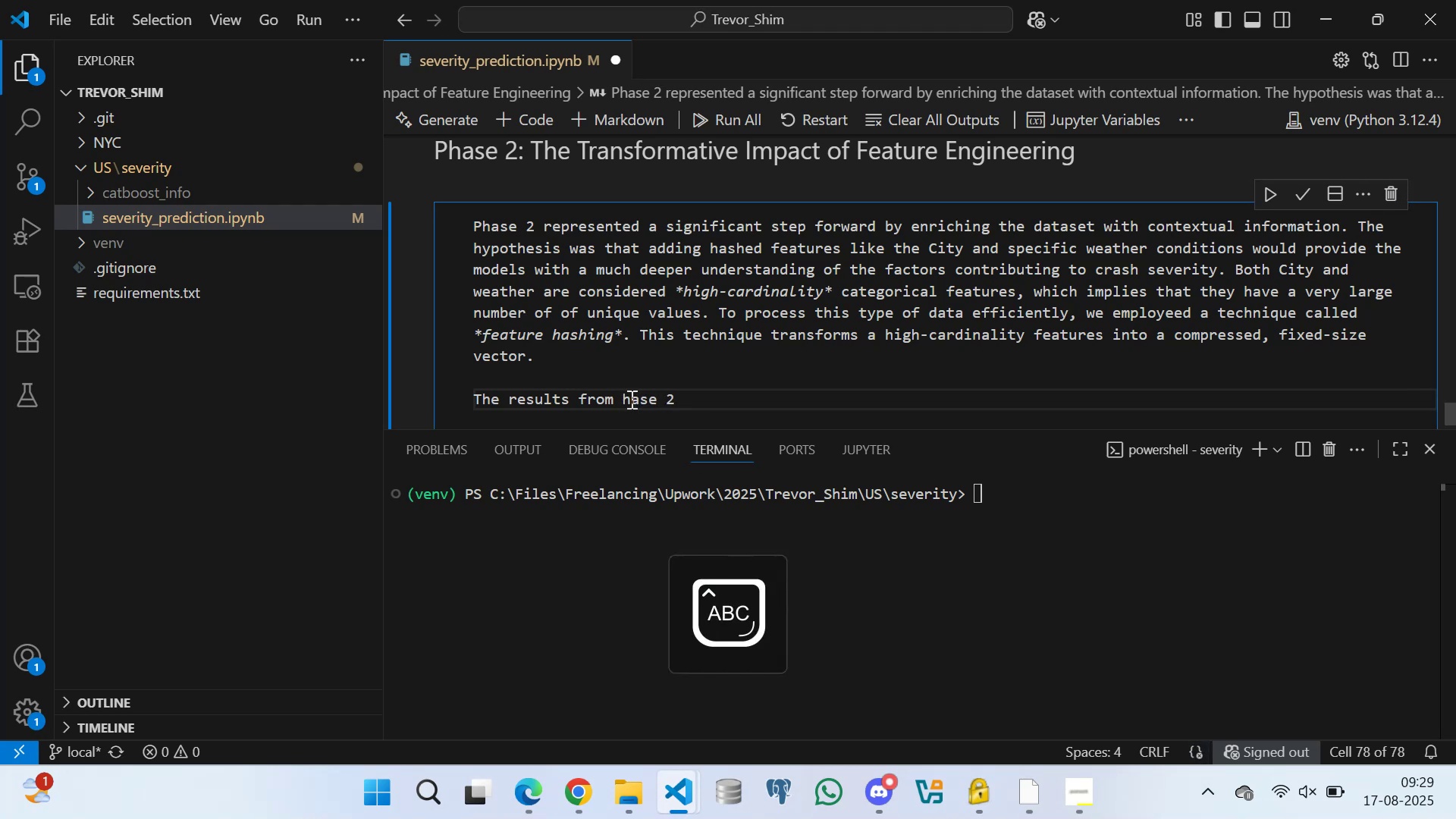 
key(P)
 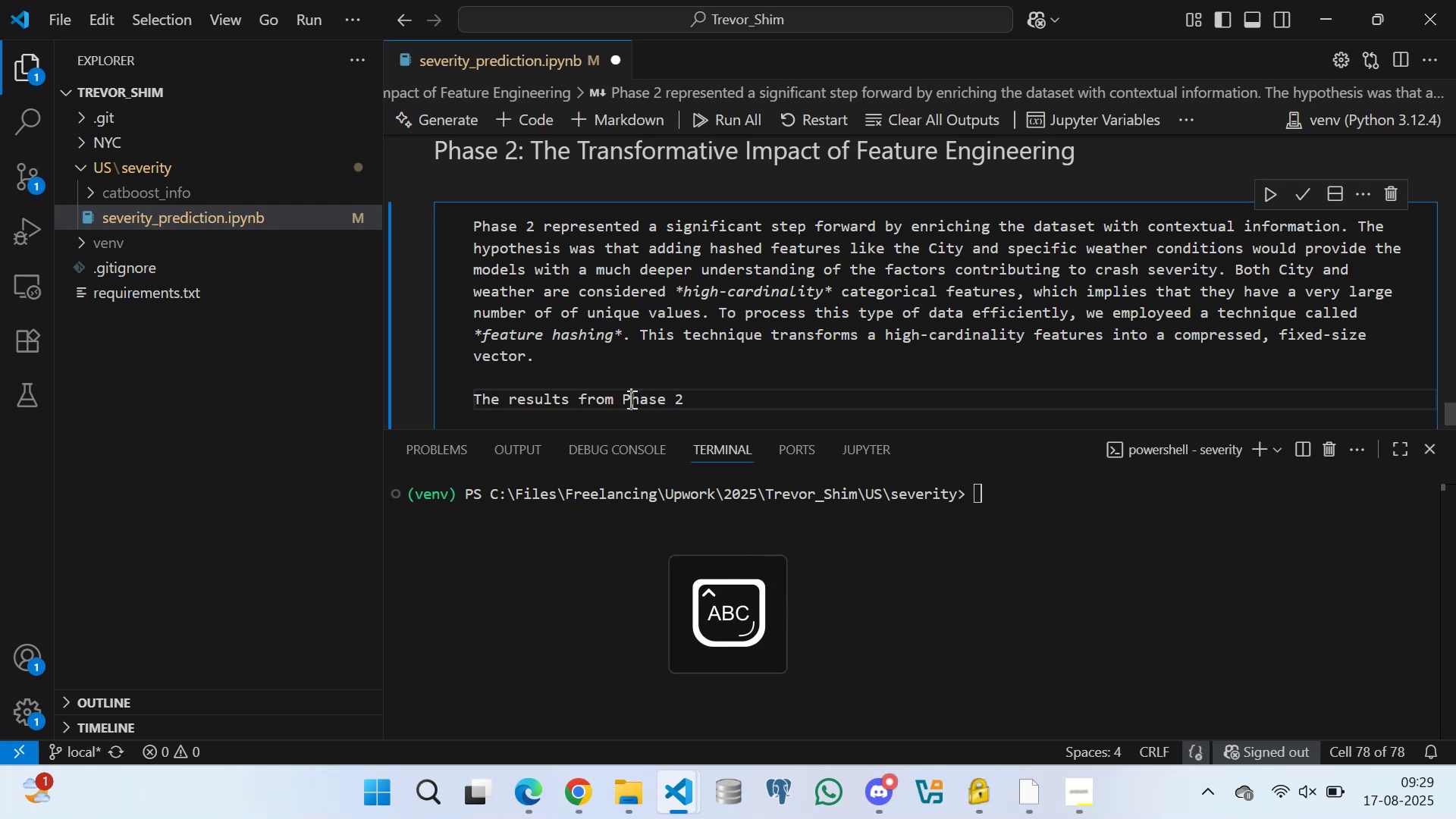 
key(CapsLock)
 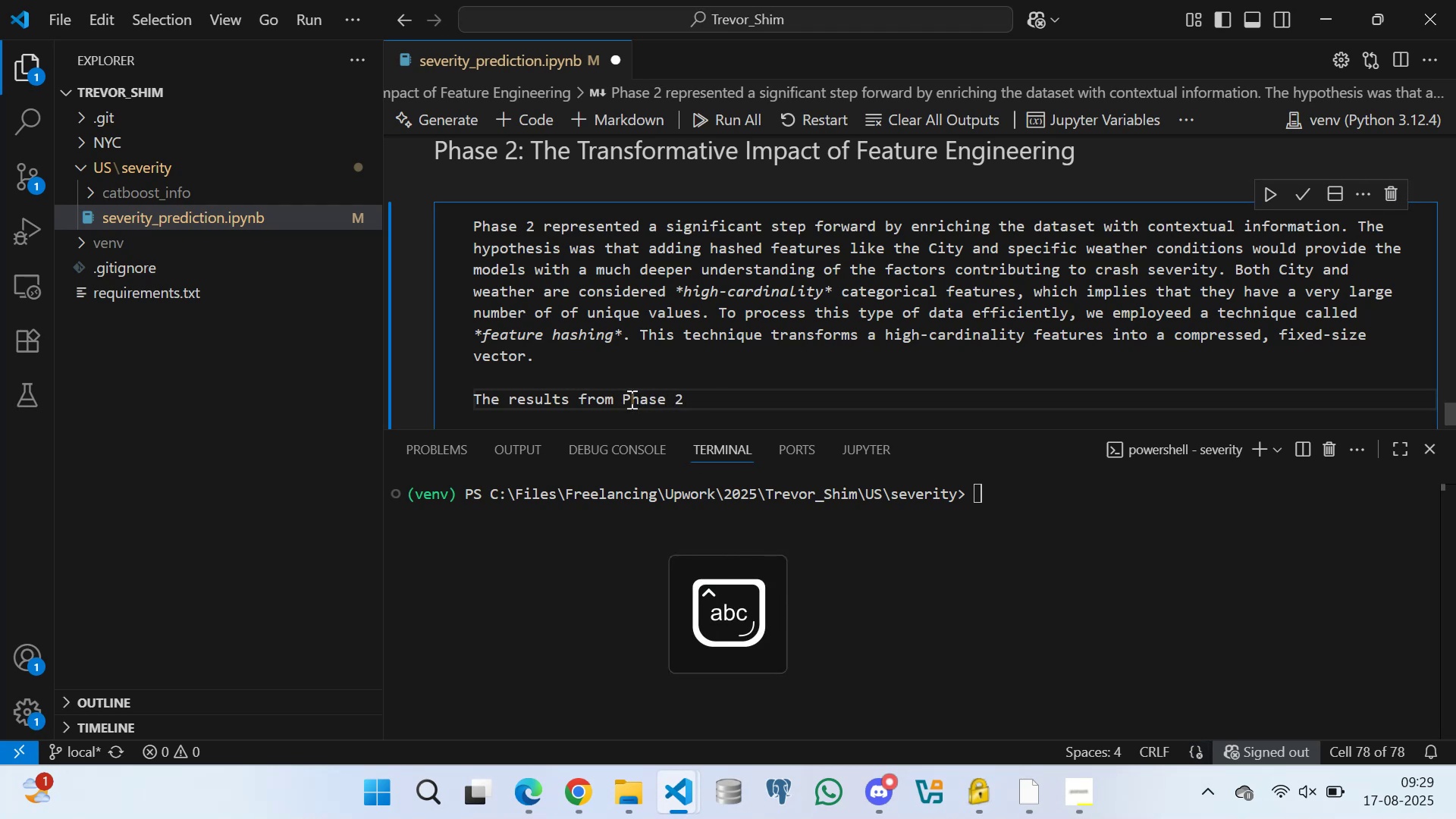 
key(ArrowLeft)
 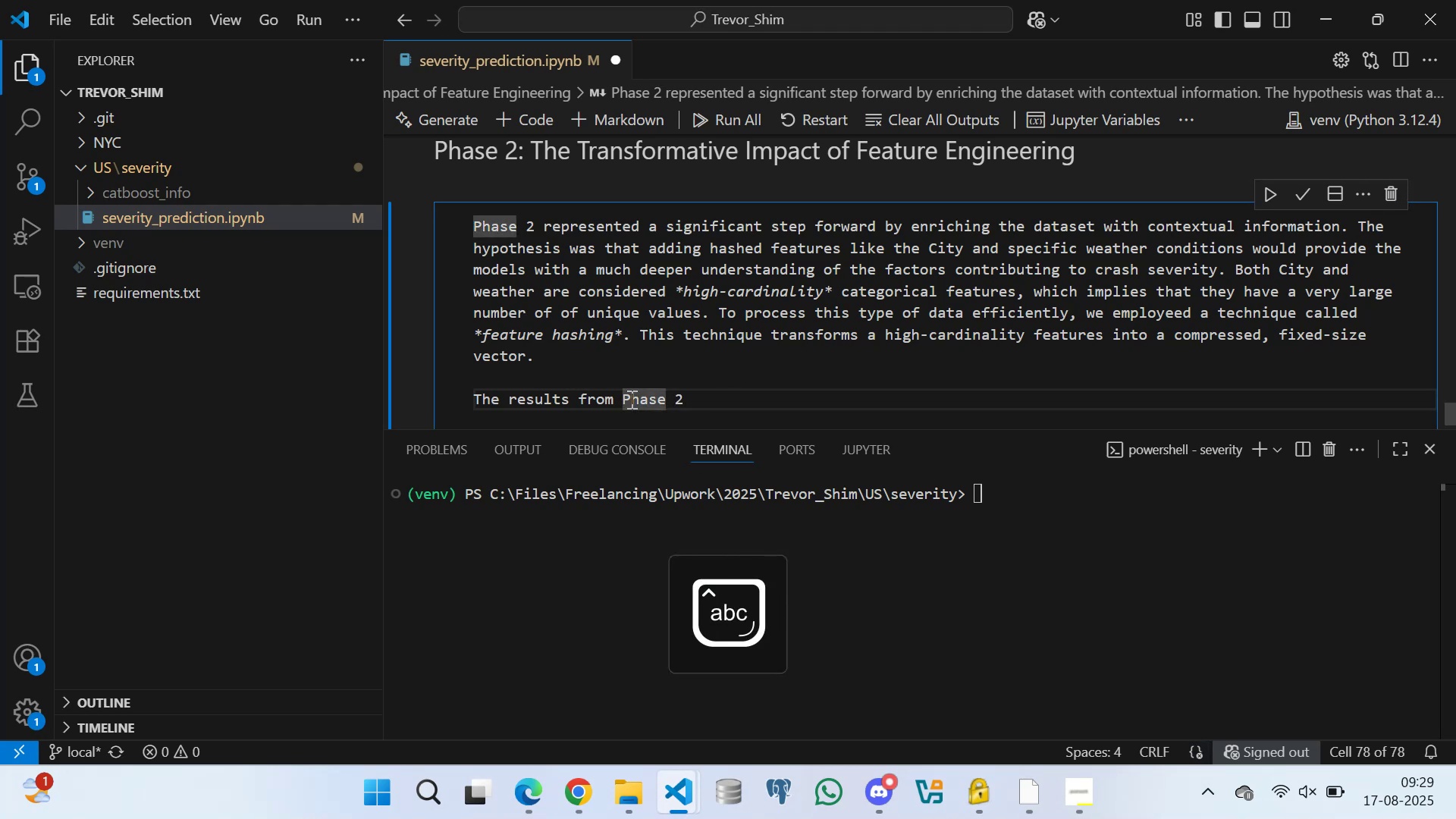 
hold_key(key=ShiftLeft, duration=2.31)
 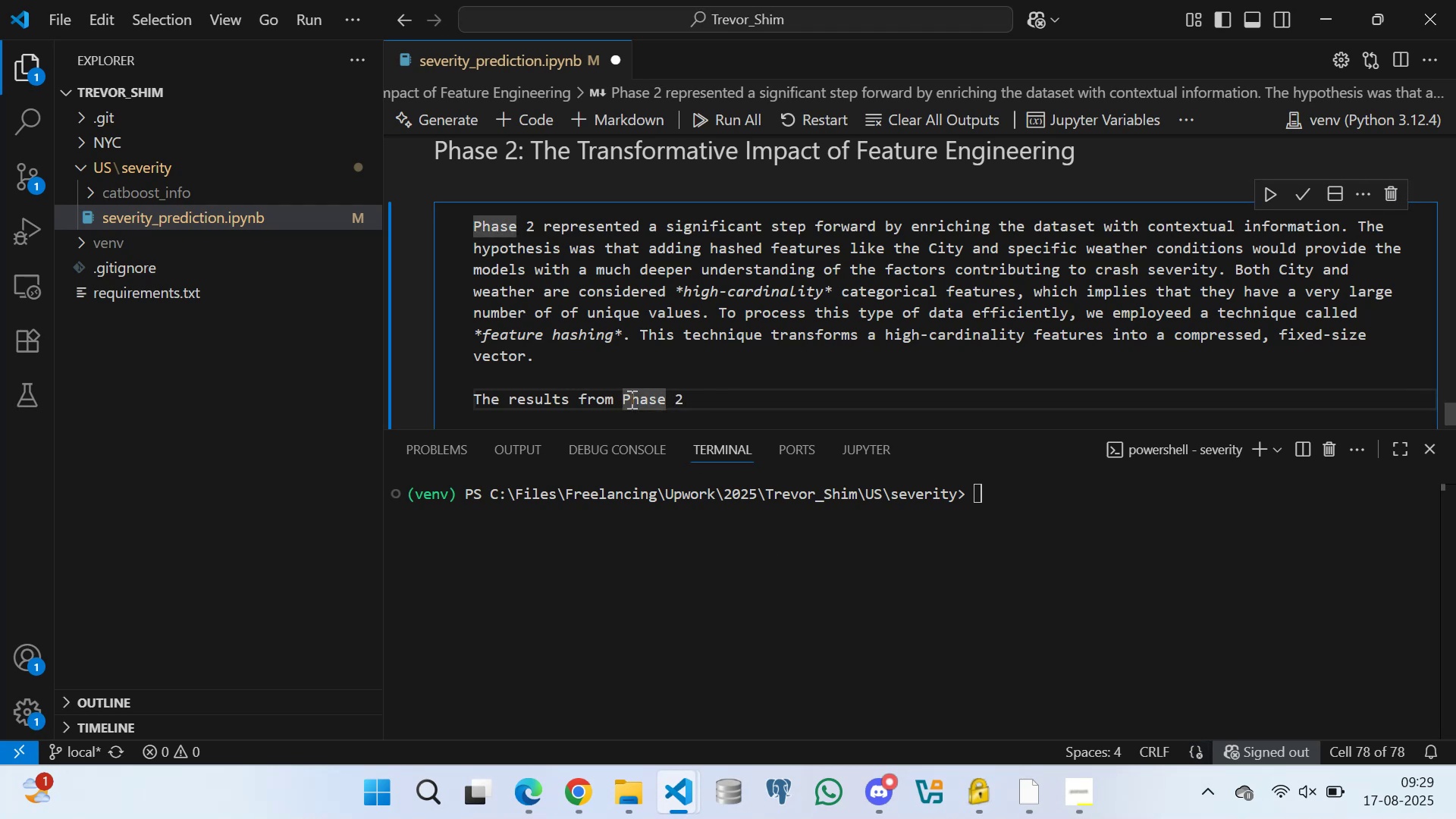 
key(Backspace)
 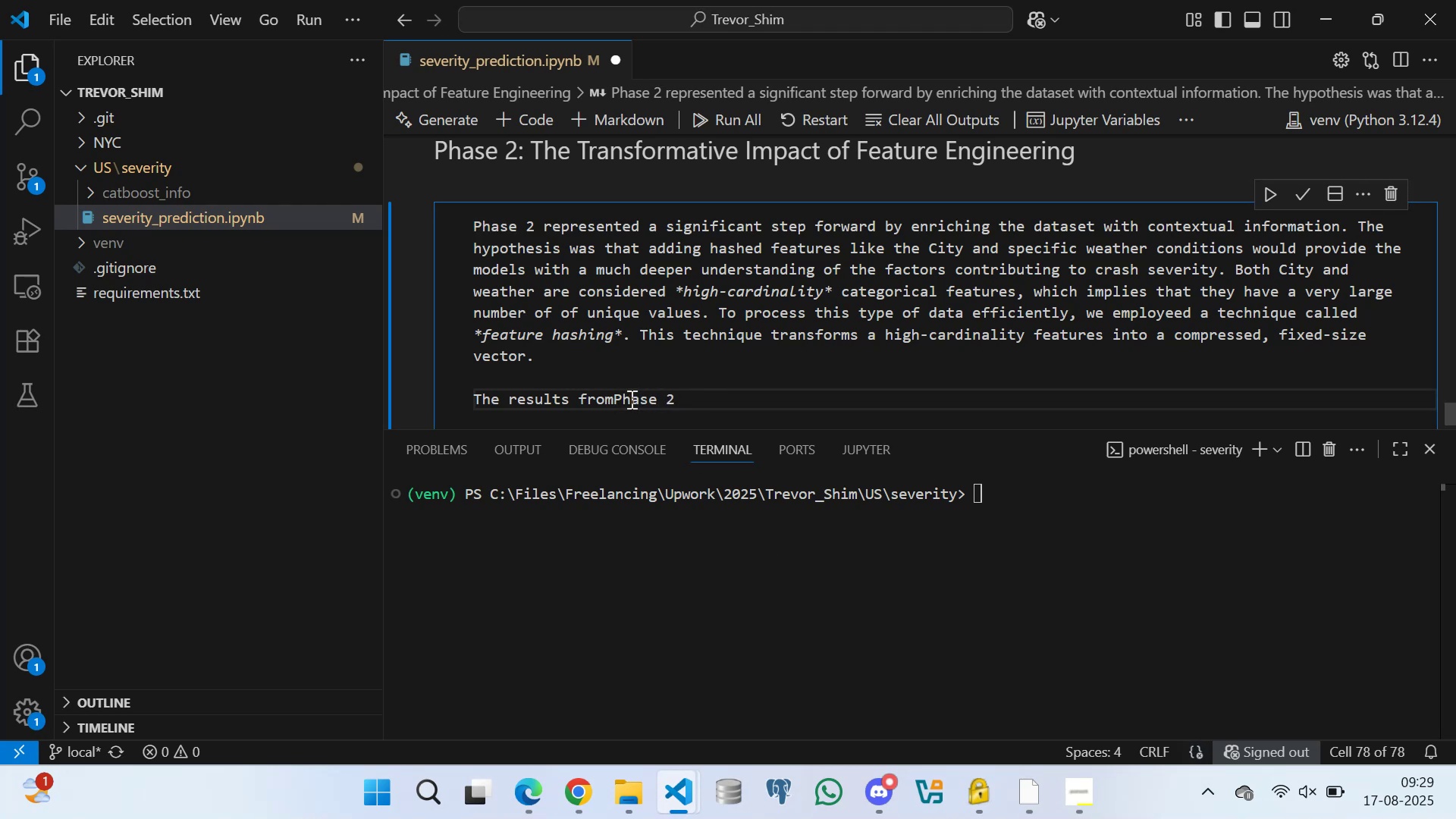 
key(Space)
 